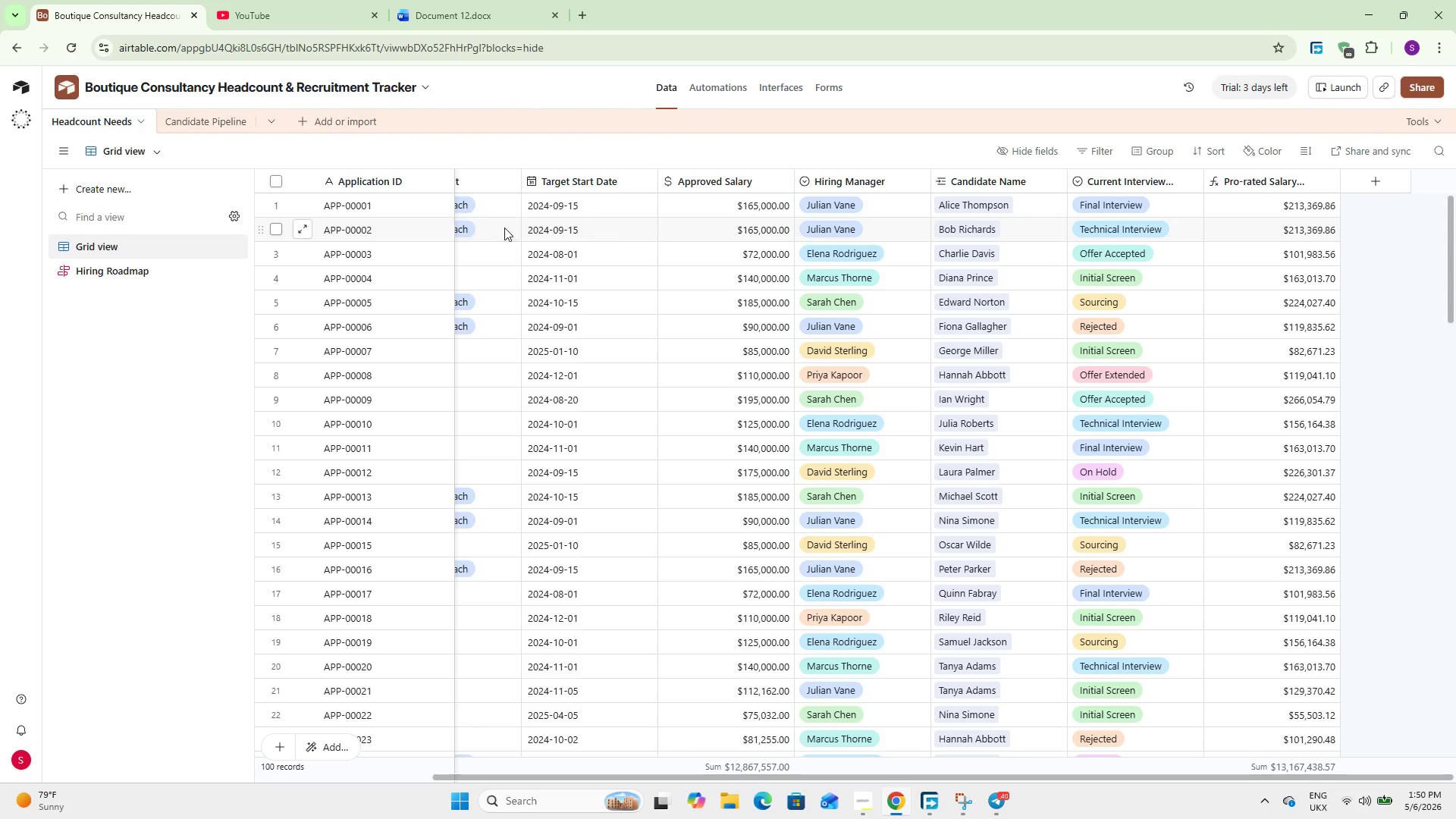 
left_click([175, 105])
 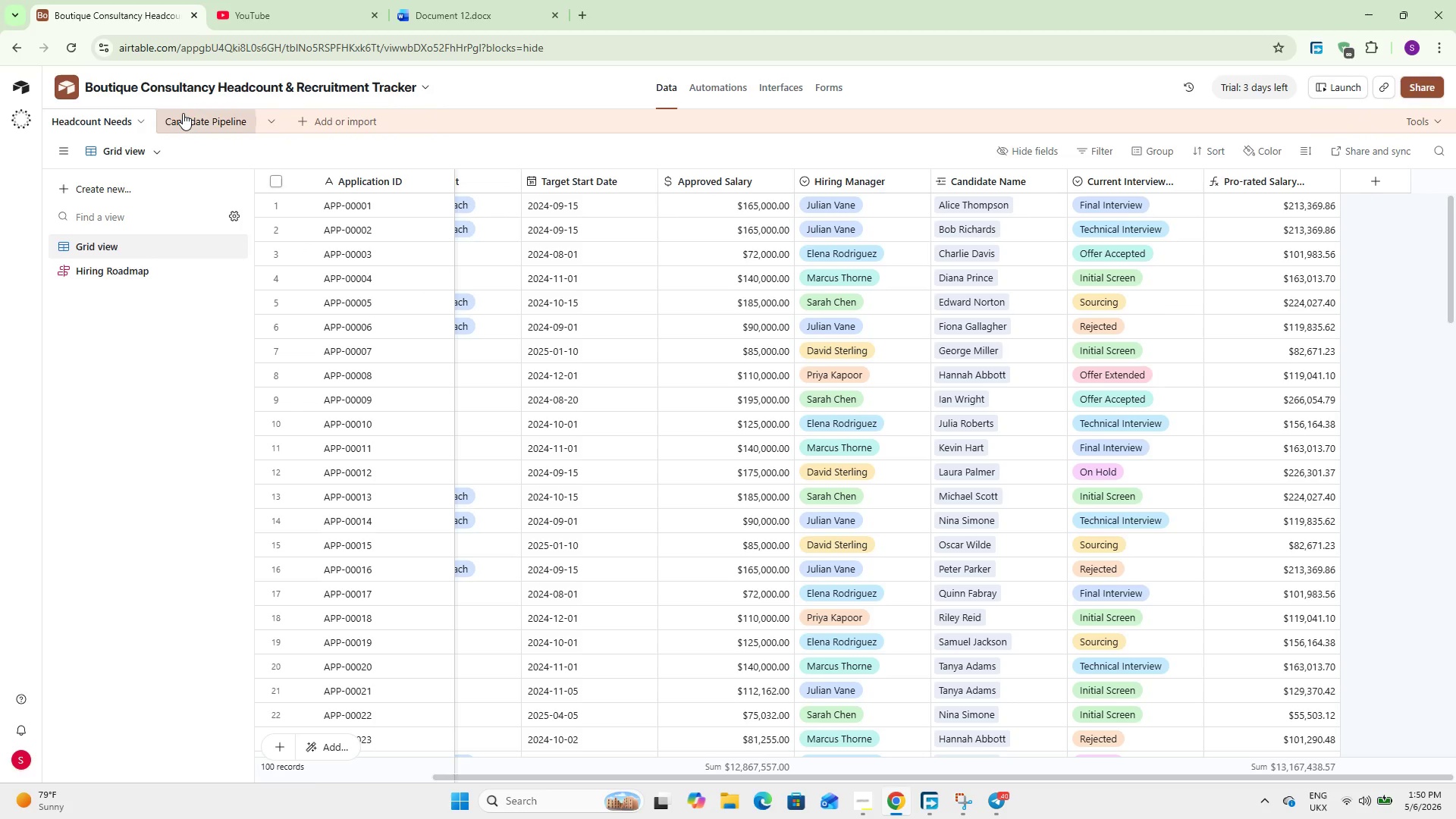 
left_click([183, 113])
 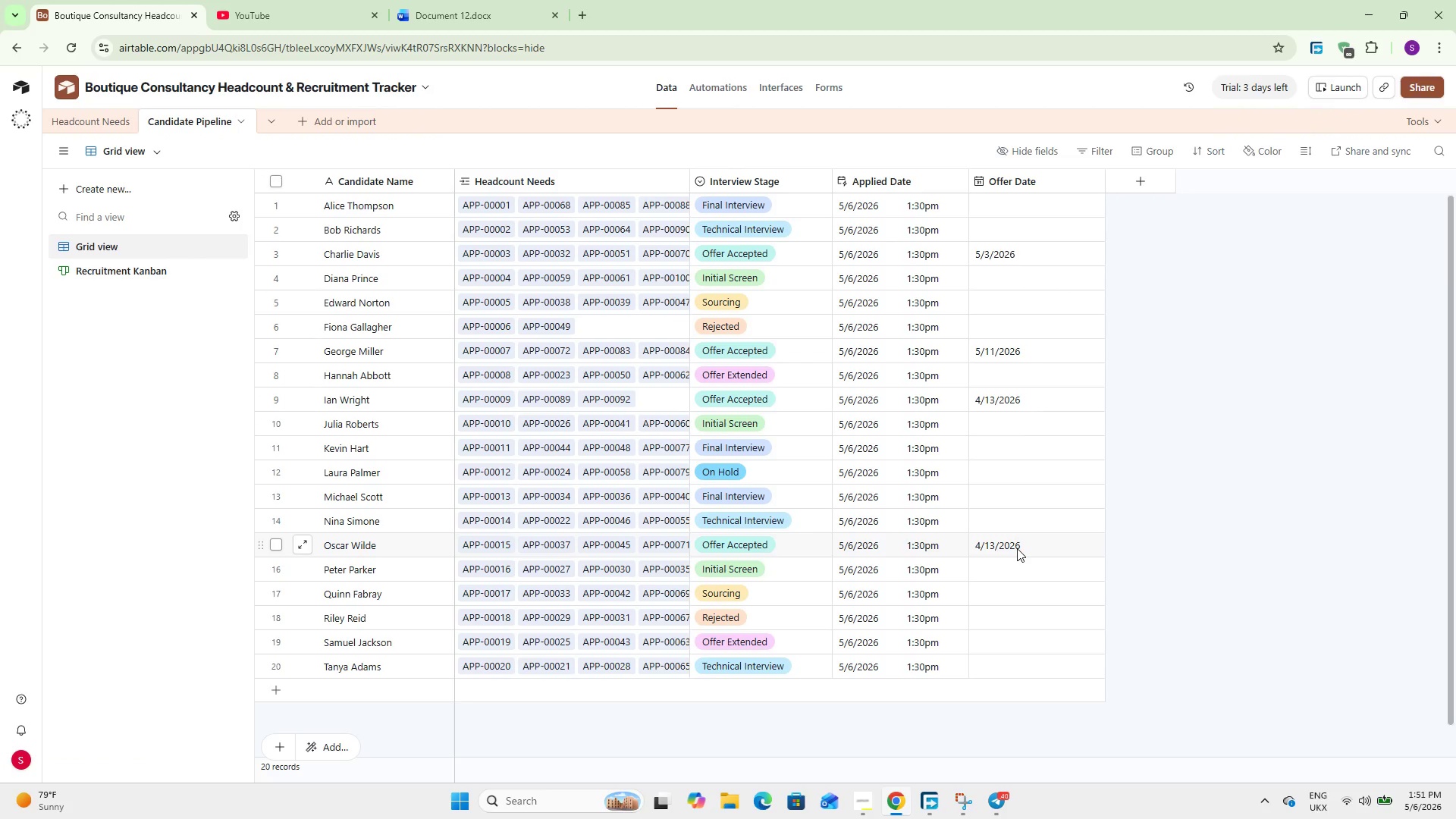 
wait(5.78)
 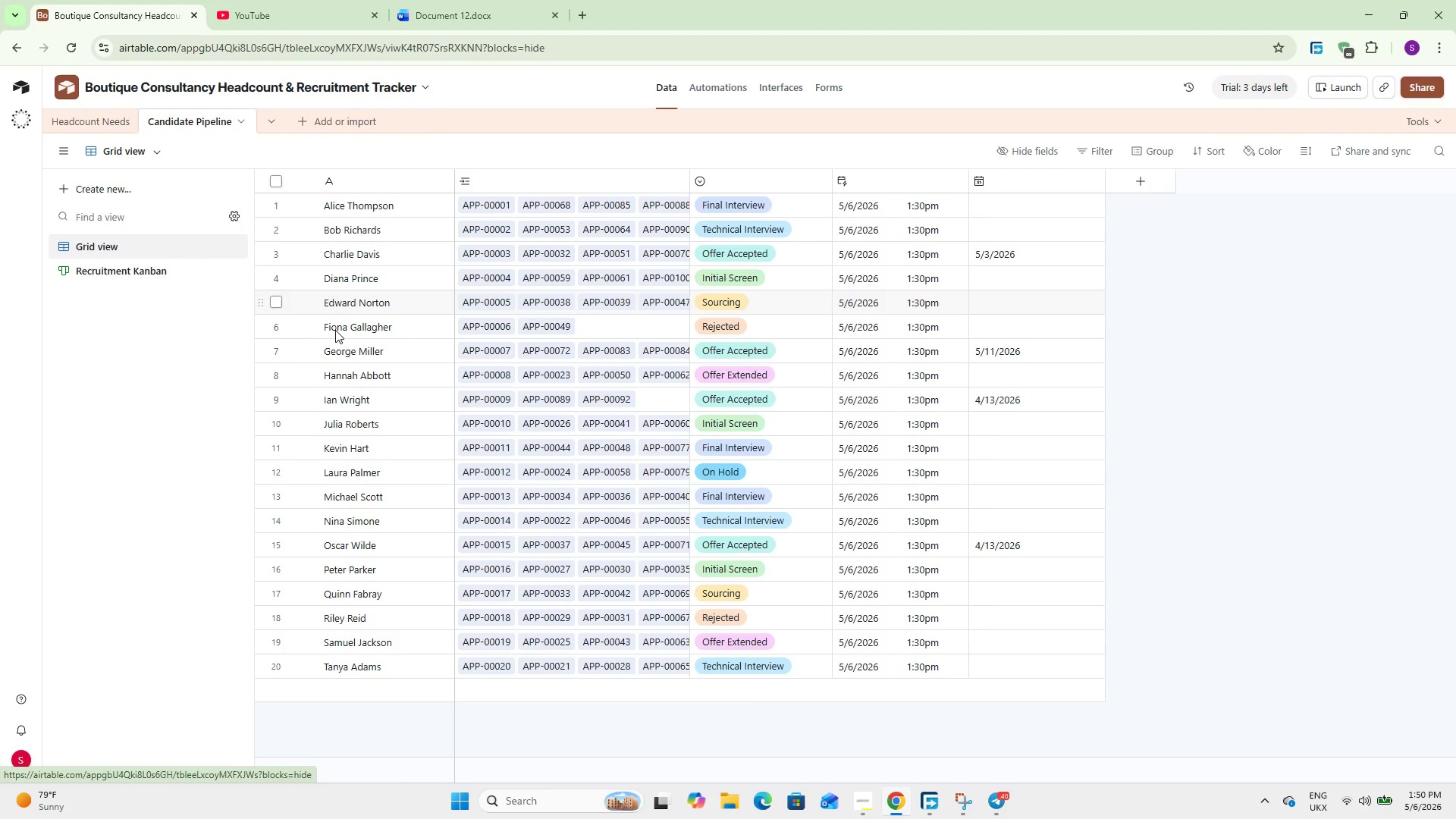 
left_click([1128, 177])
 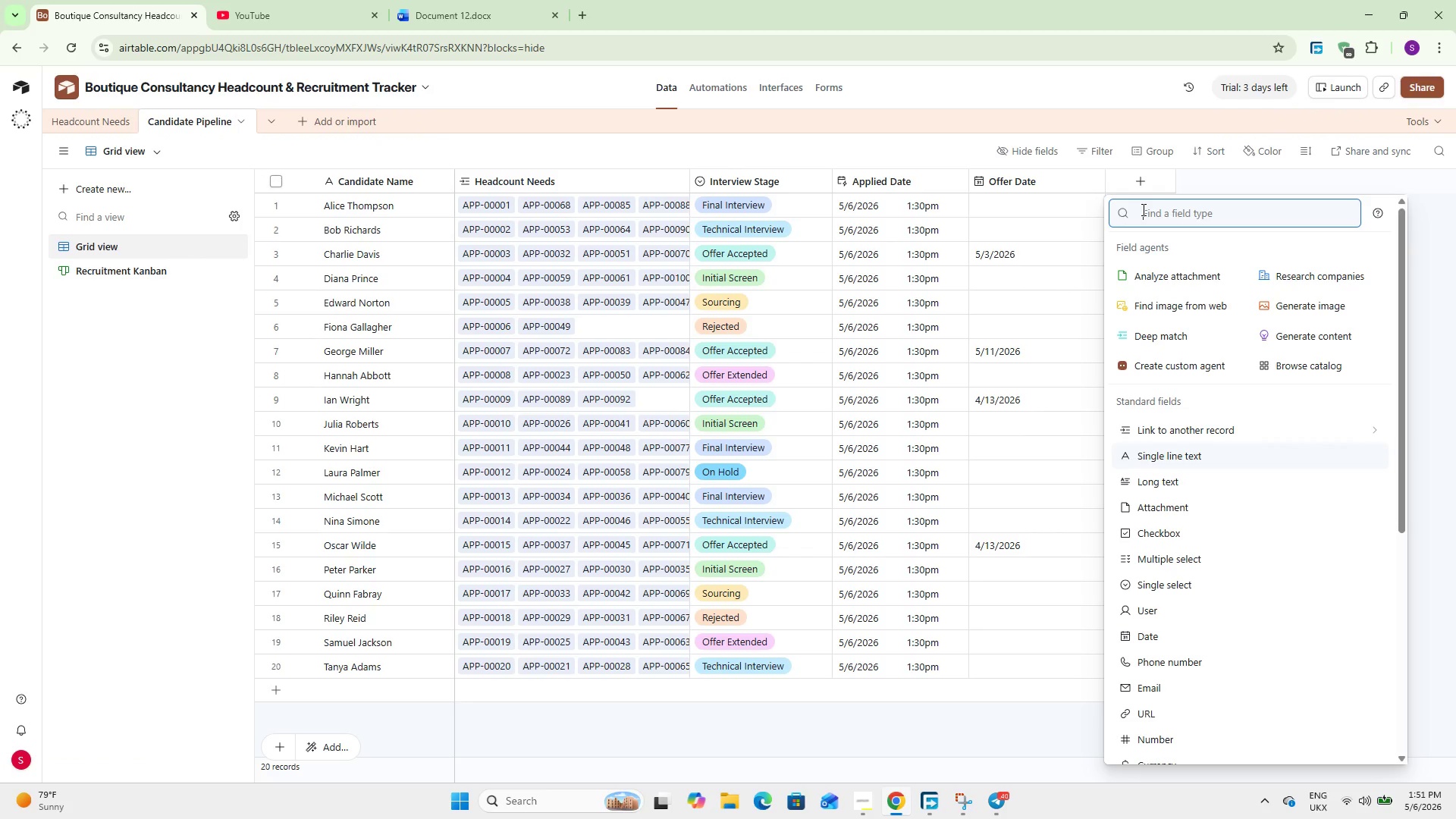 
type(for')
key(Backspace)
 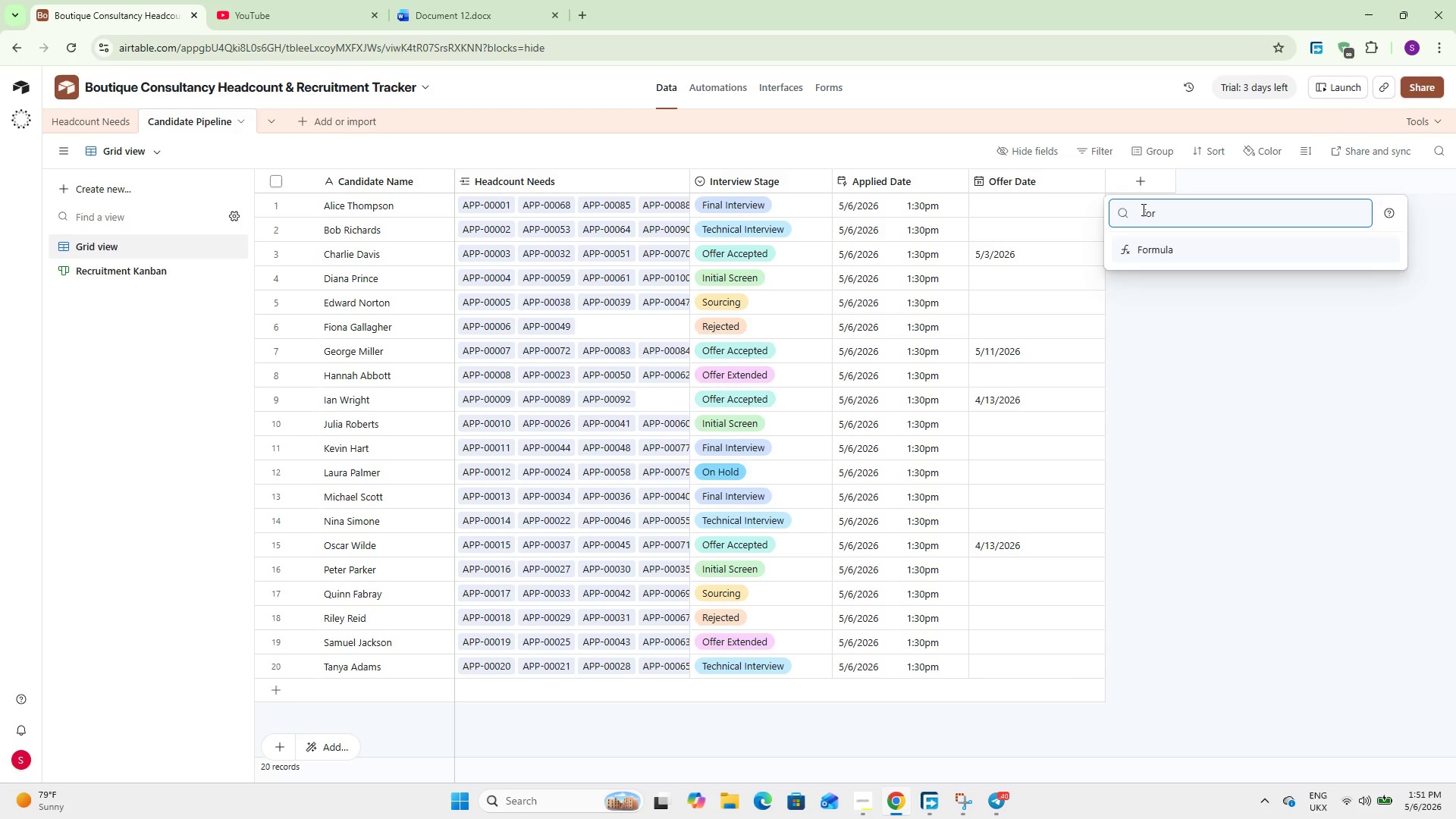 
key(Enter)
 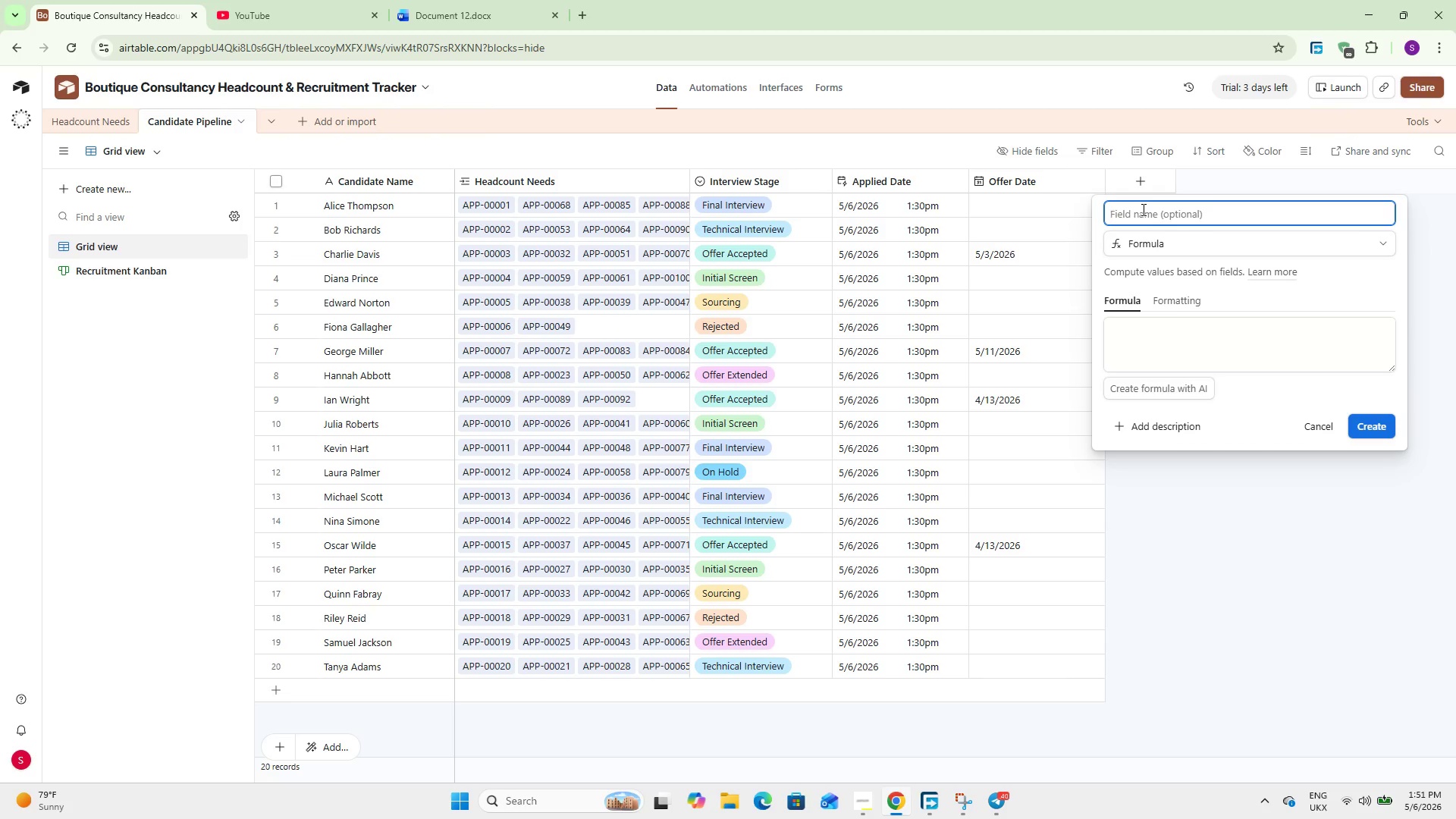 
type(Days to Hire)
 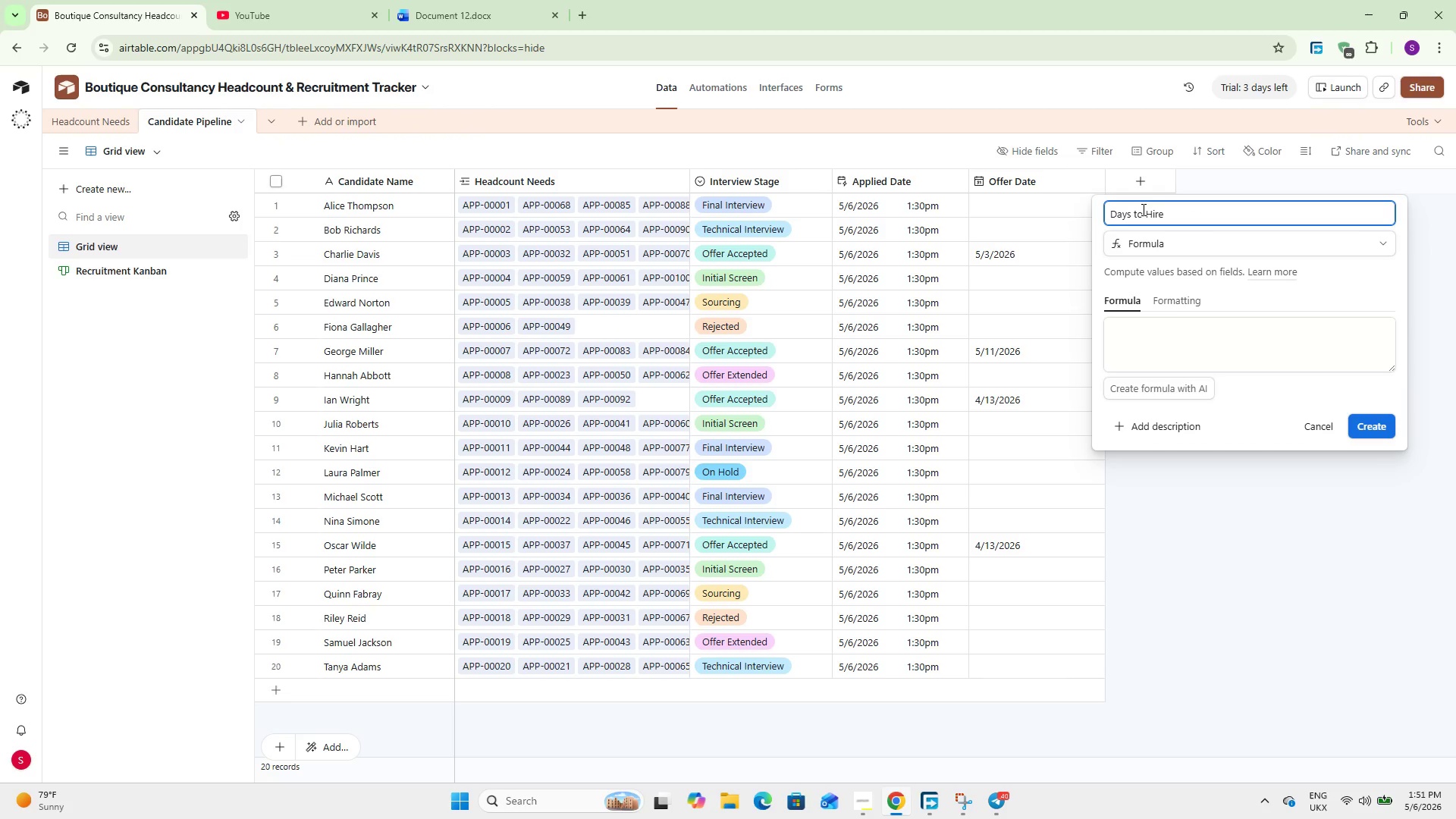 
left_click([1165, 325])
 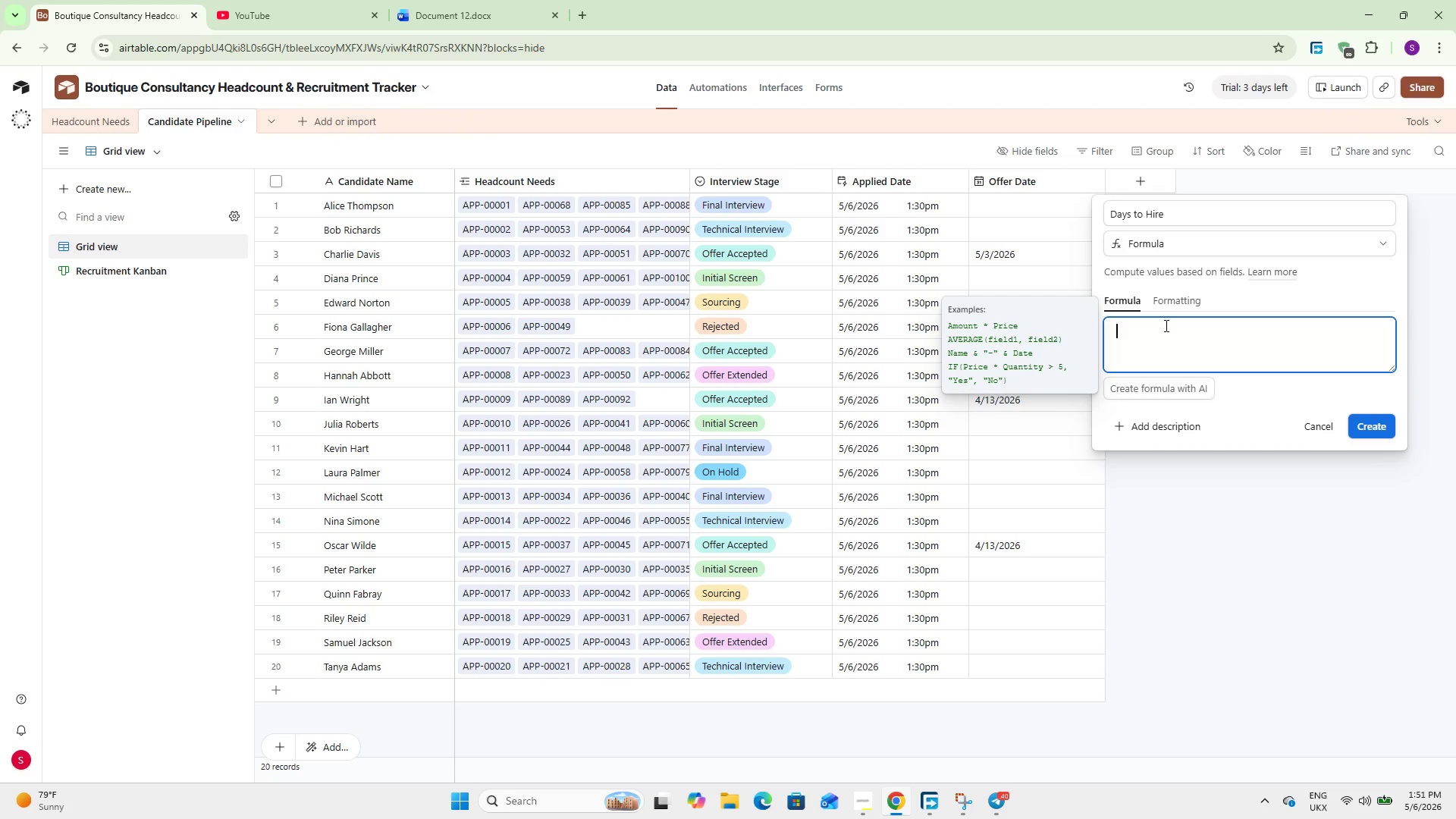 
type(IF(AND(App)
 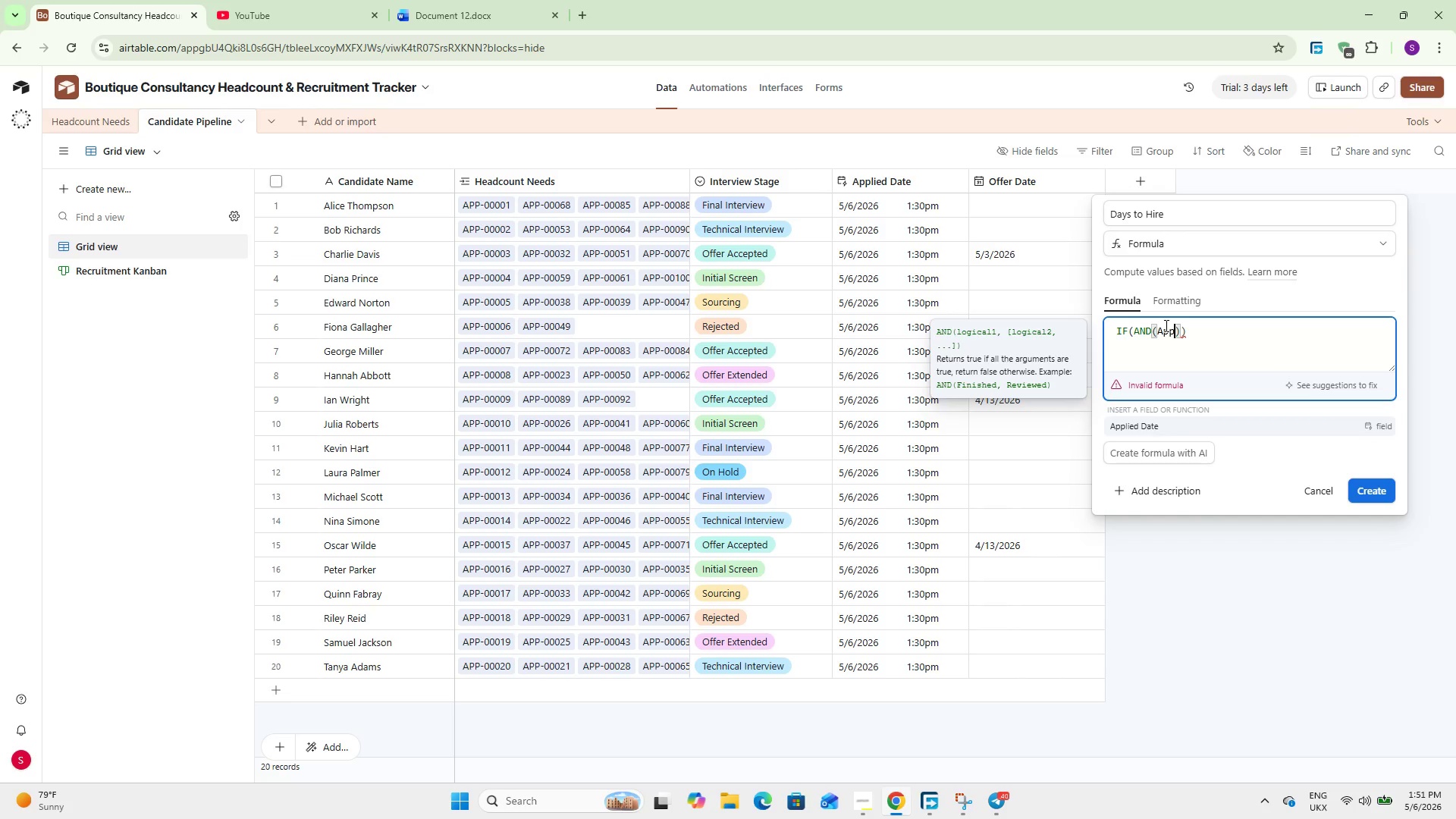 
key(Enter)
 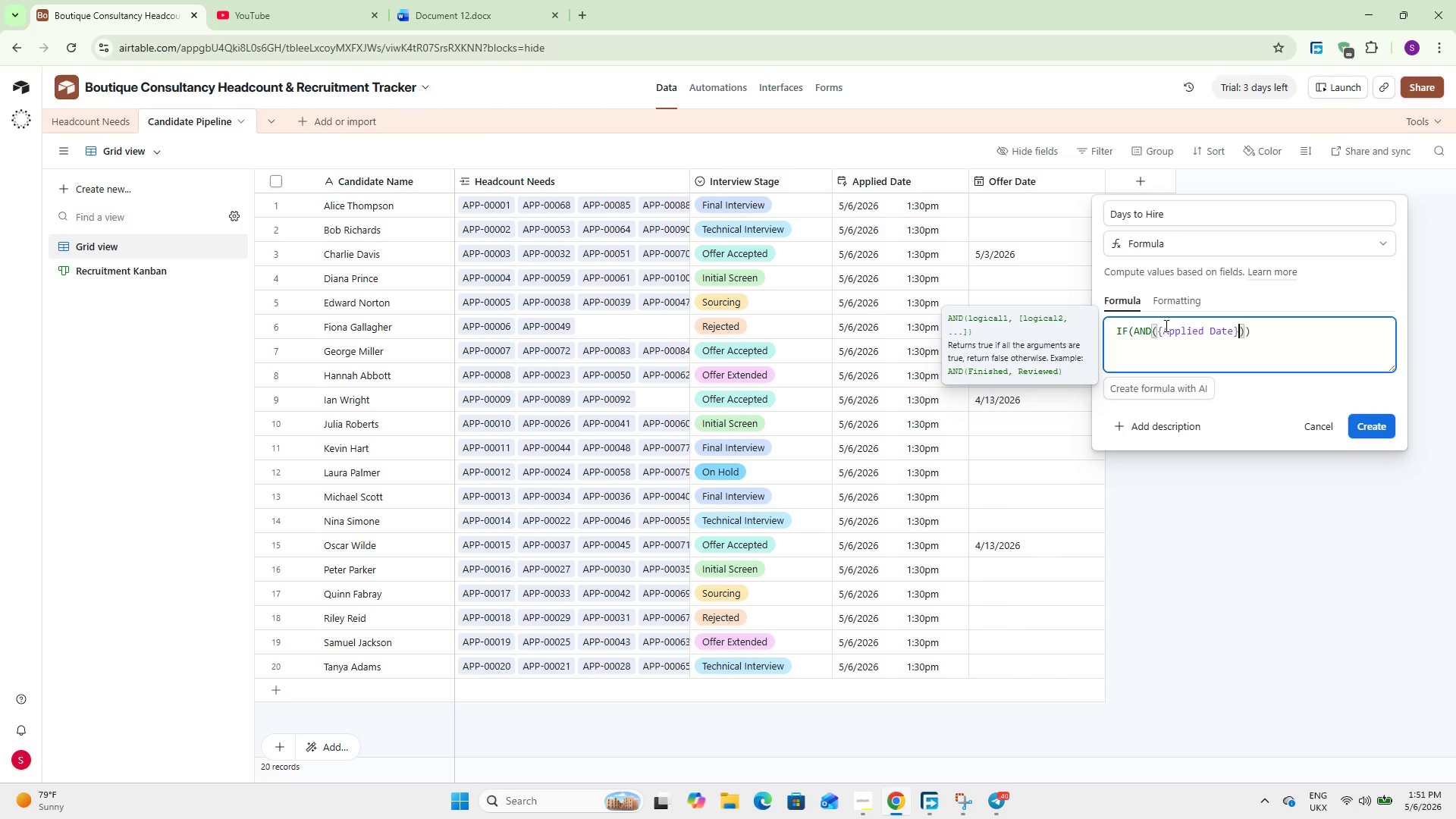 
type(, Off)
 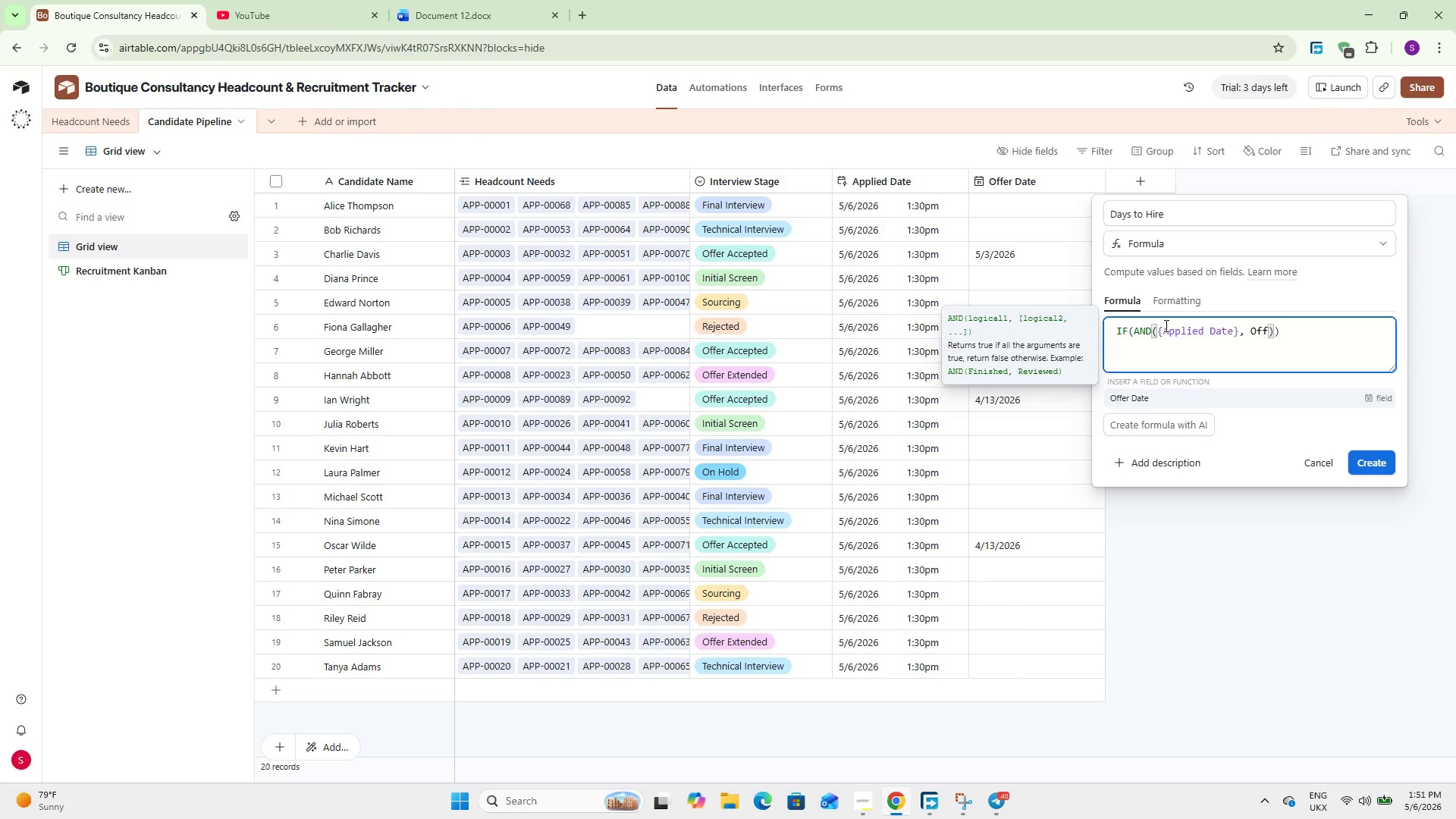 
key(Enter)
 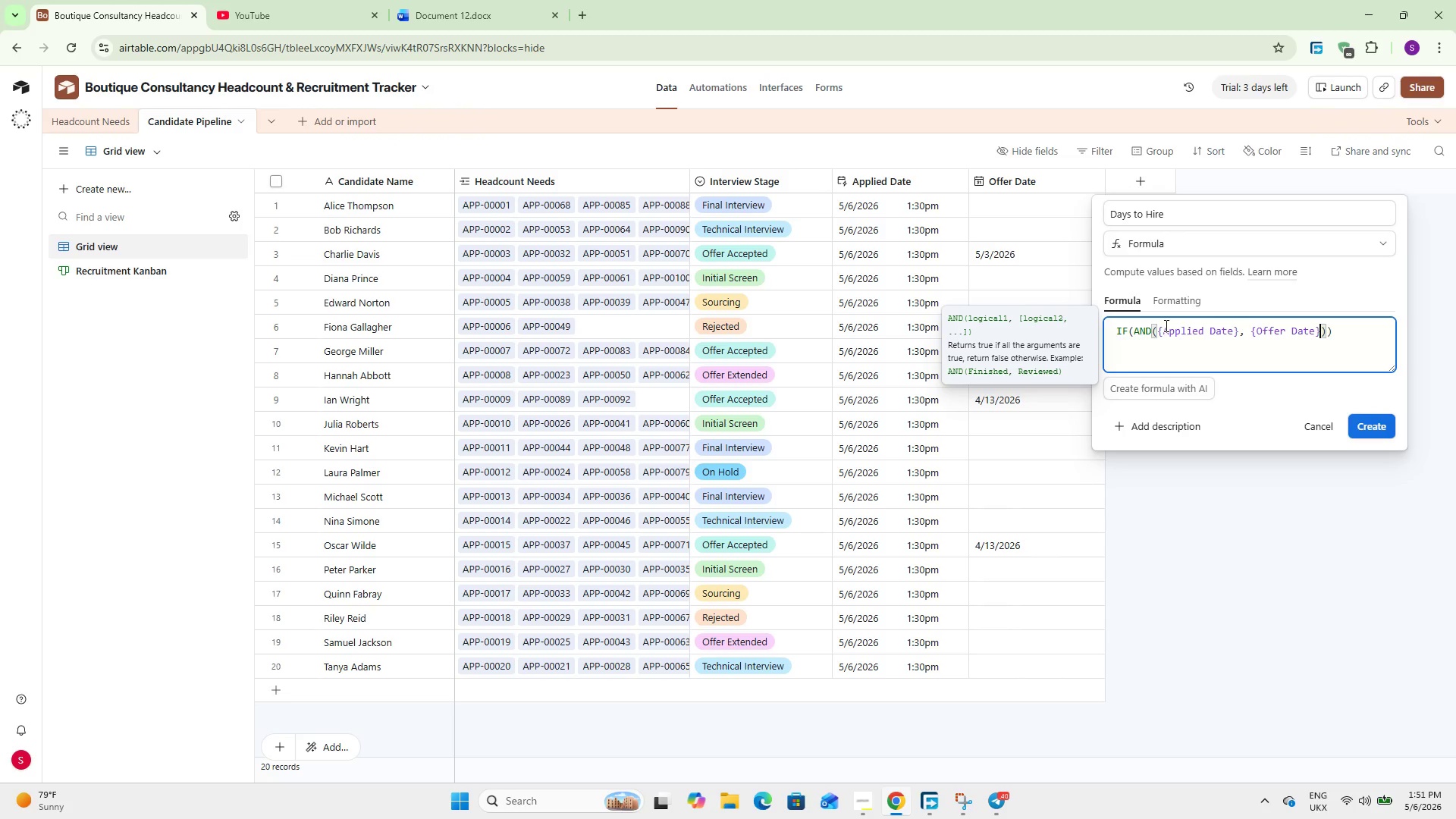 
key(ArrowRight)
 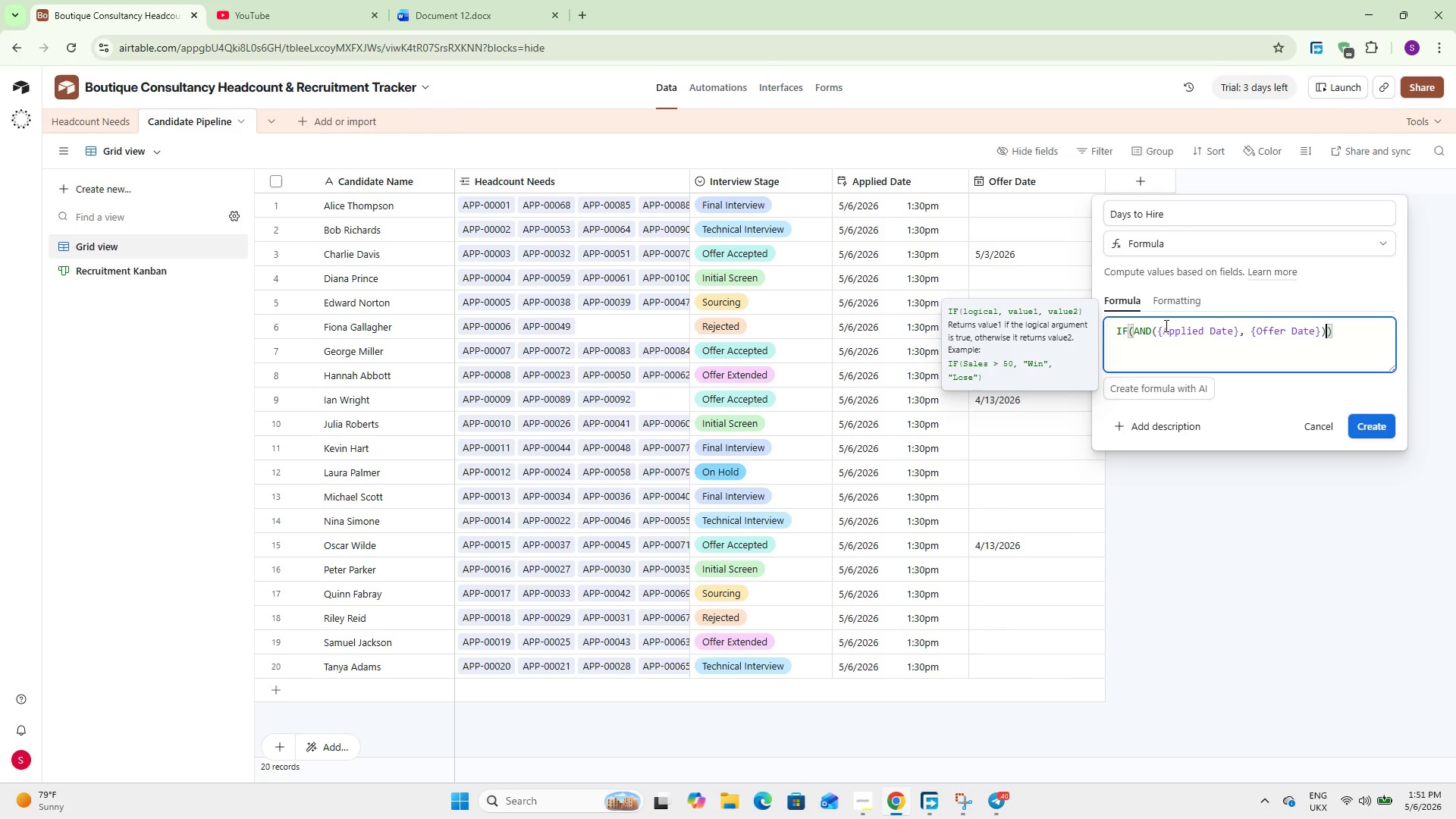 
key(Comma)
 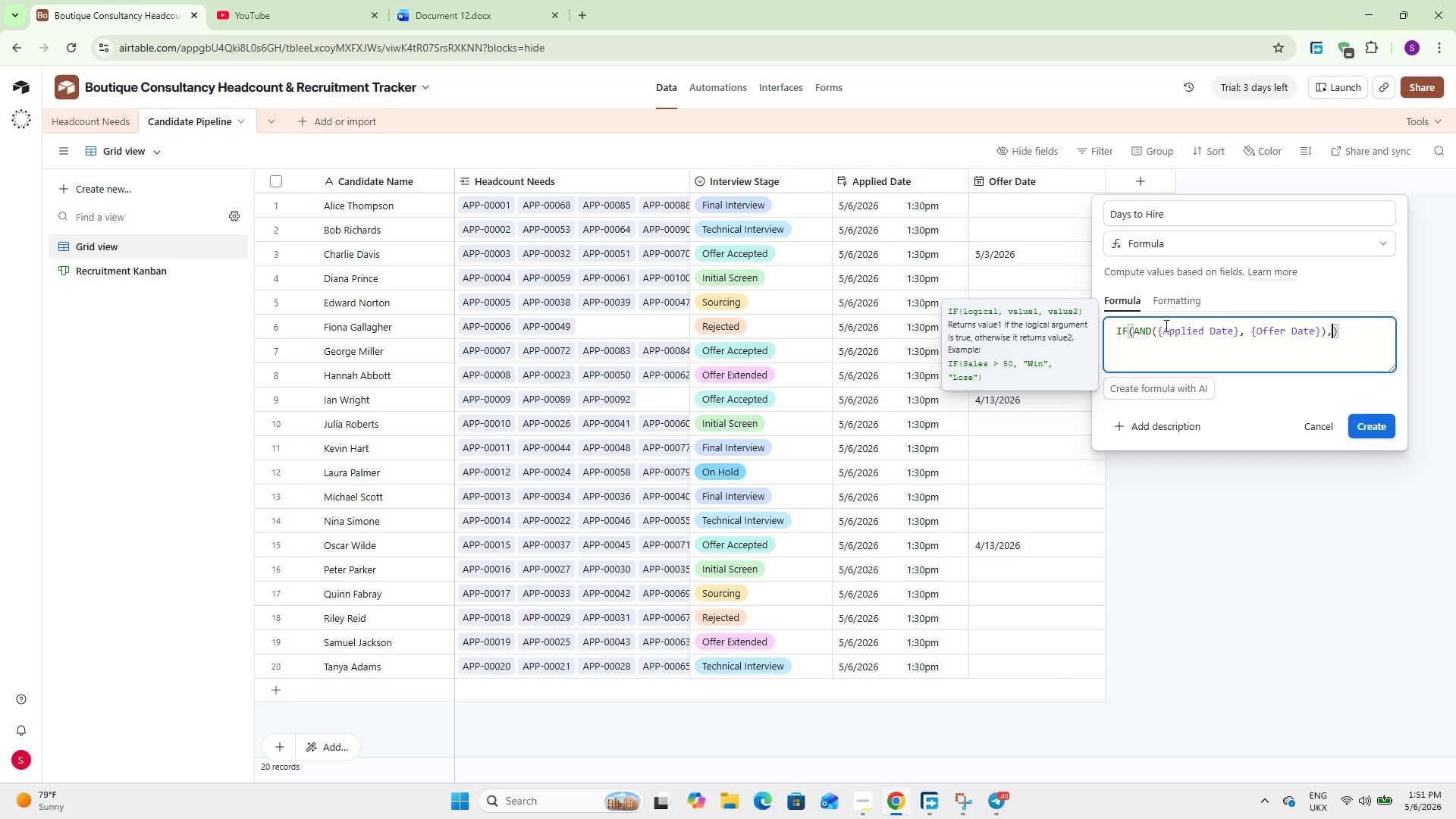 
key(Space)
 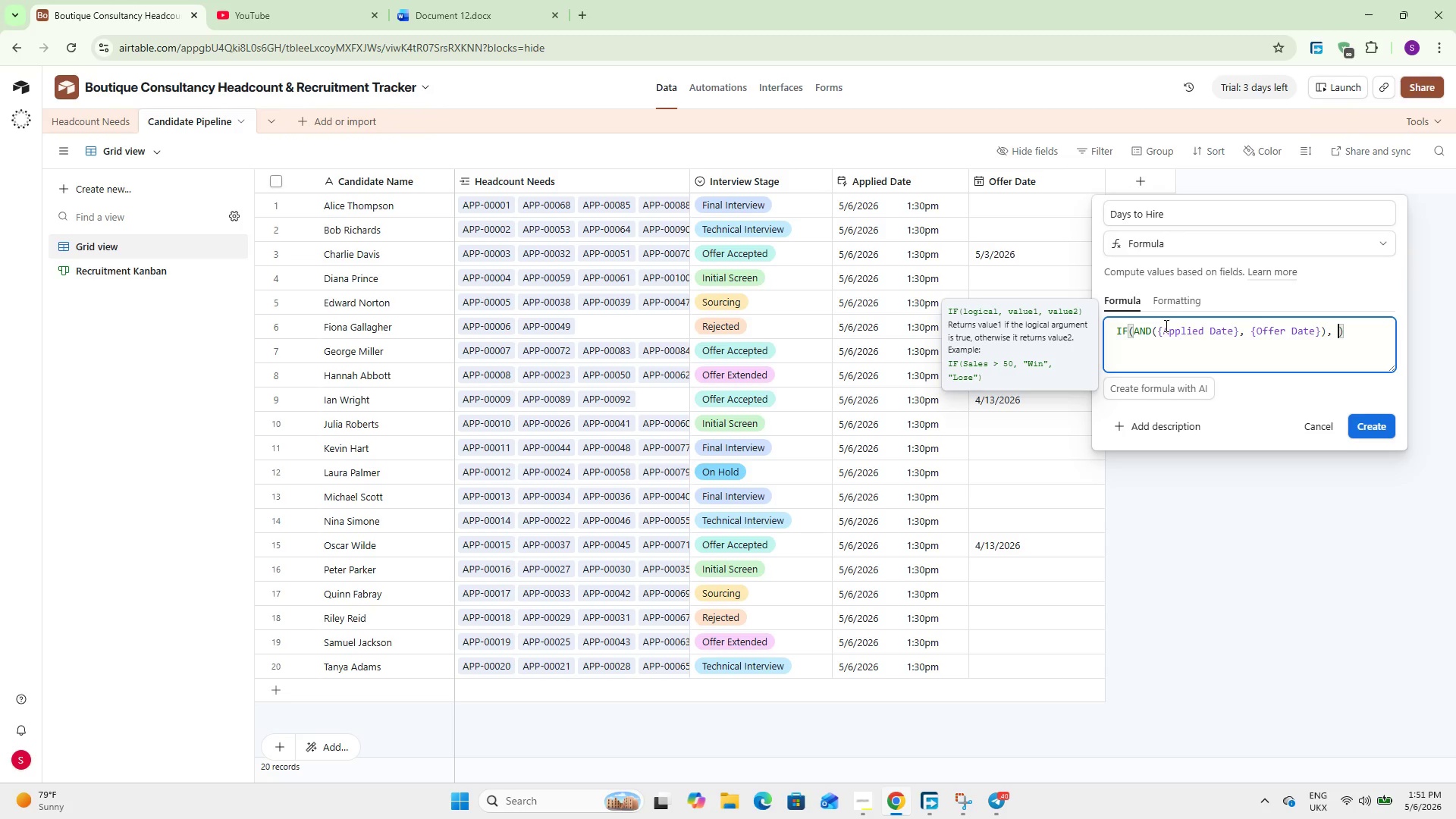 
type(Date)
 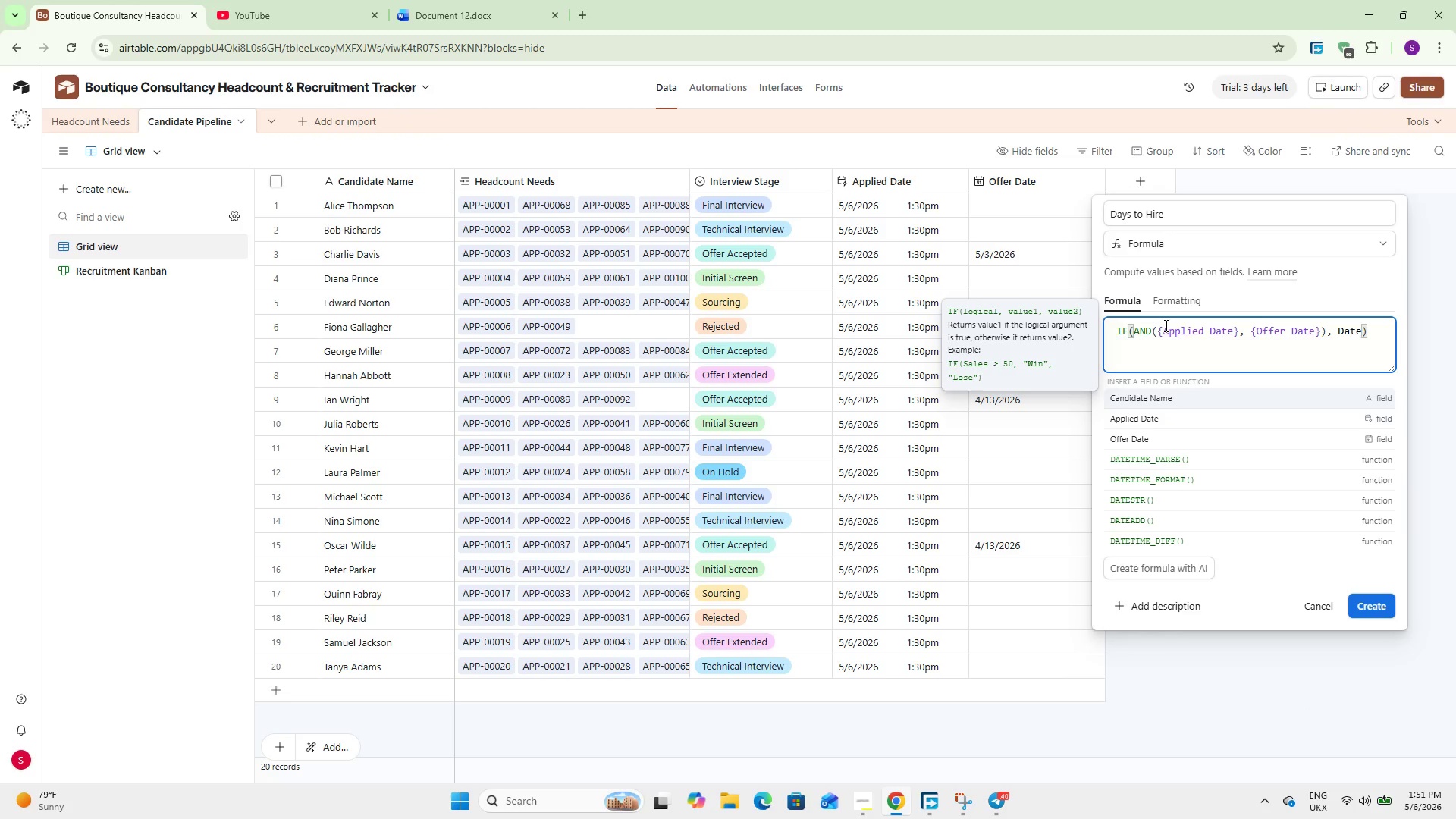 
key(ArrowDown)
 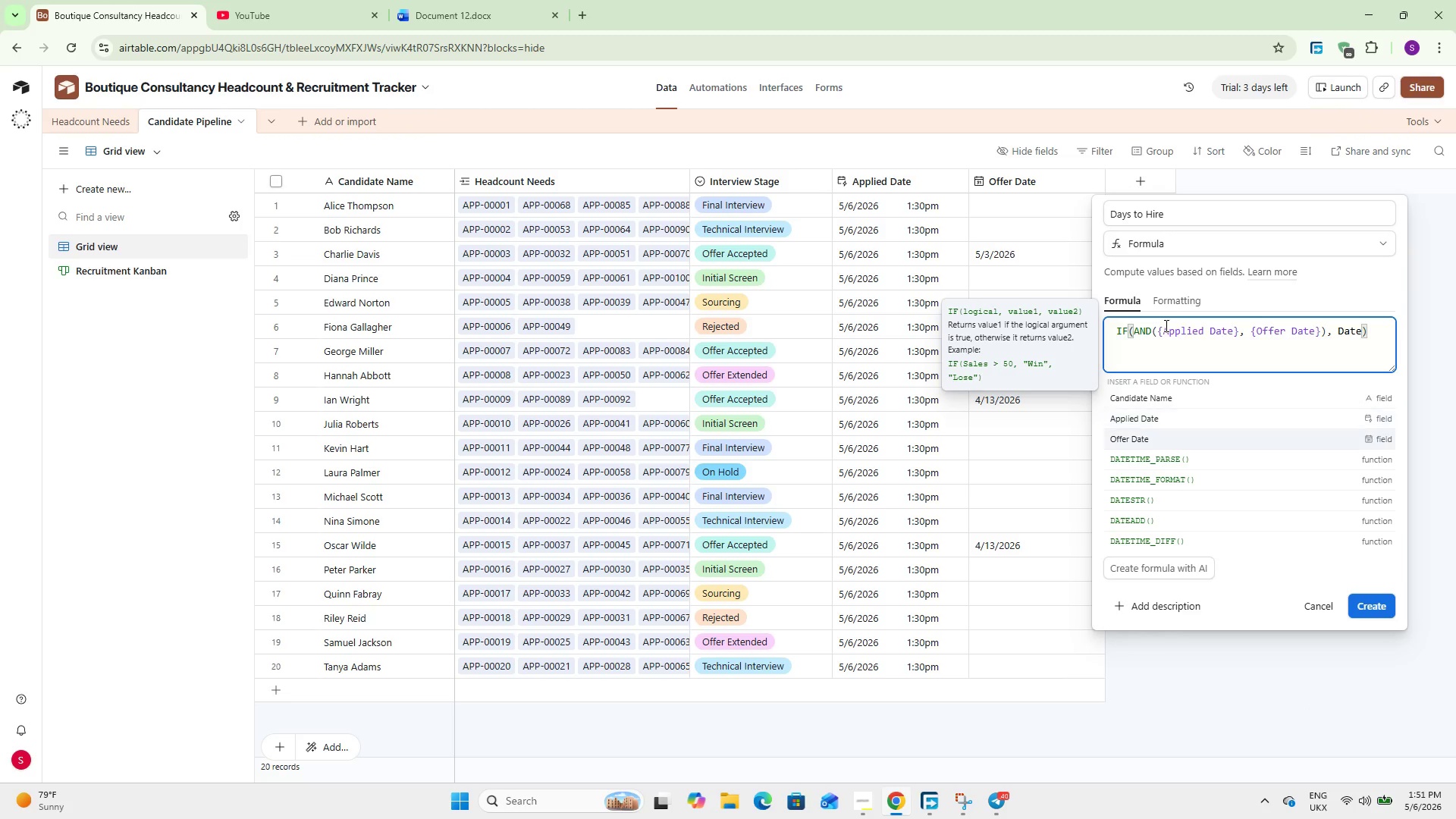 
key(ArrowDown)
 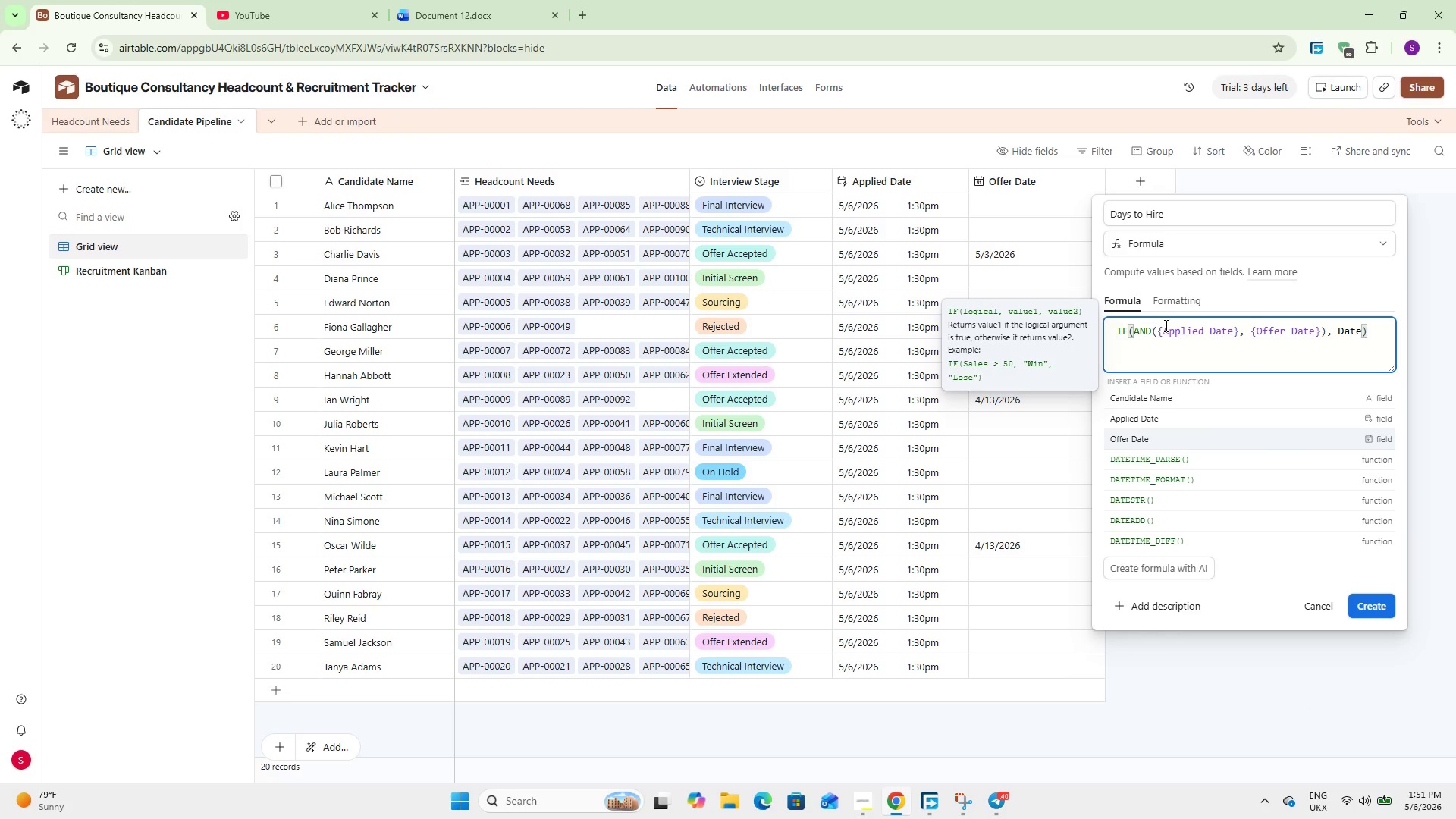 
key(ArrowDown)
 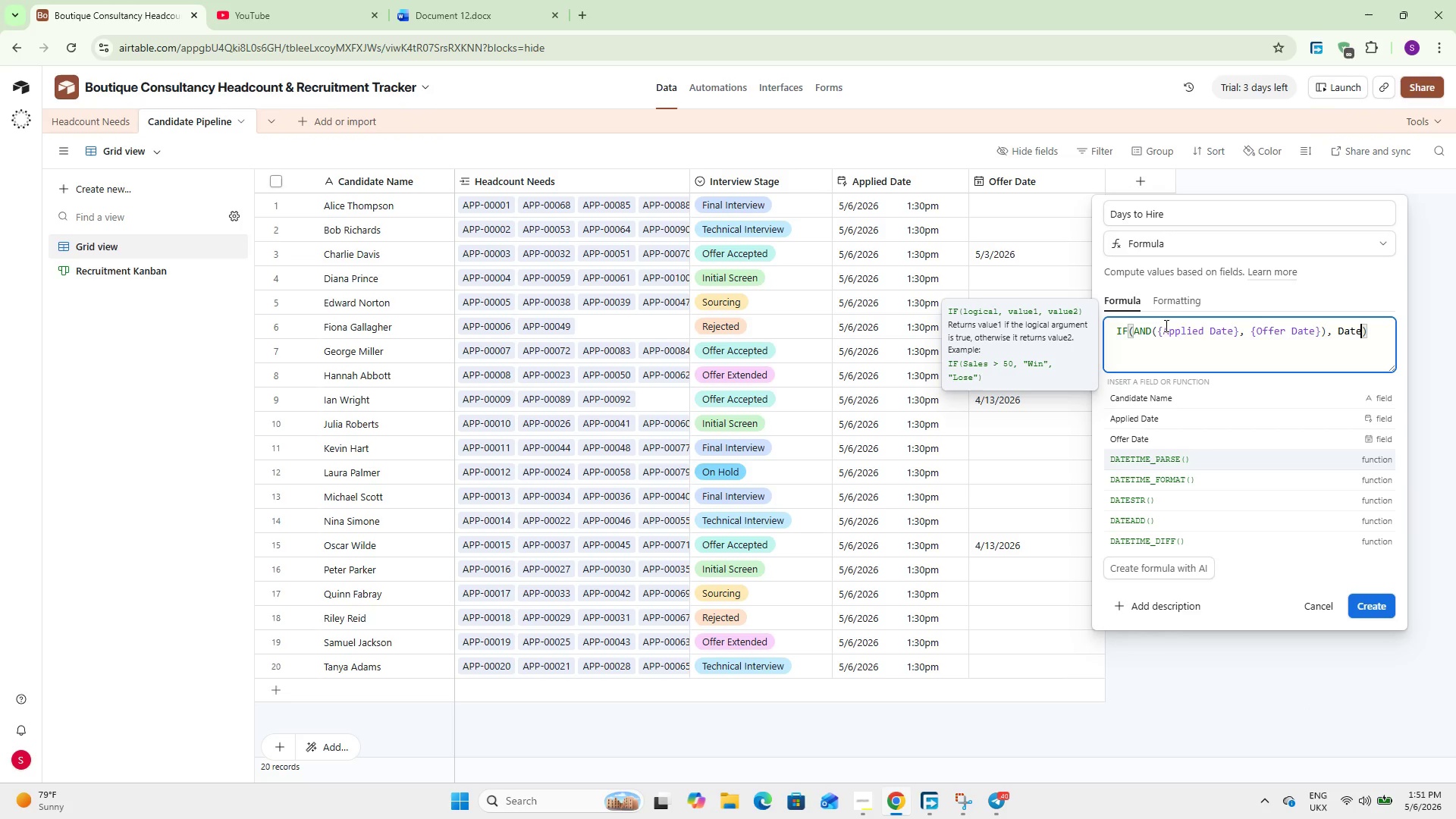 
key(ArrowDown)
 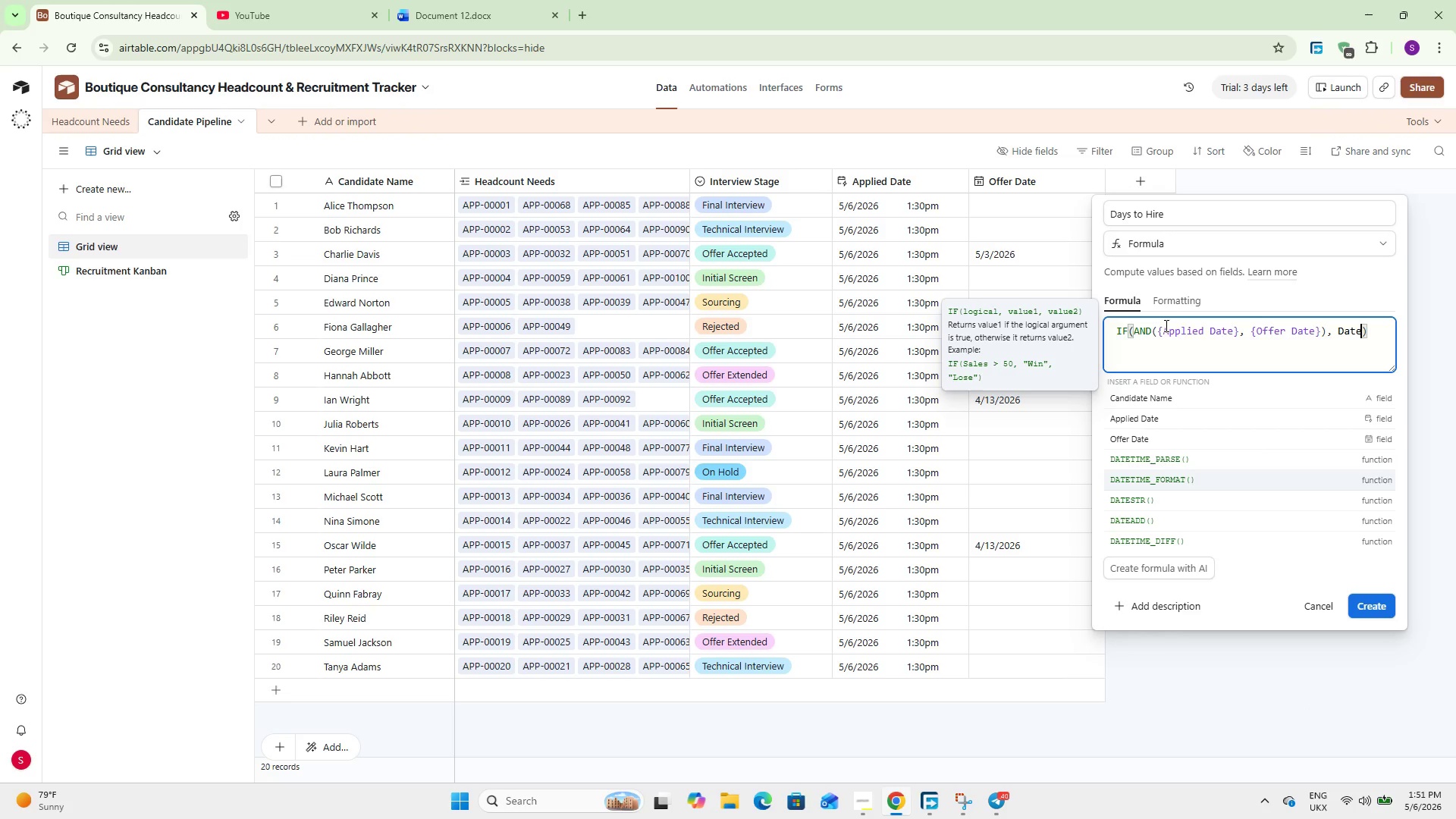 
key(ArrowDown)
 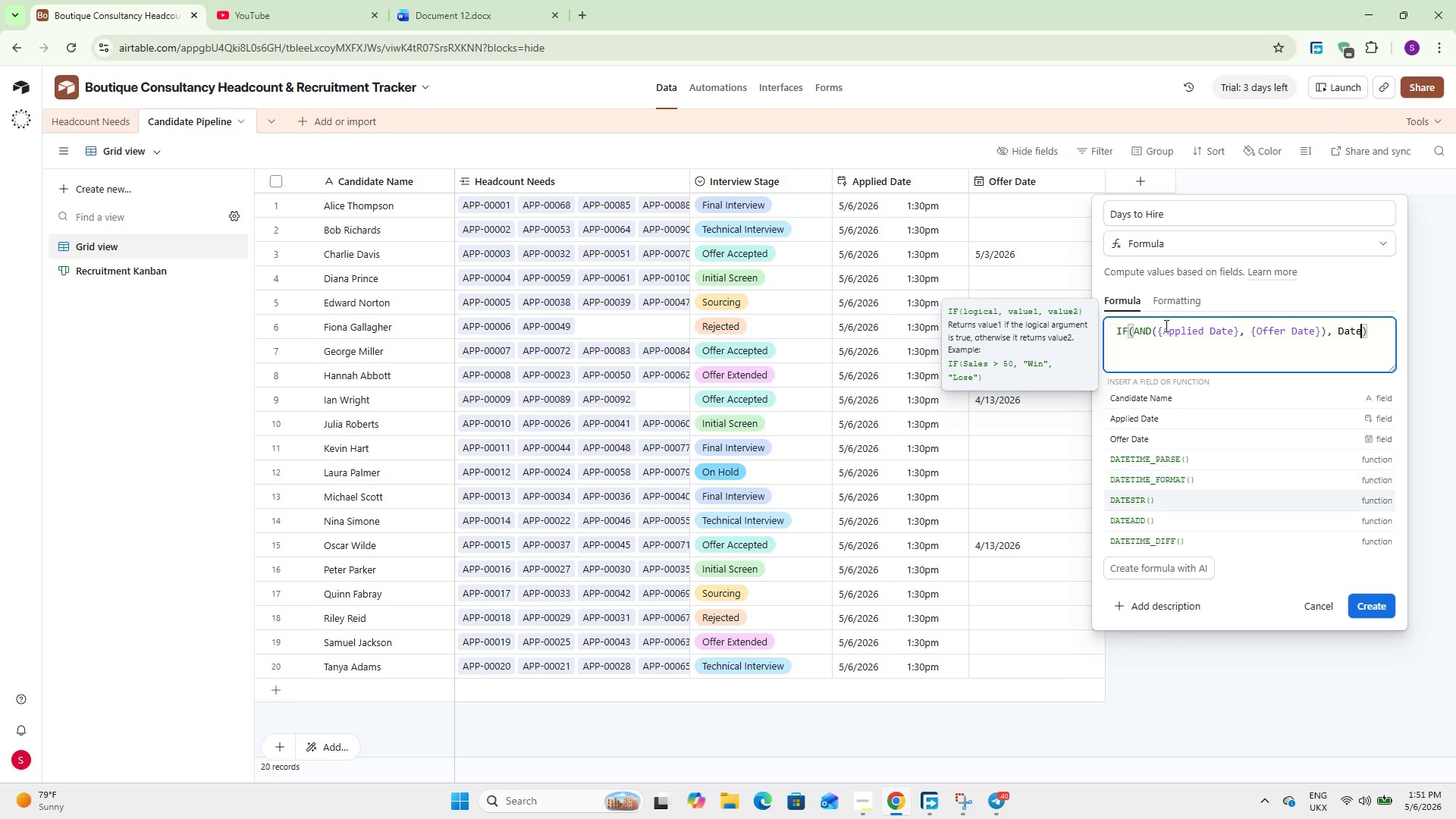 
key(ArrowDown)
 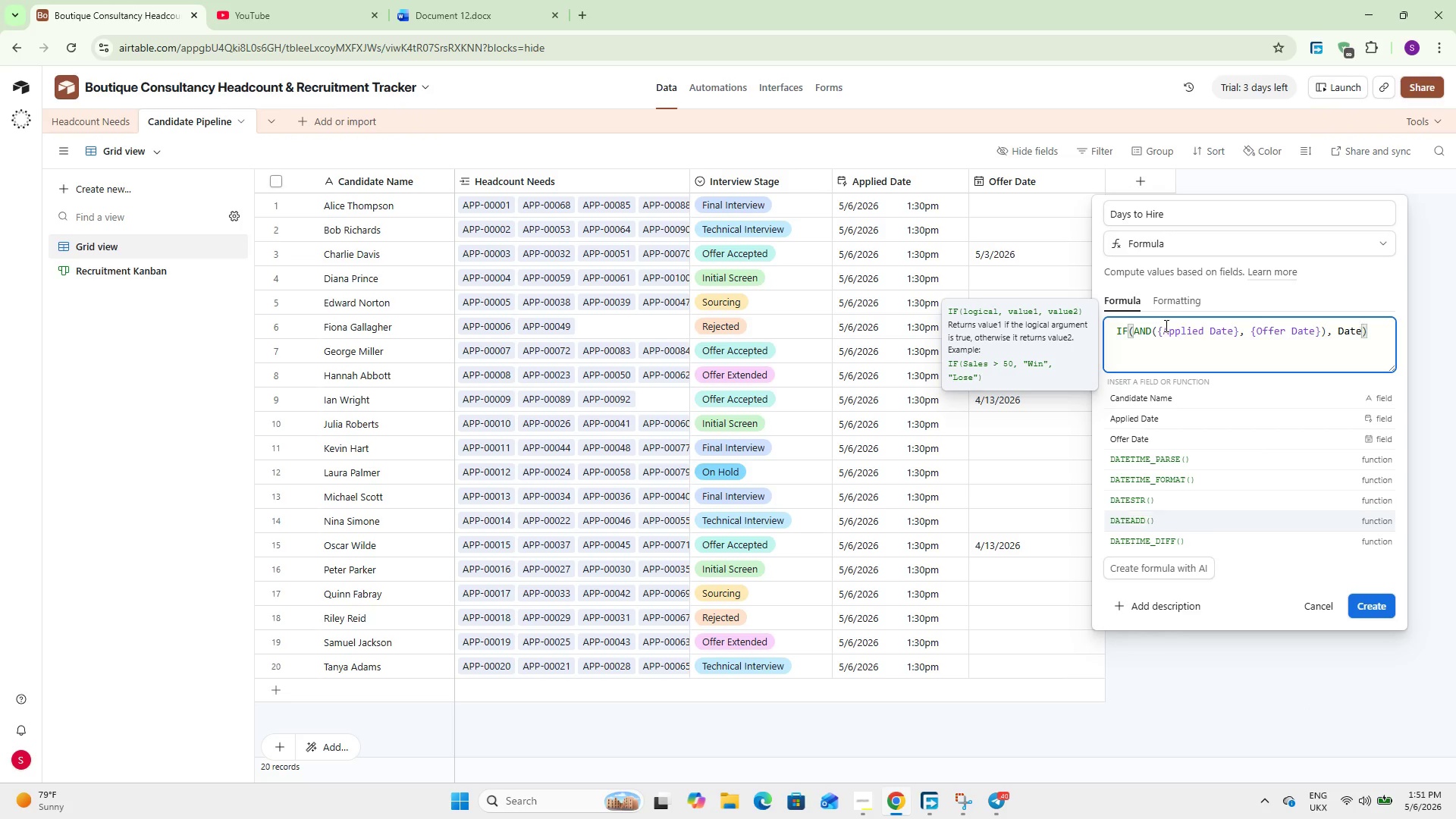 
key(ArrowDown)
 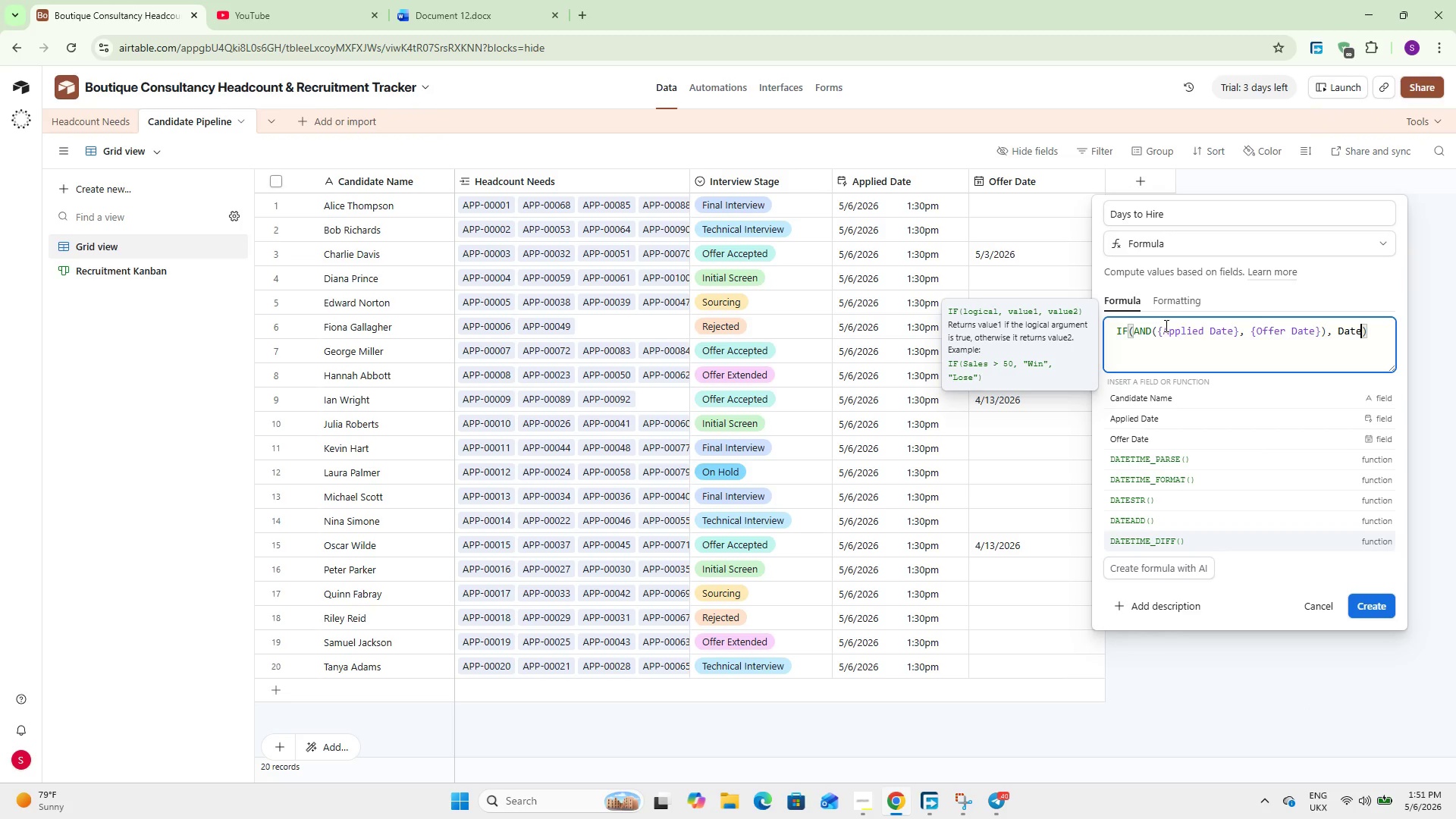 
key(Enter)
 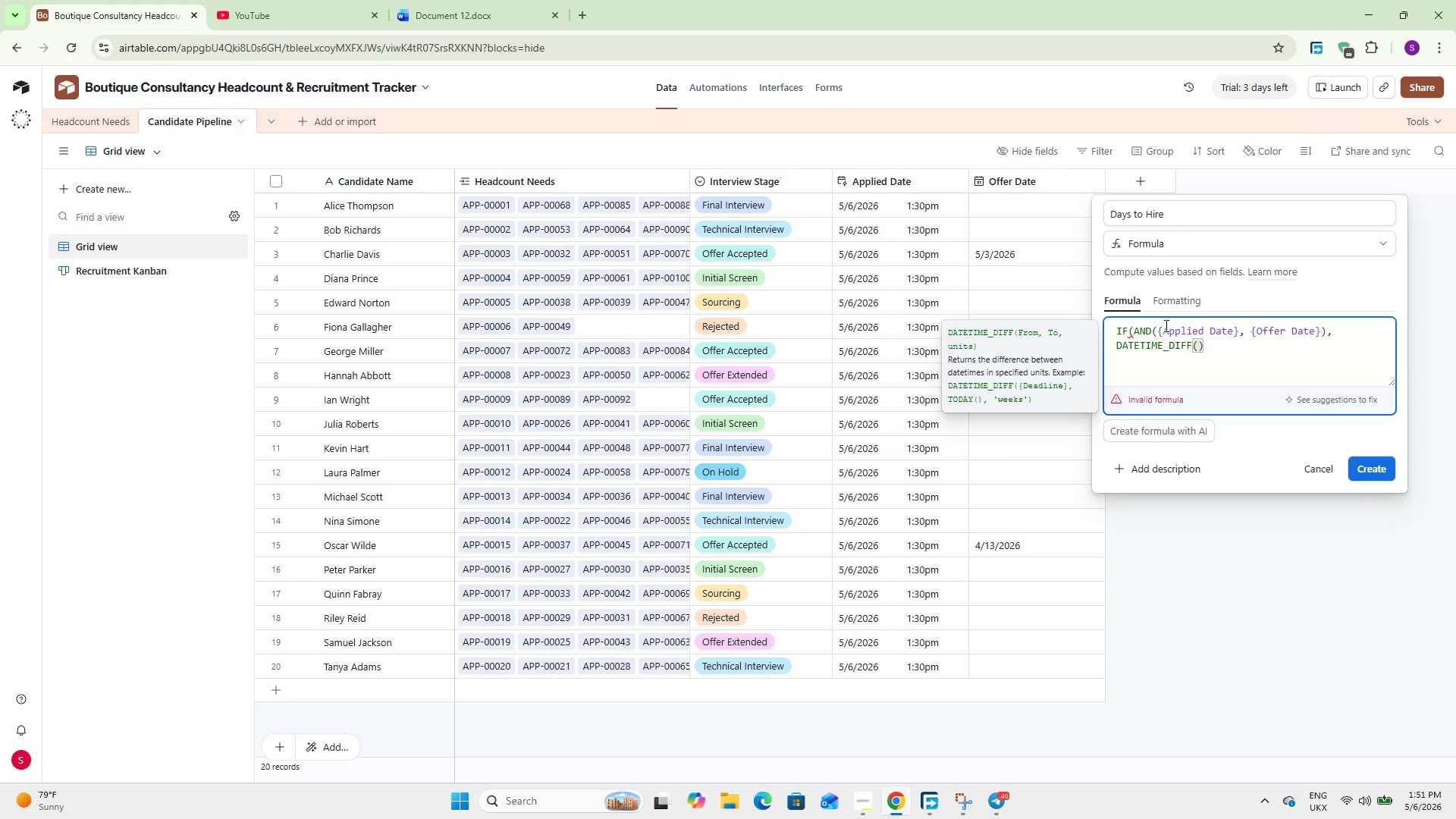 
type(Off)
 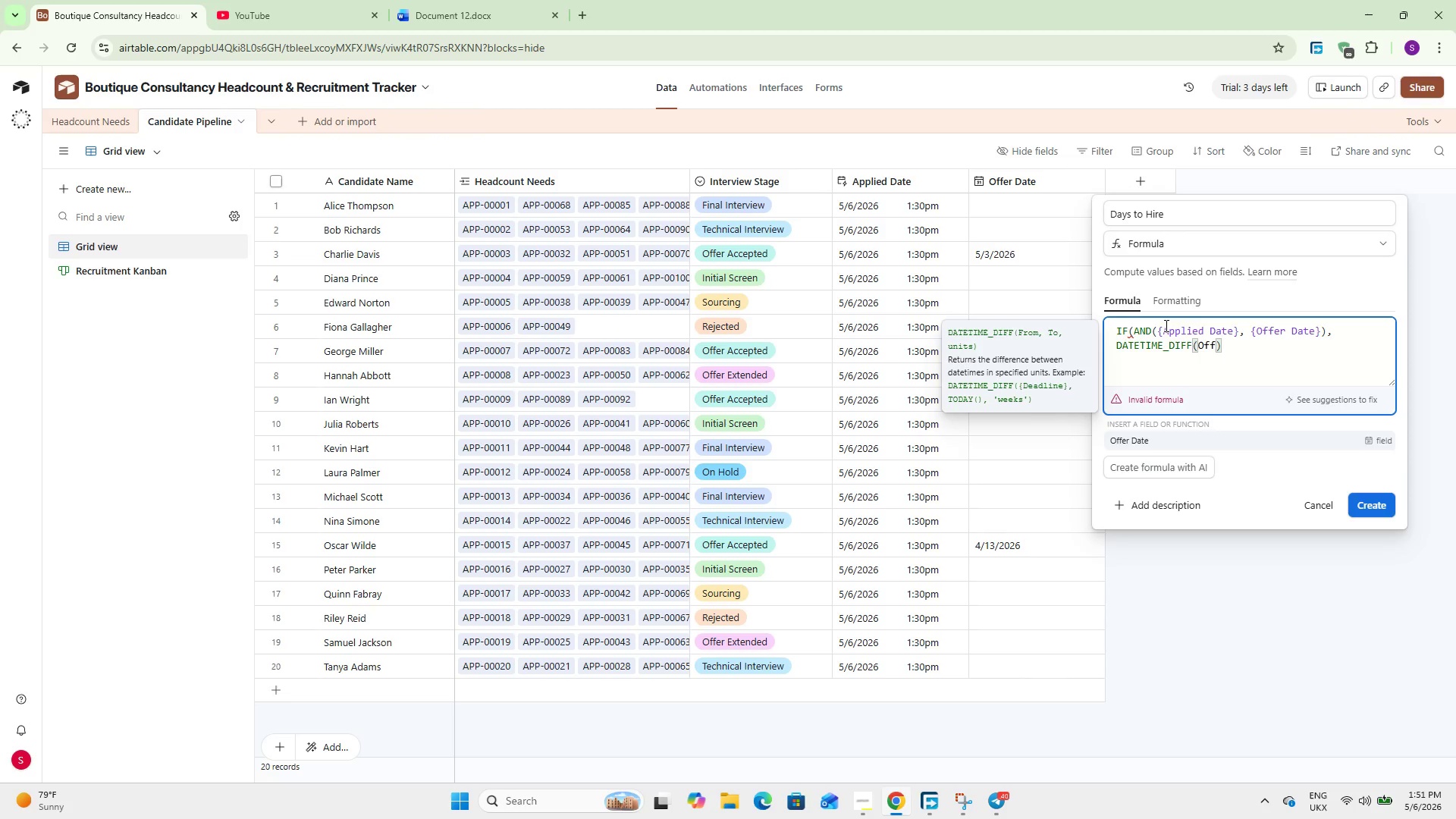 
key(Enter)
 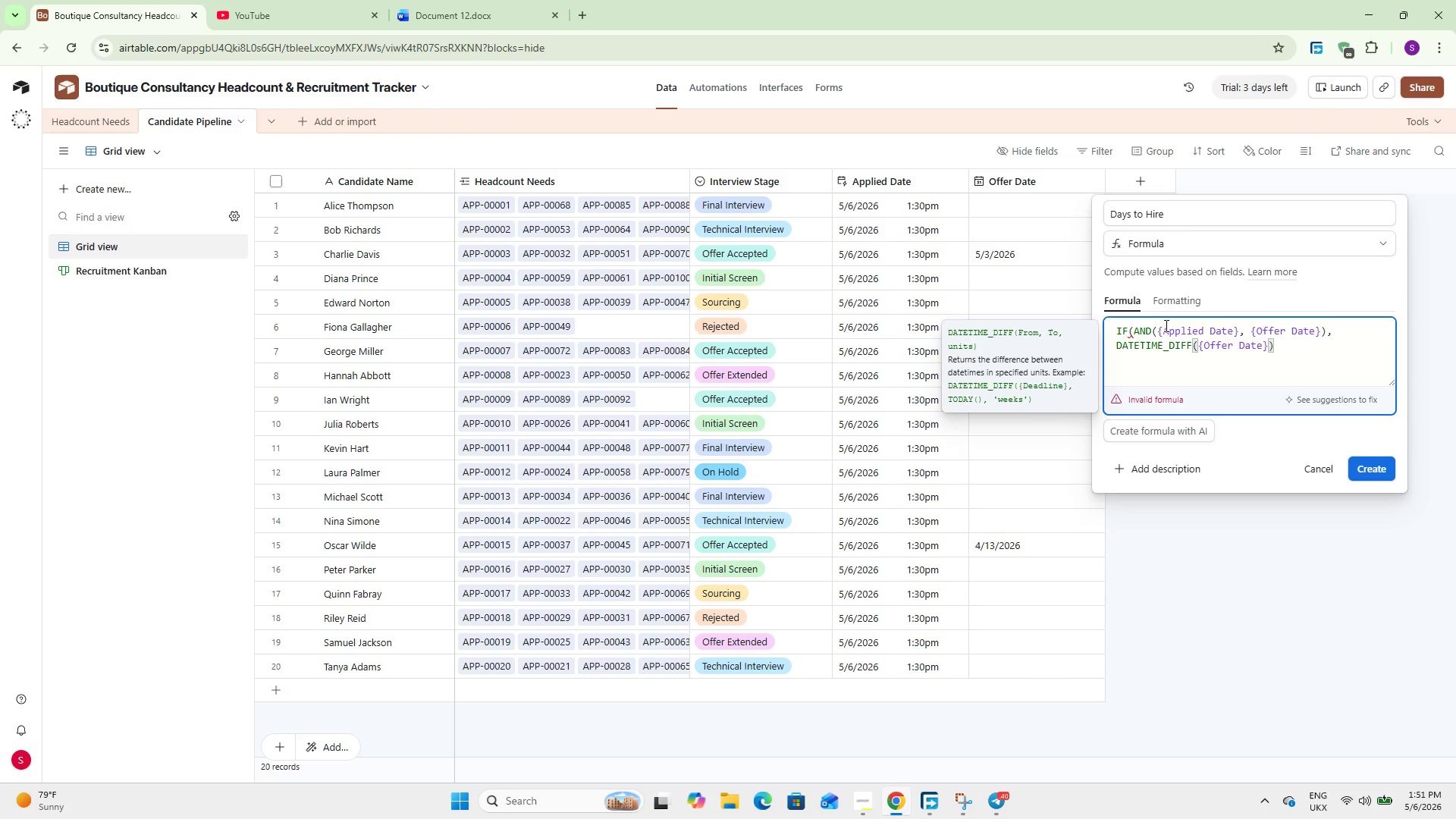 
type(, Appl)
 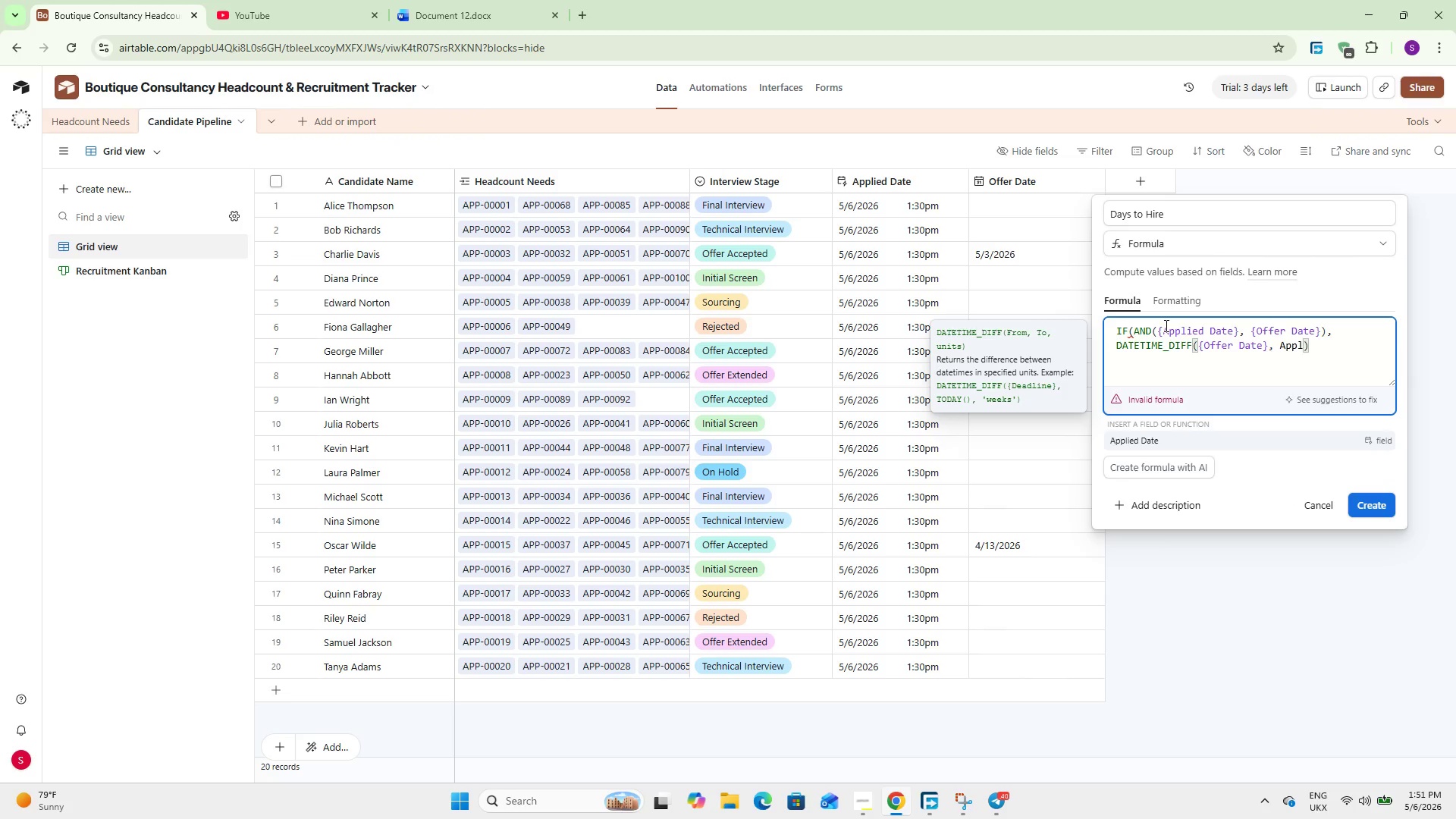 
key(Enter)
 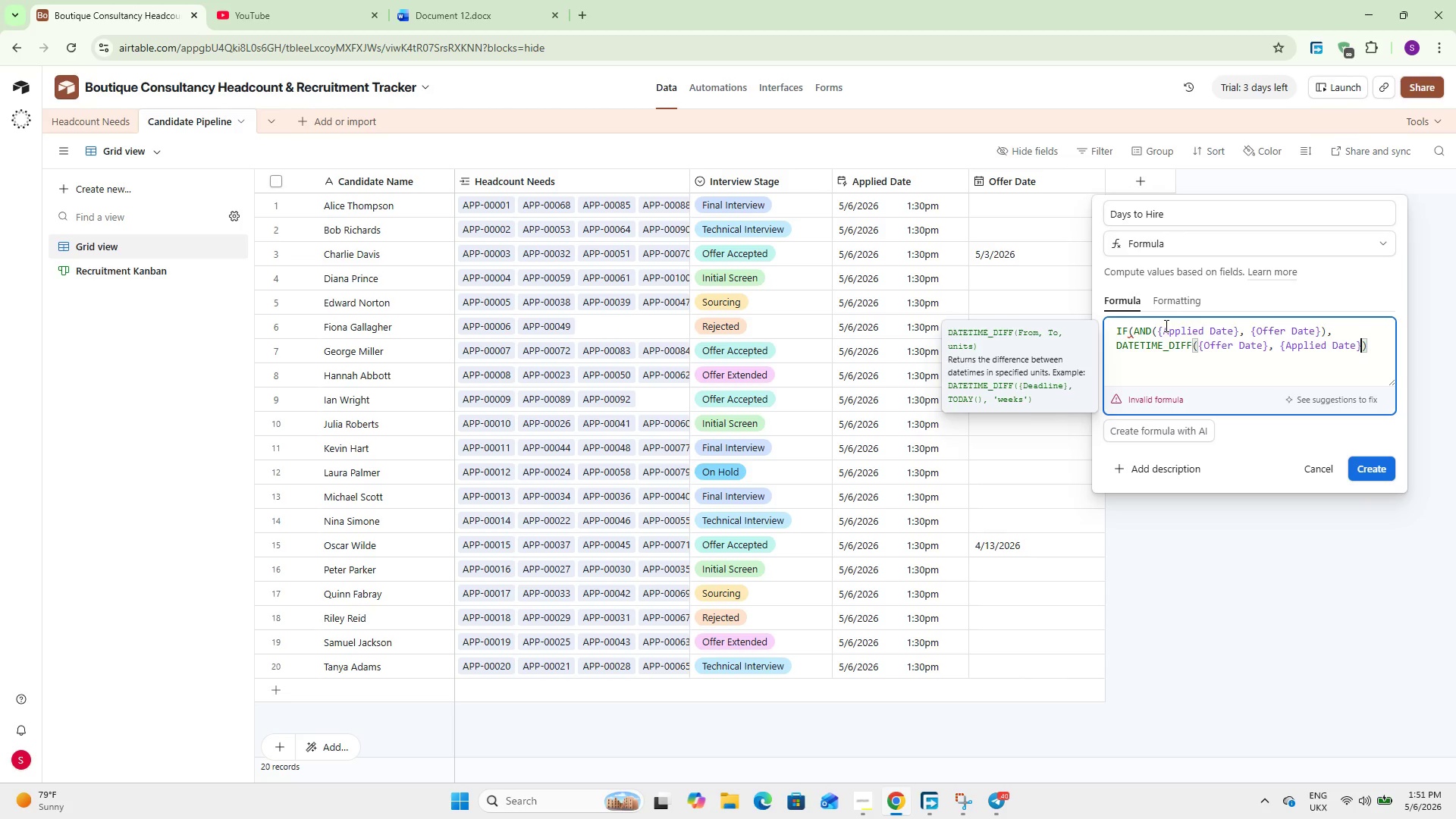 
type(, `days)
 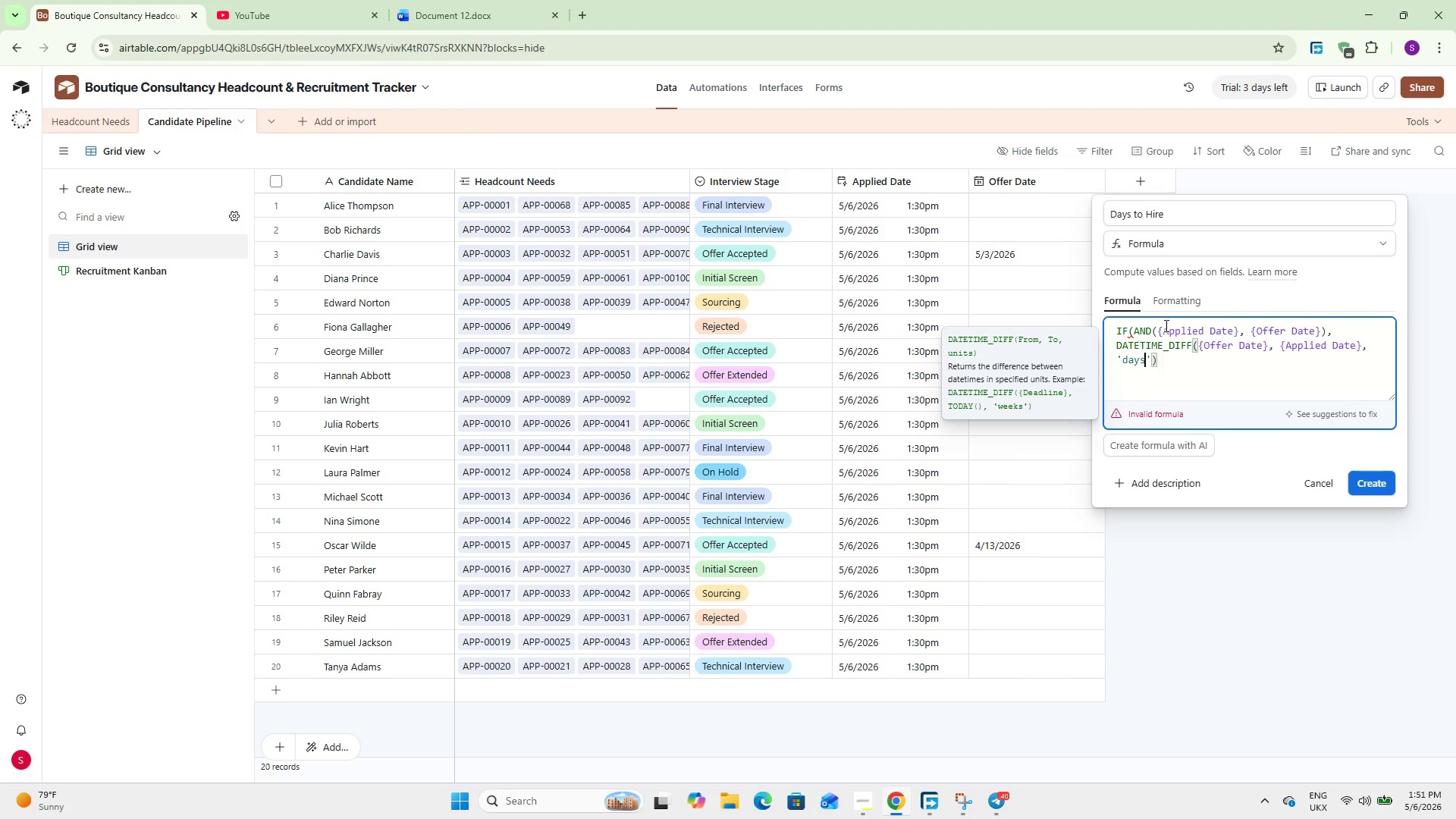 
key(ArrowRight)
 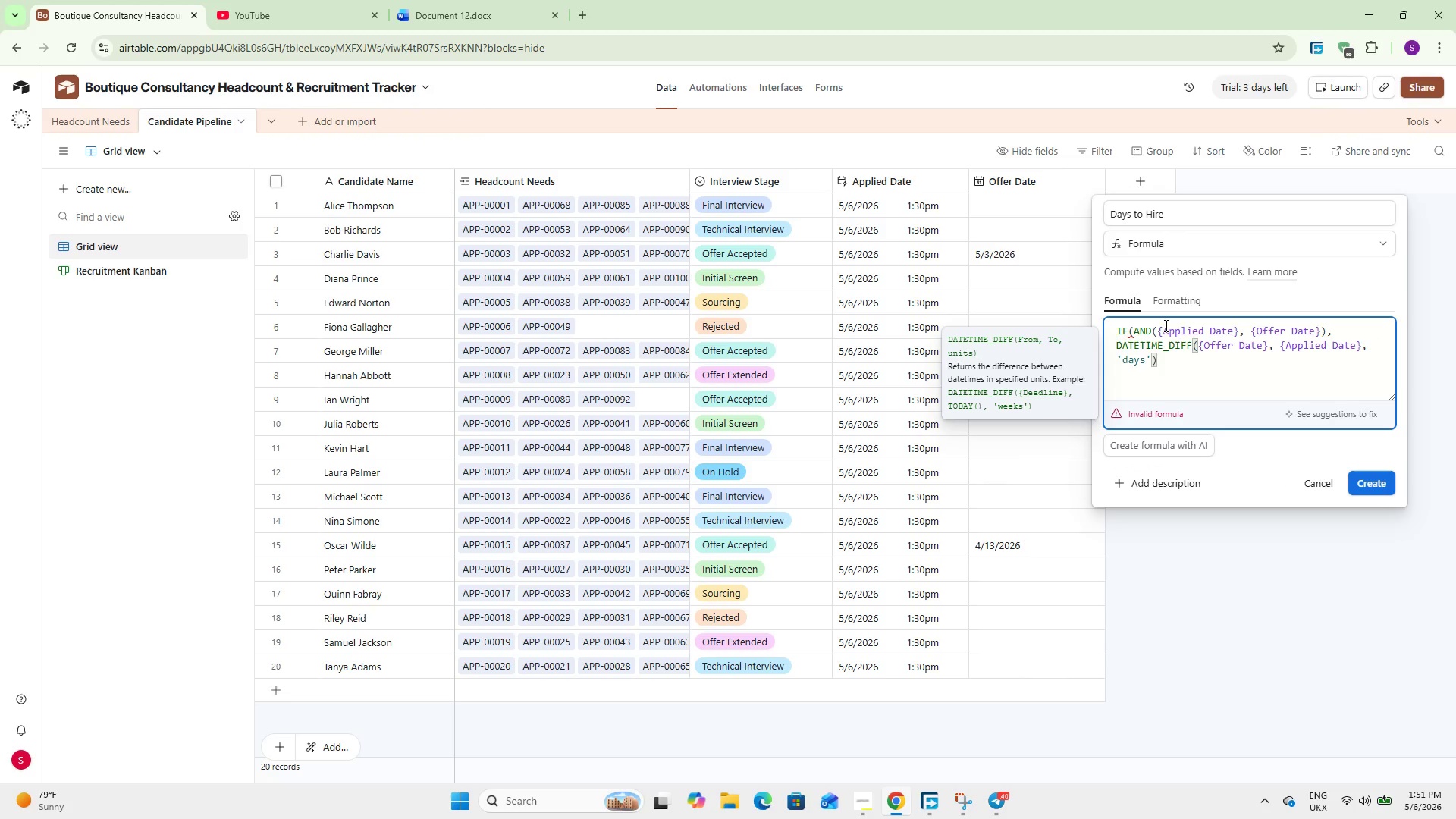 
key(ArrowRight)
 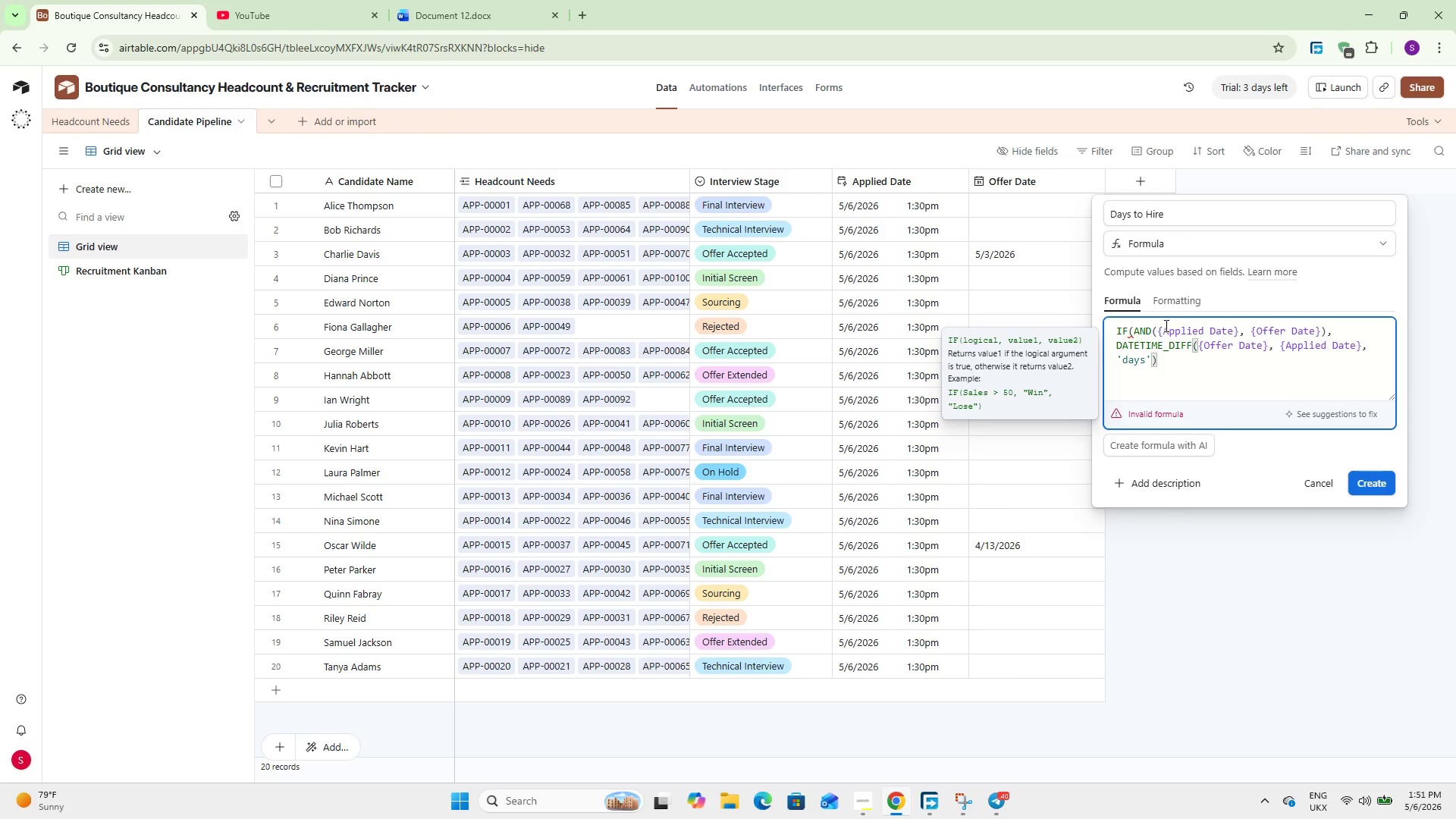 
type(, 0))
 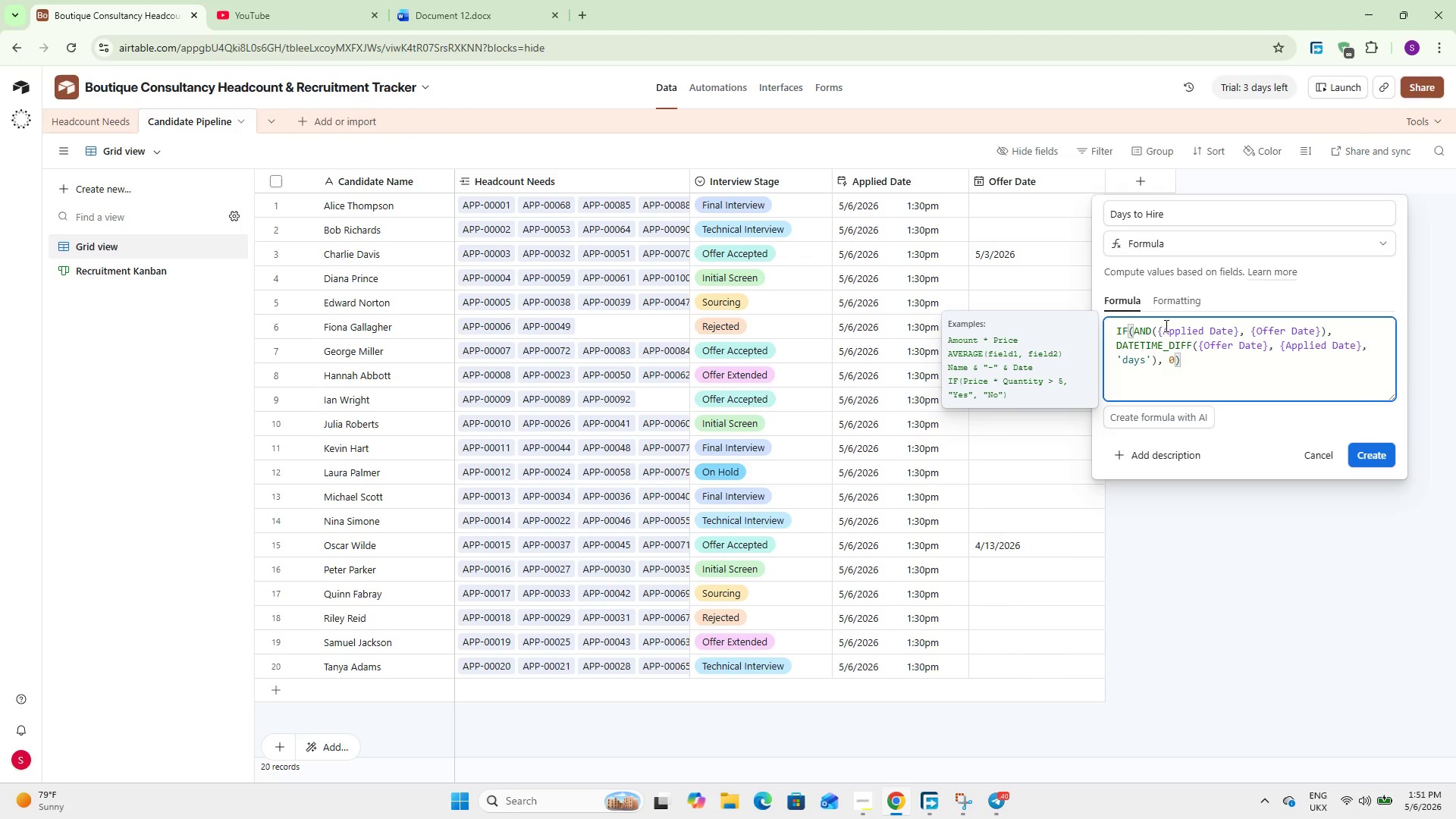 
left_click([1364, 484])
 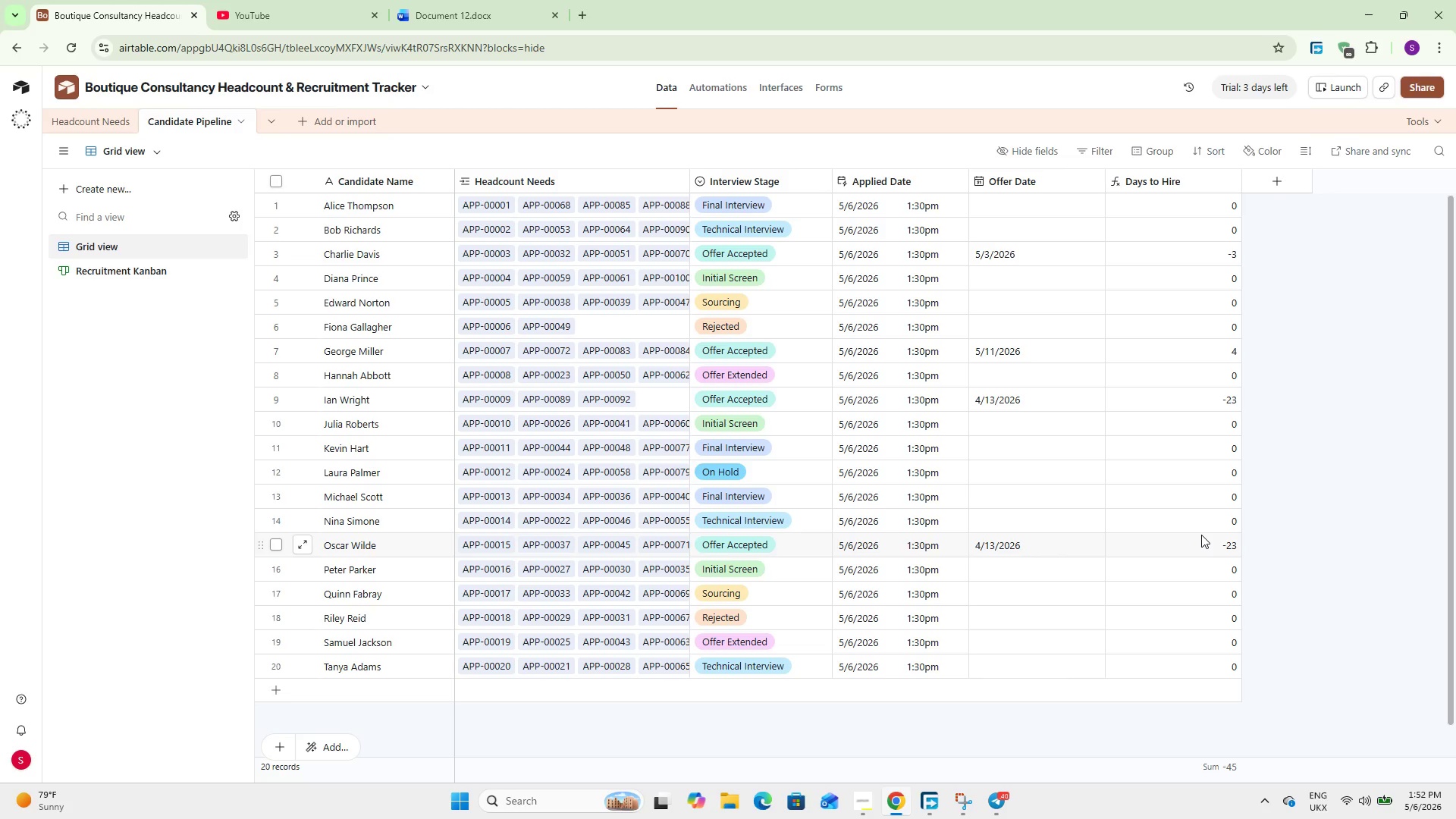 
wait(19.55)
 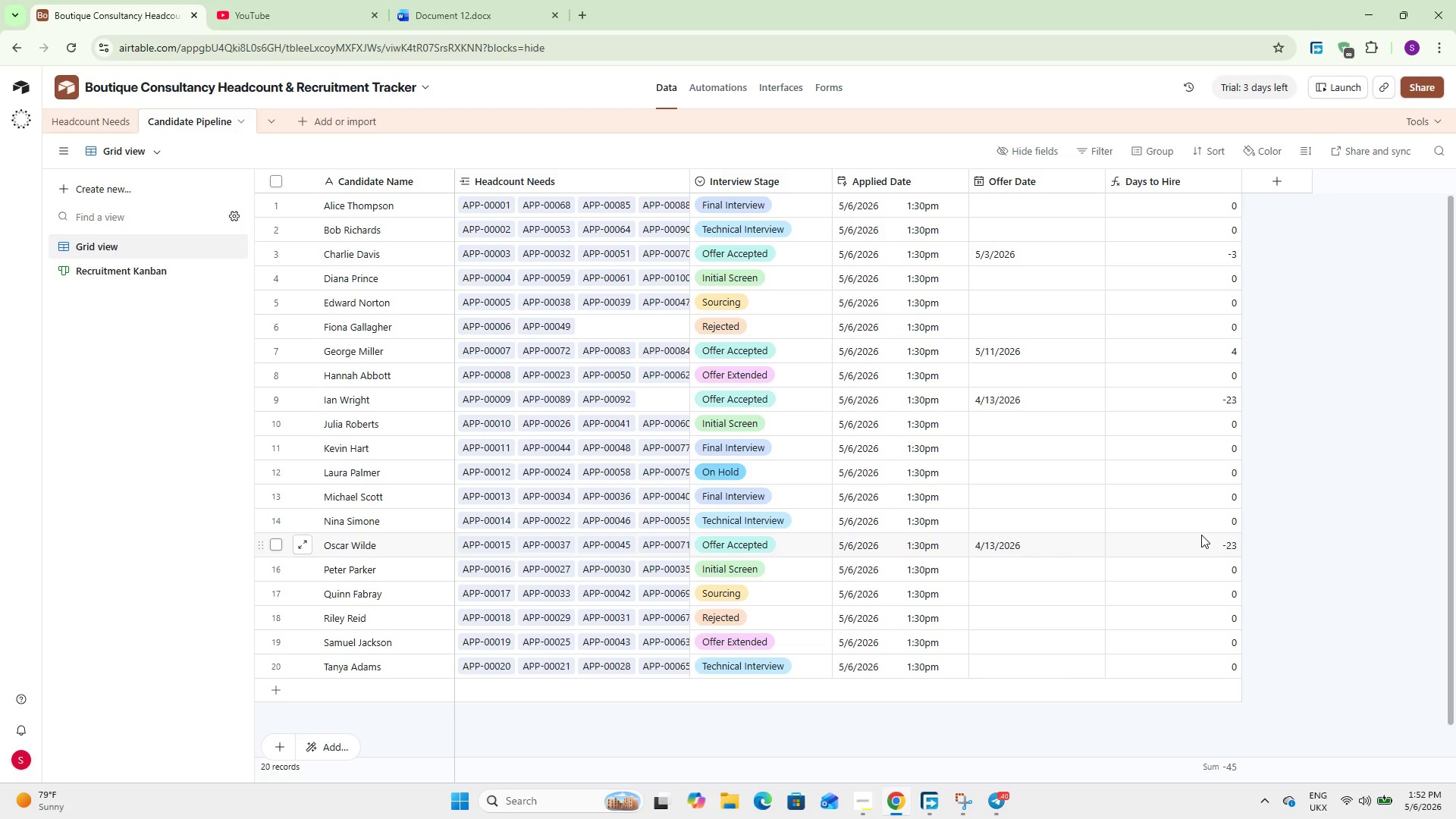 
scroll: coordinate [1088, 406], scroll_direction: up, amount: 8.0
 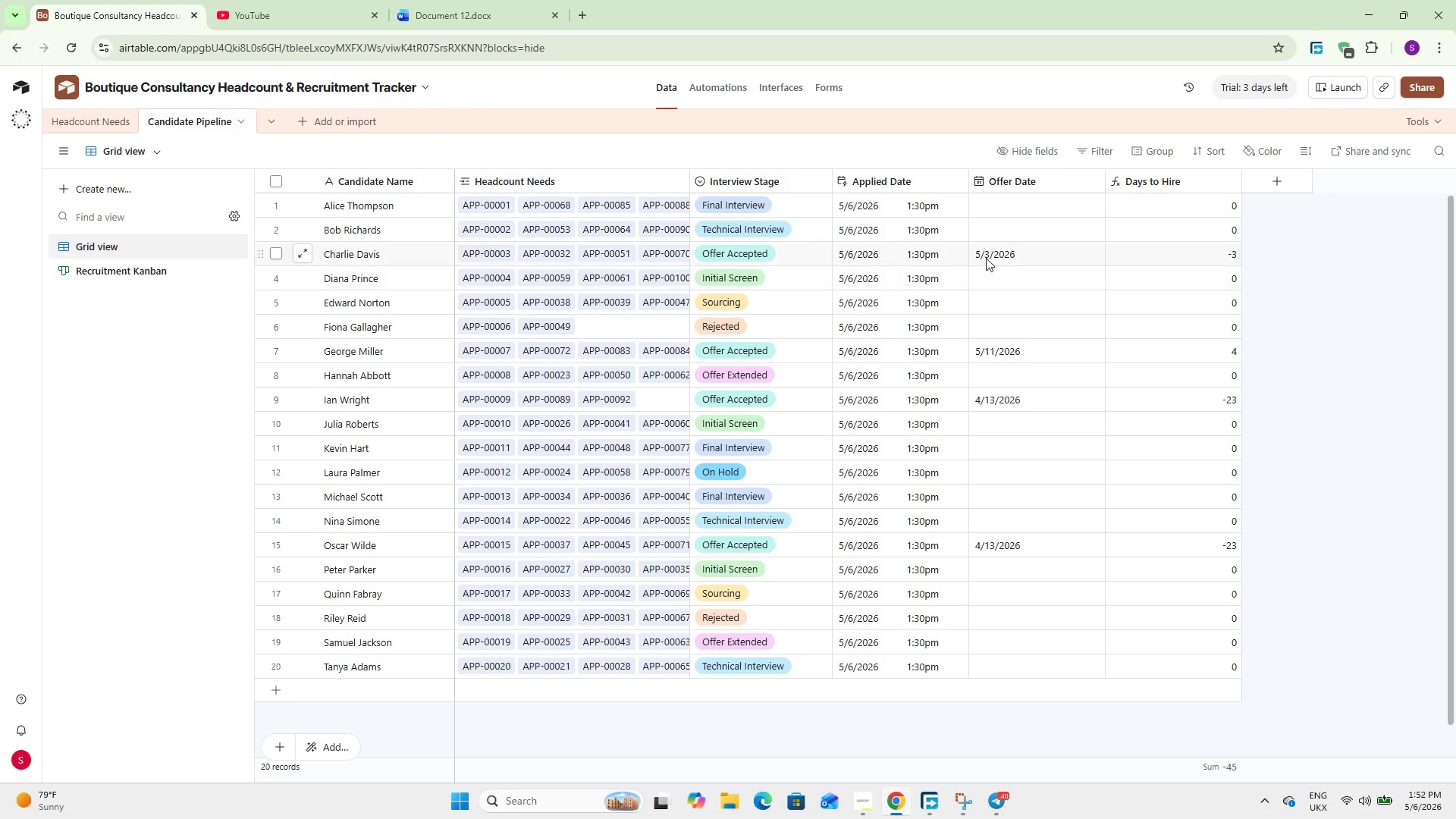 
double_click([989, 256])
 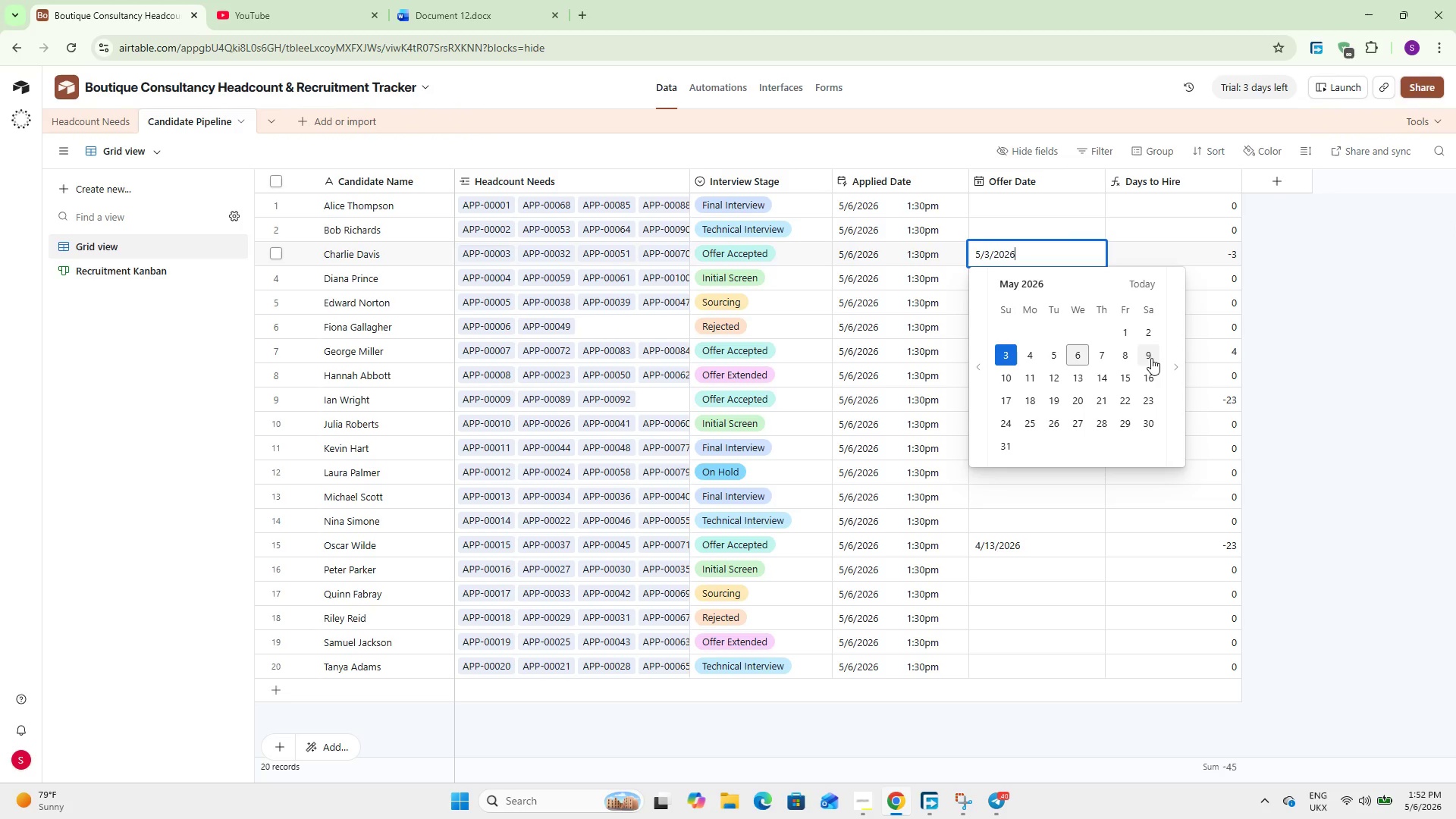 
left_click([1154, 425])
 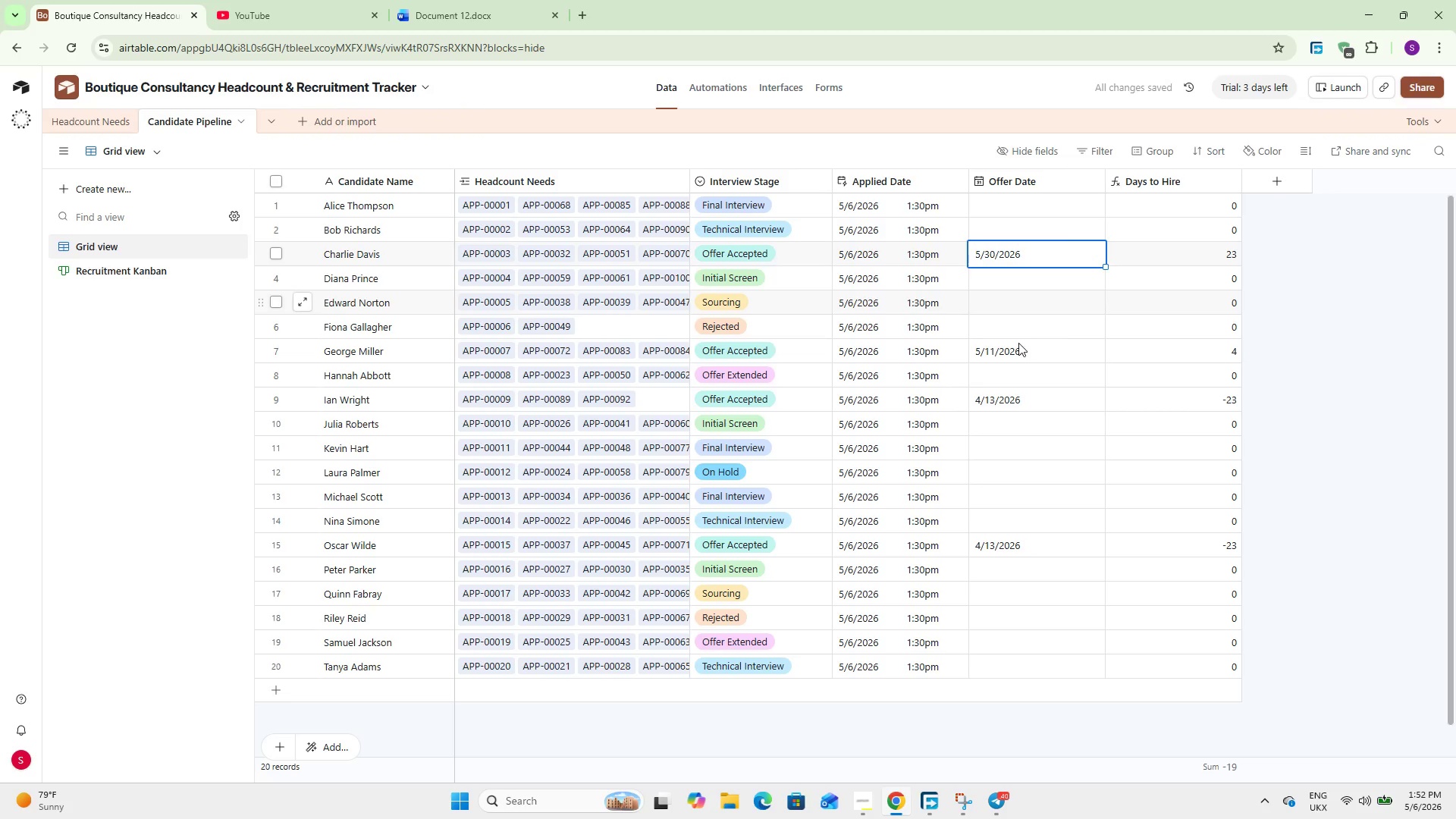 
double_click([1018, 351])
 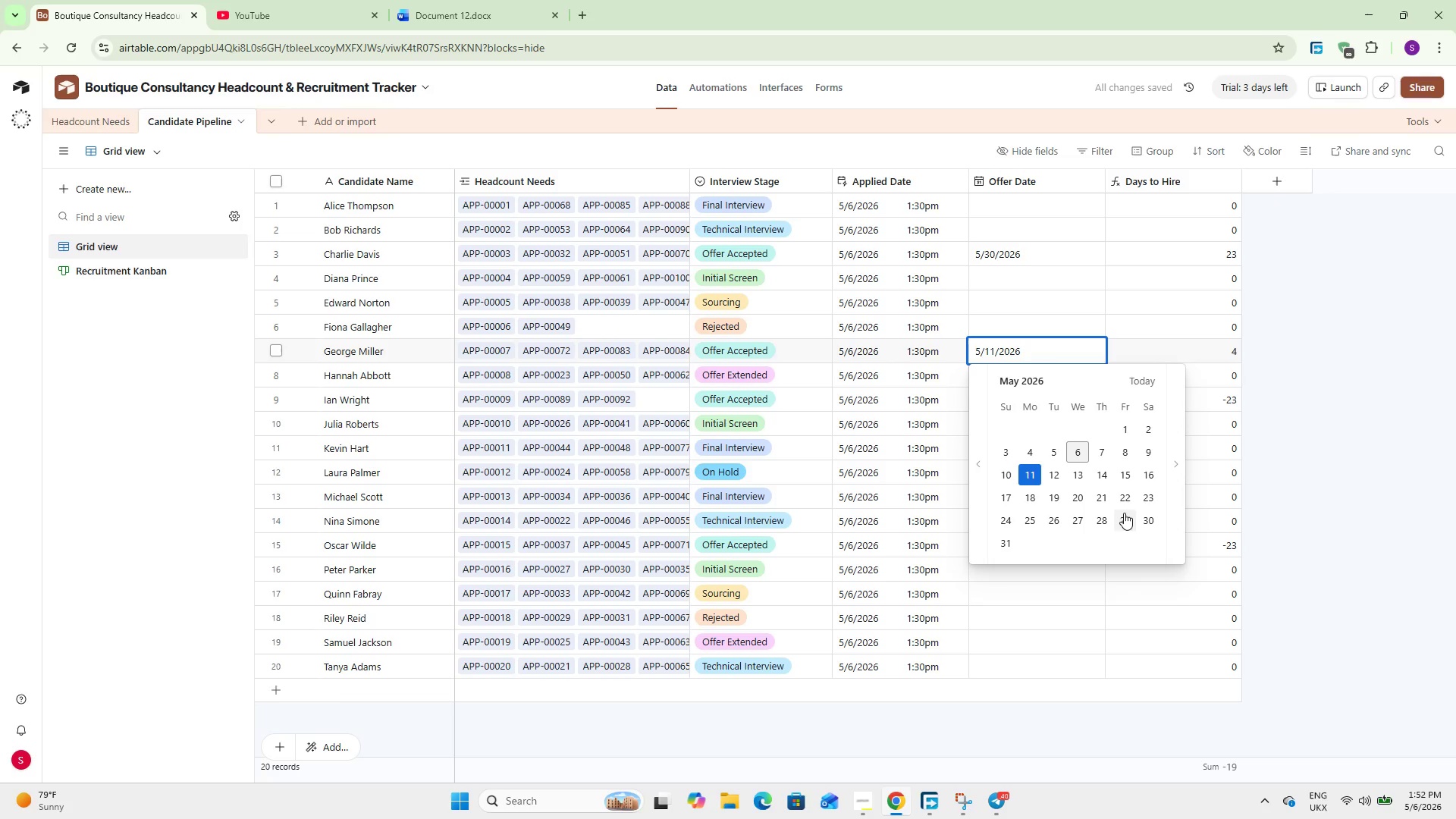 
left_click([1125, 500])
 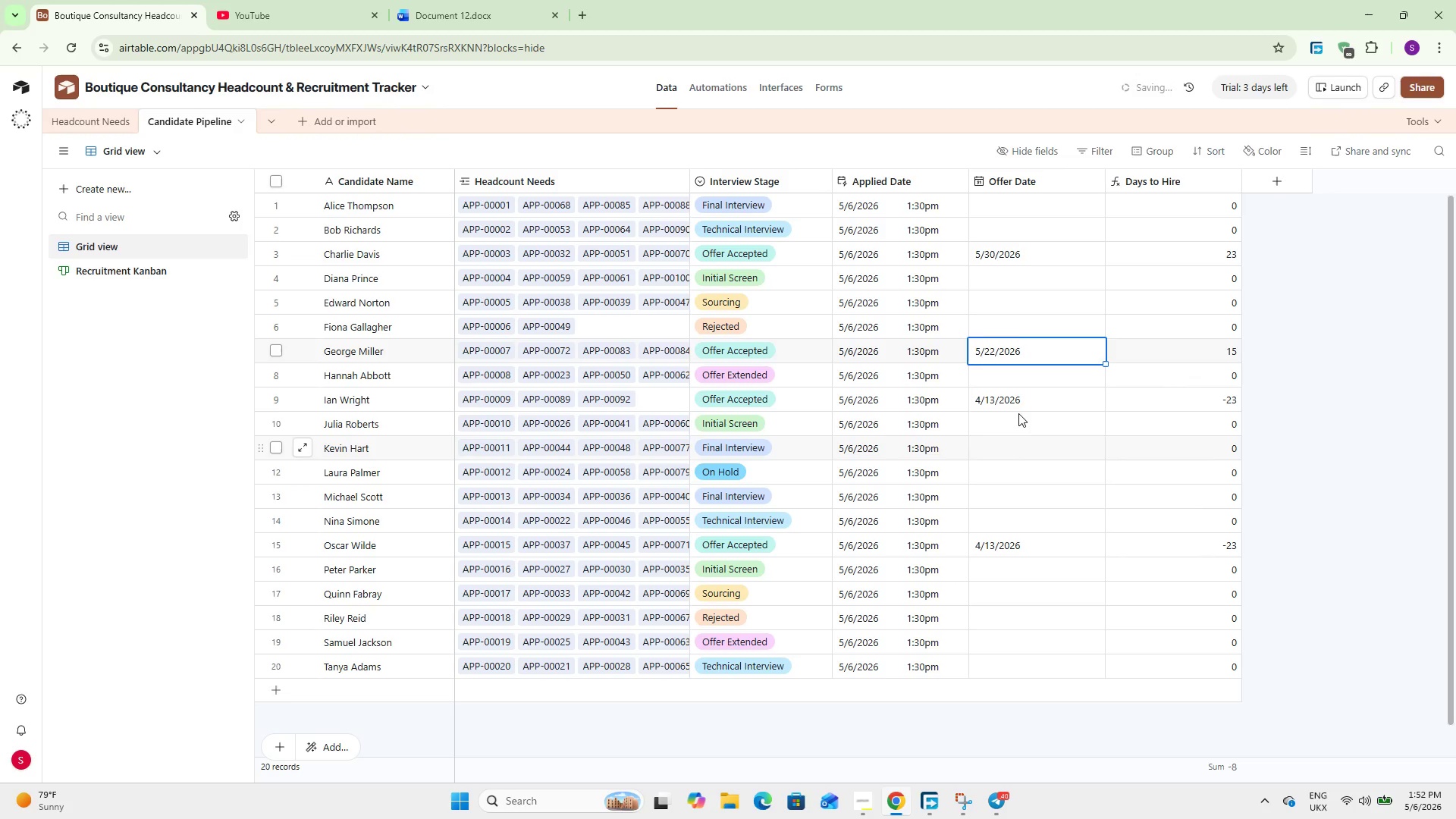 
double_click([1024, 406])
 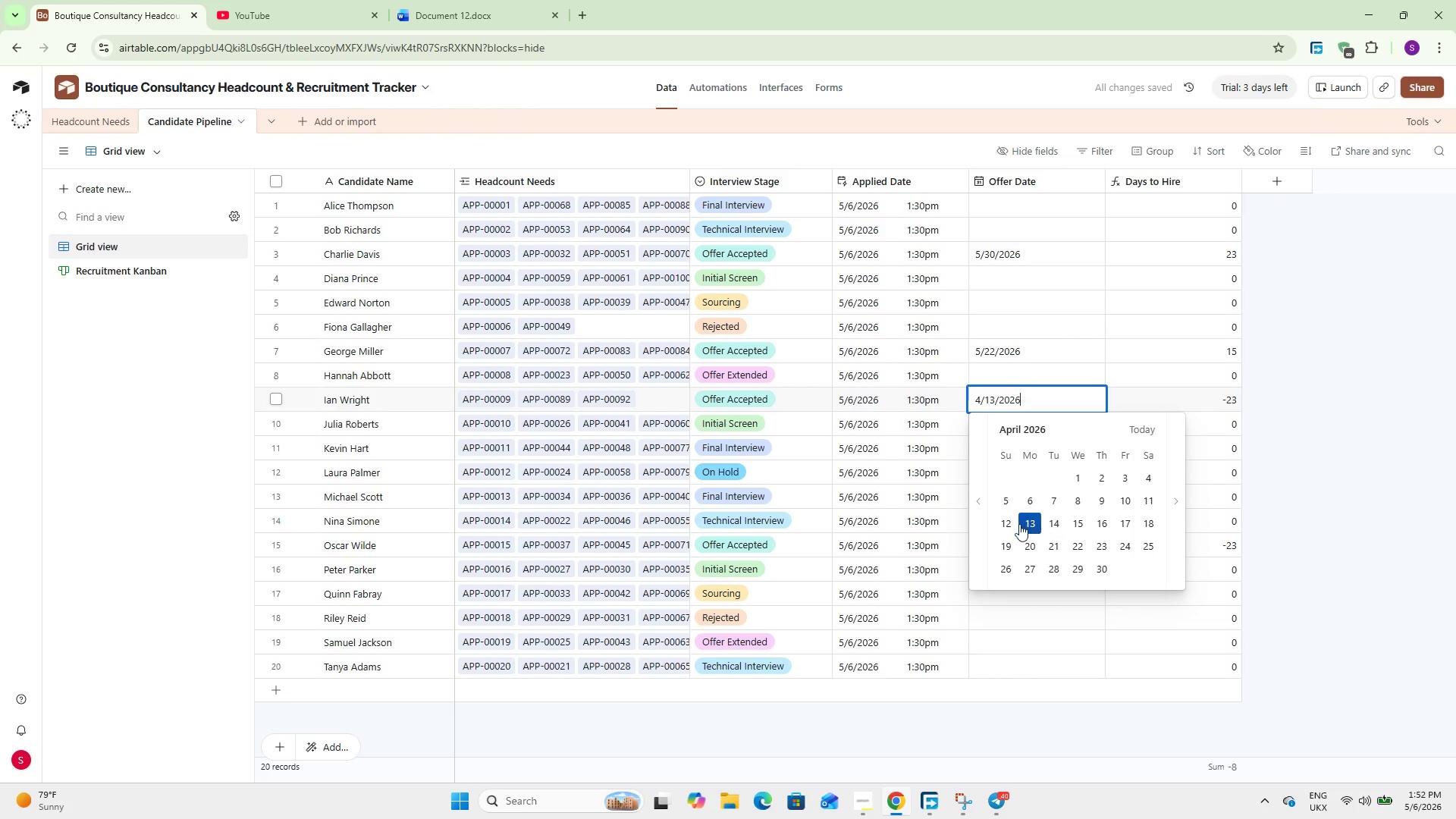 
left_click([1044, 525])
 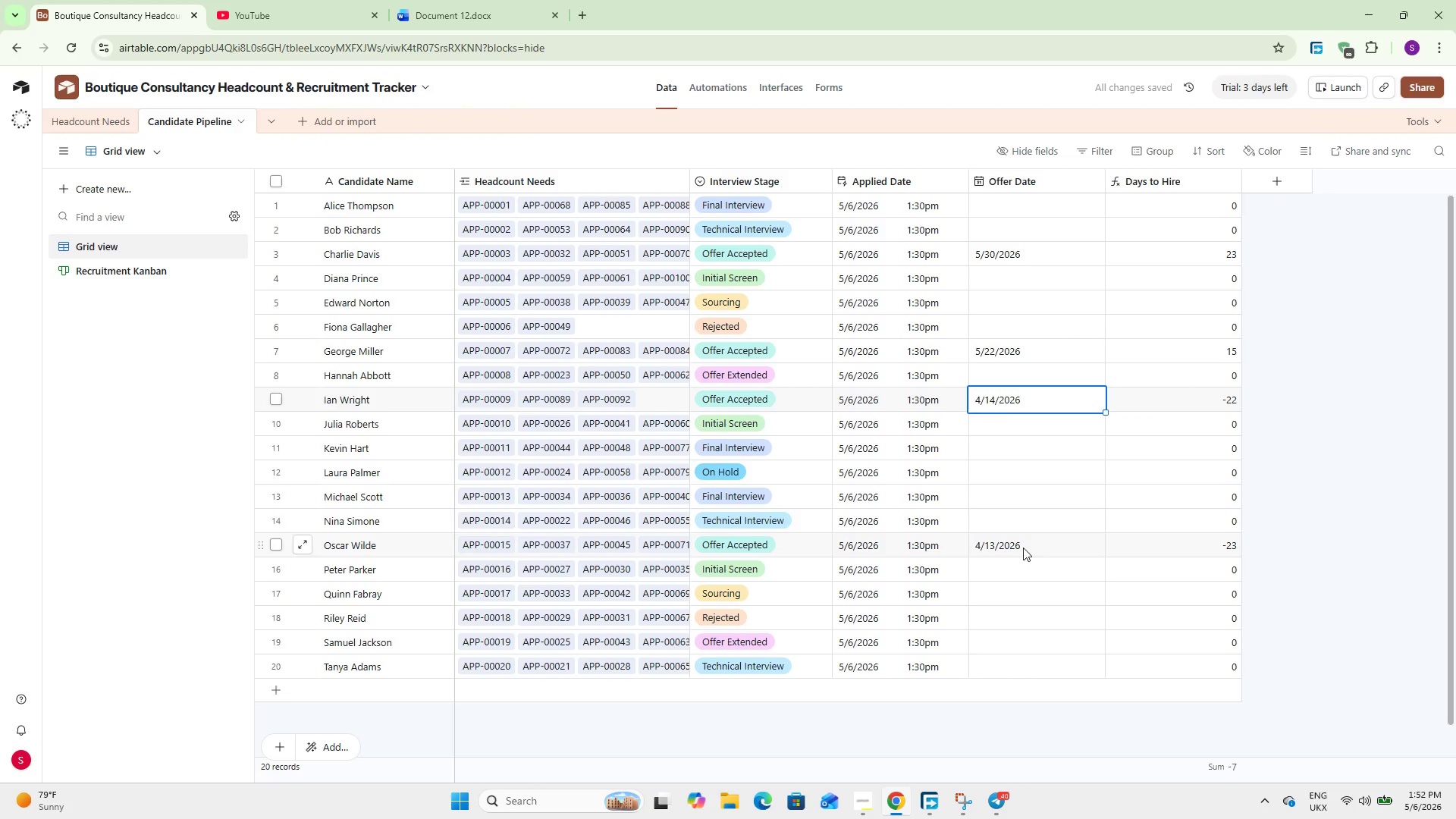 
double_click([1004, 398])
 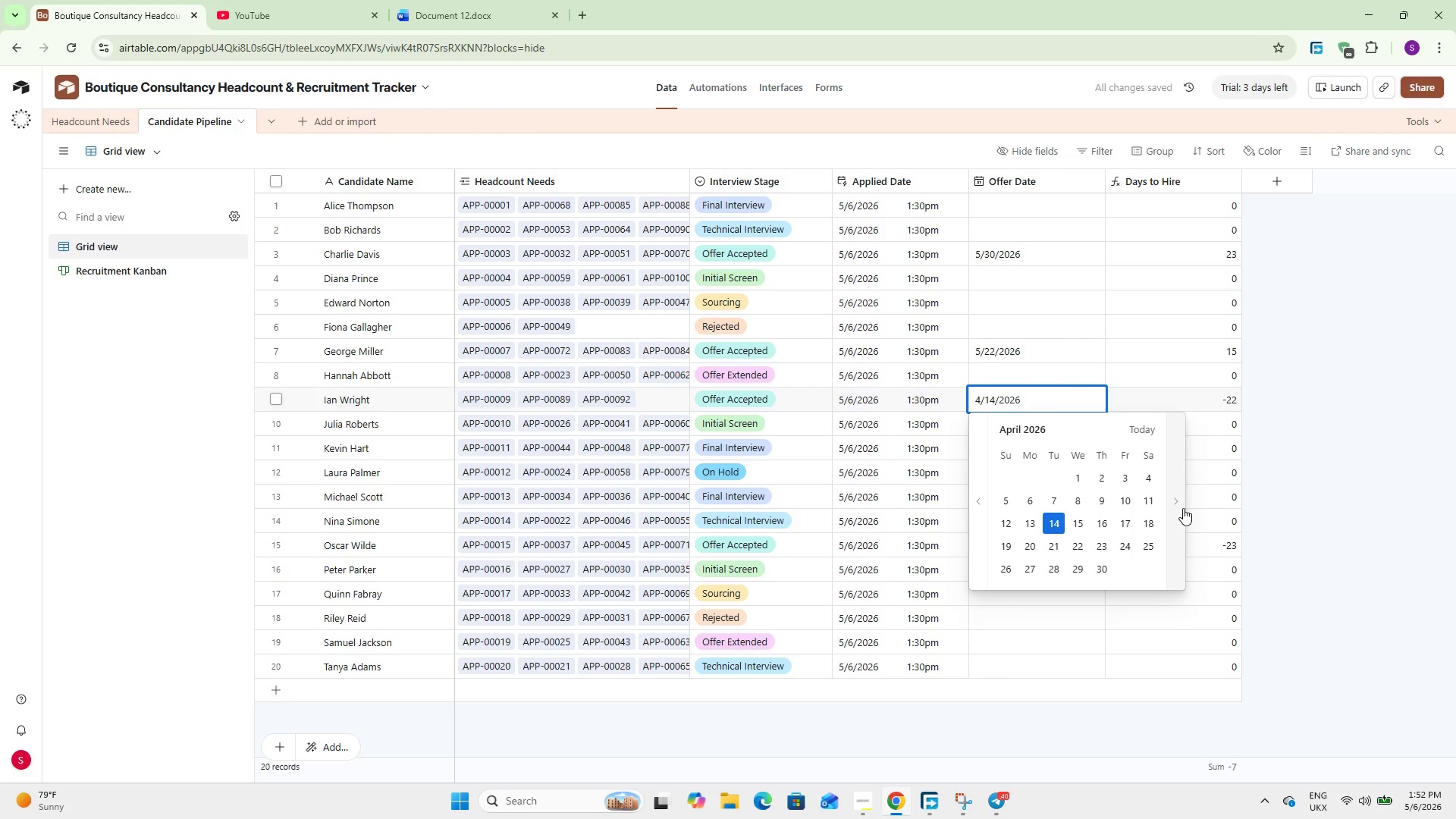 
double_click([1183, 508])
 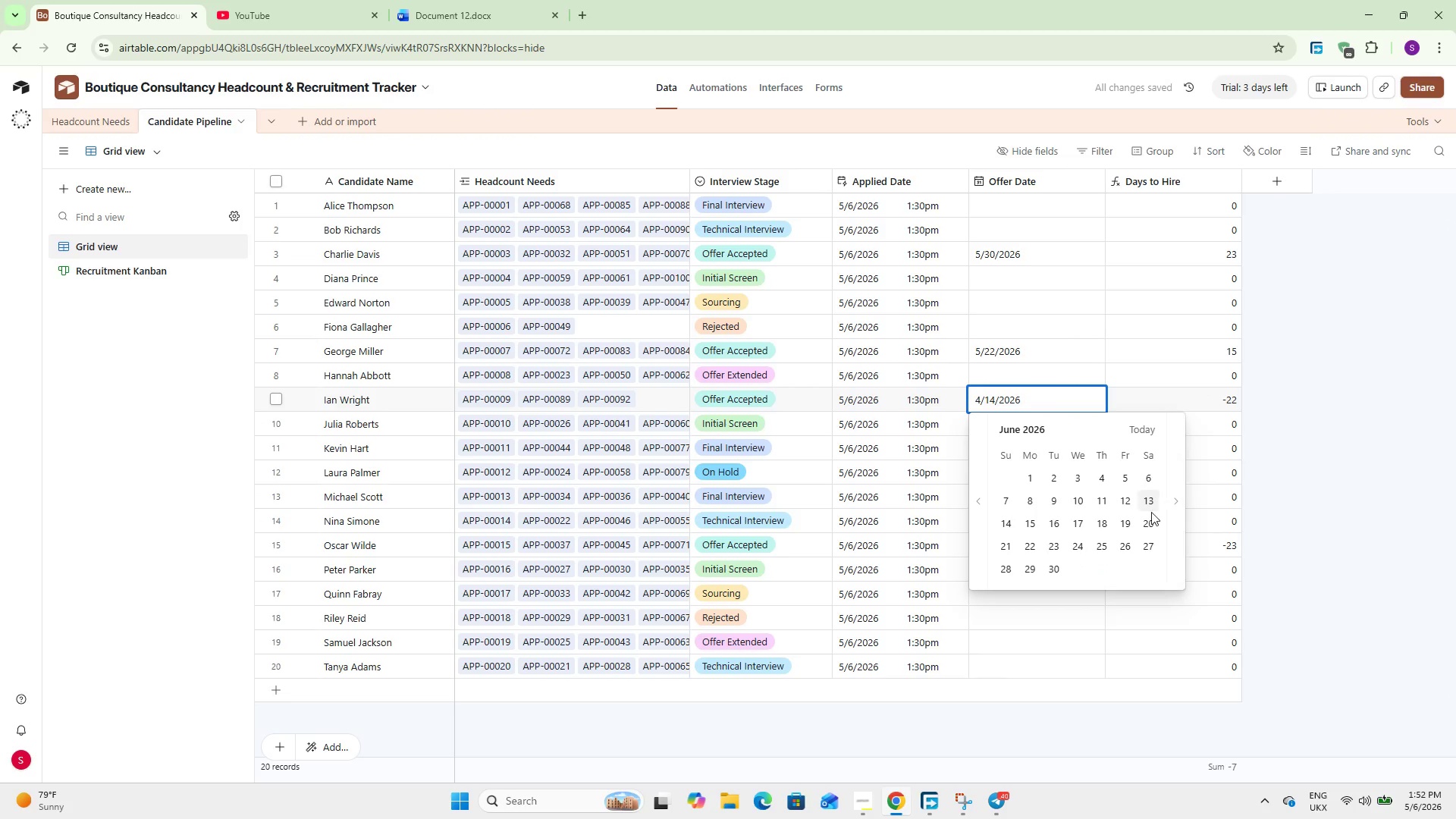 
left_click([977, 516])
 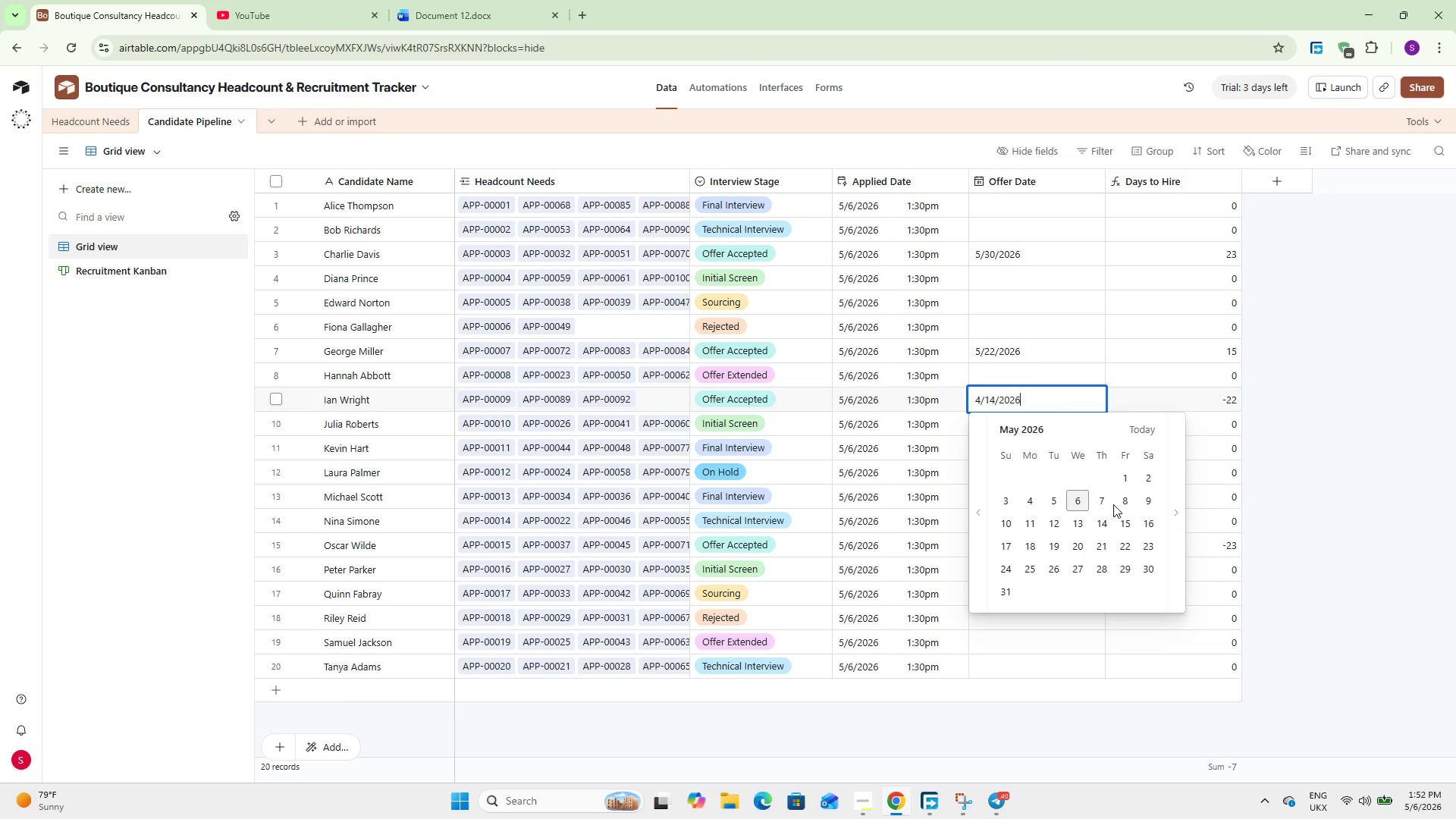 
left_click([1110, 503])
 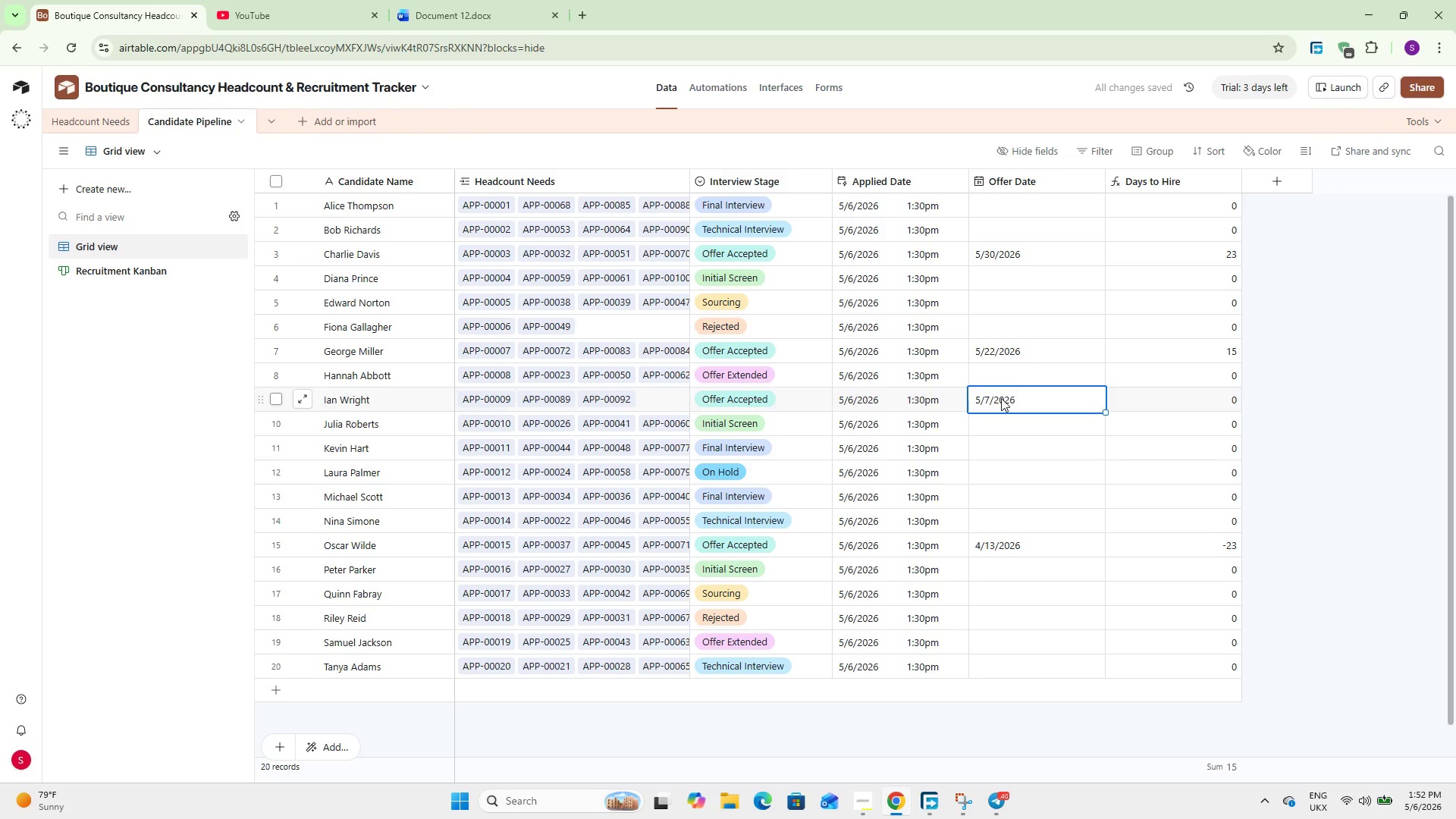 
wait(5.52)
 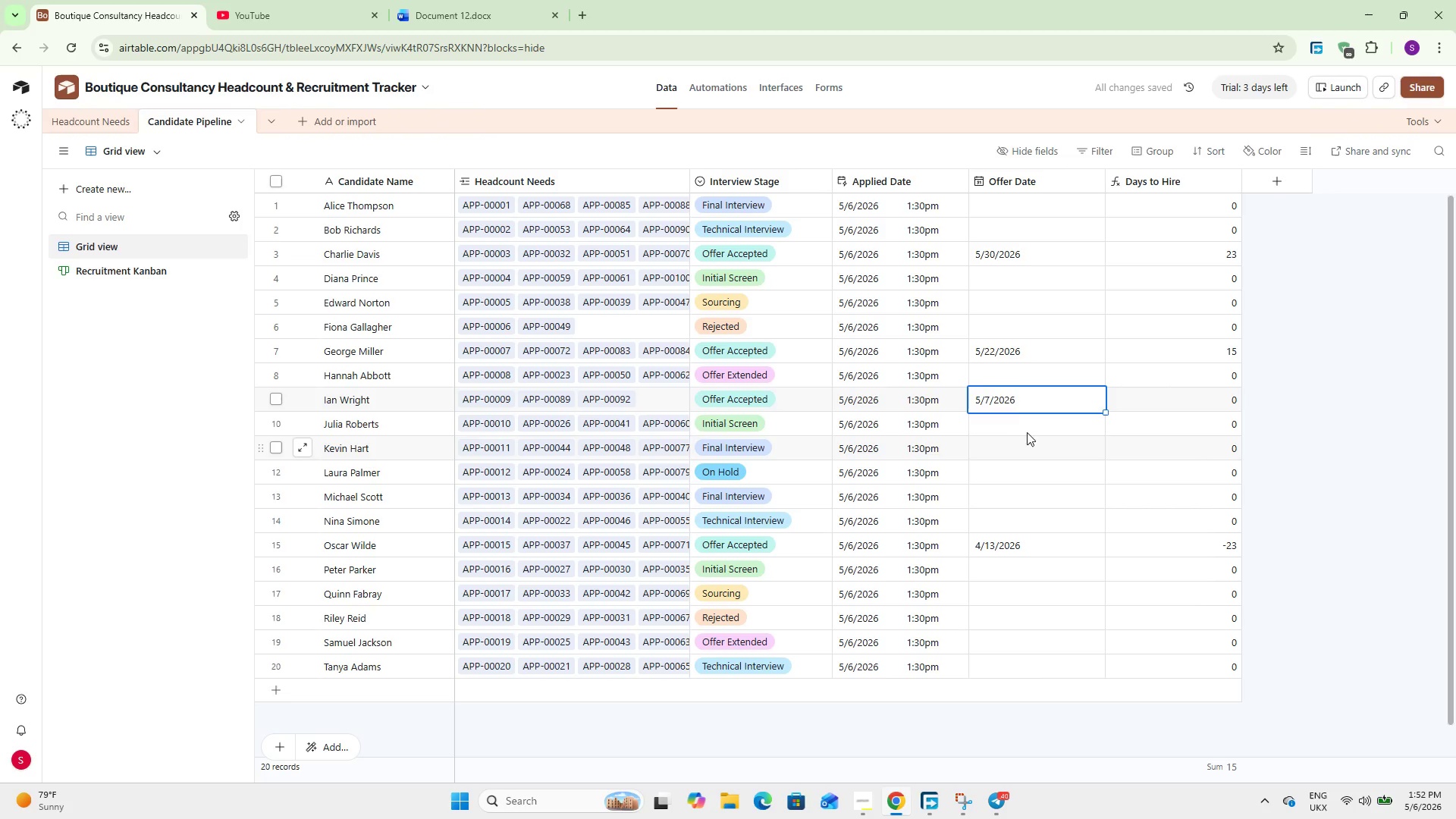 
double_click([1025, 538])
 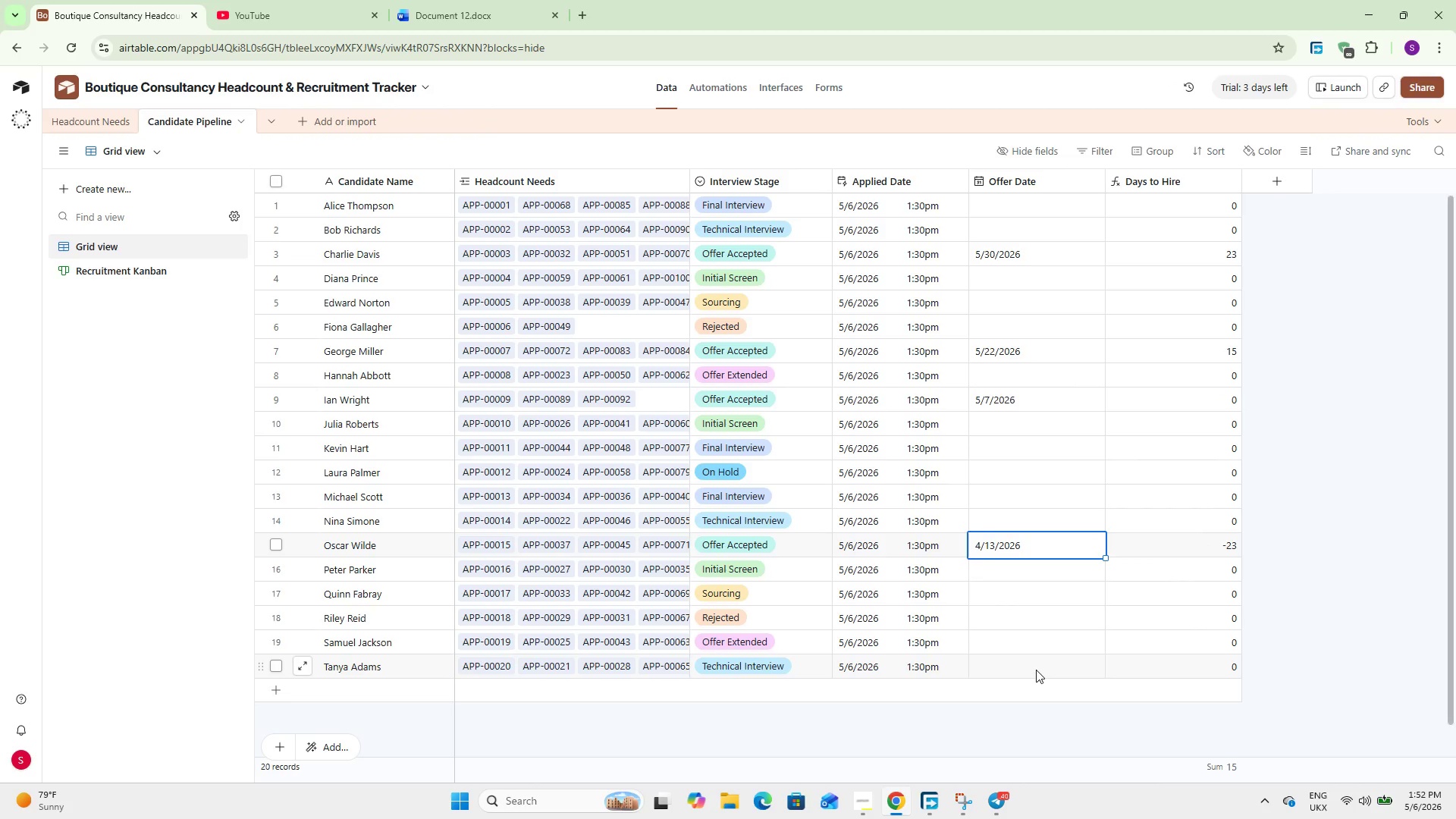 
double_click([1020, 549])
 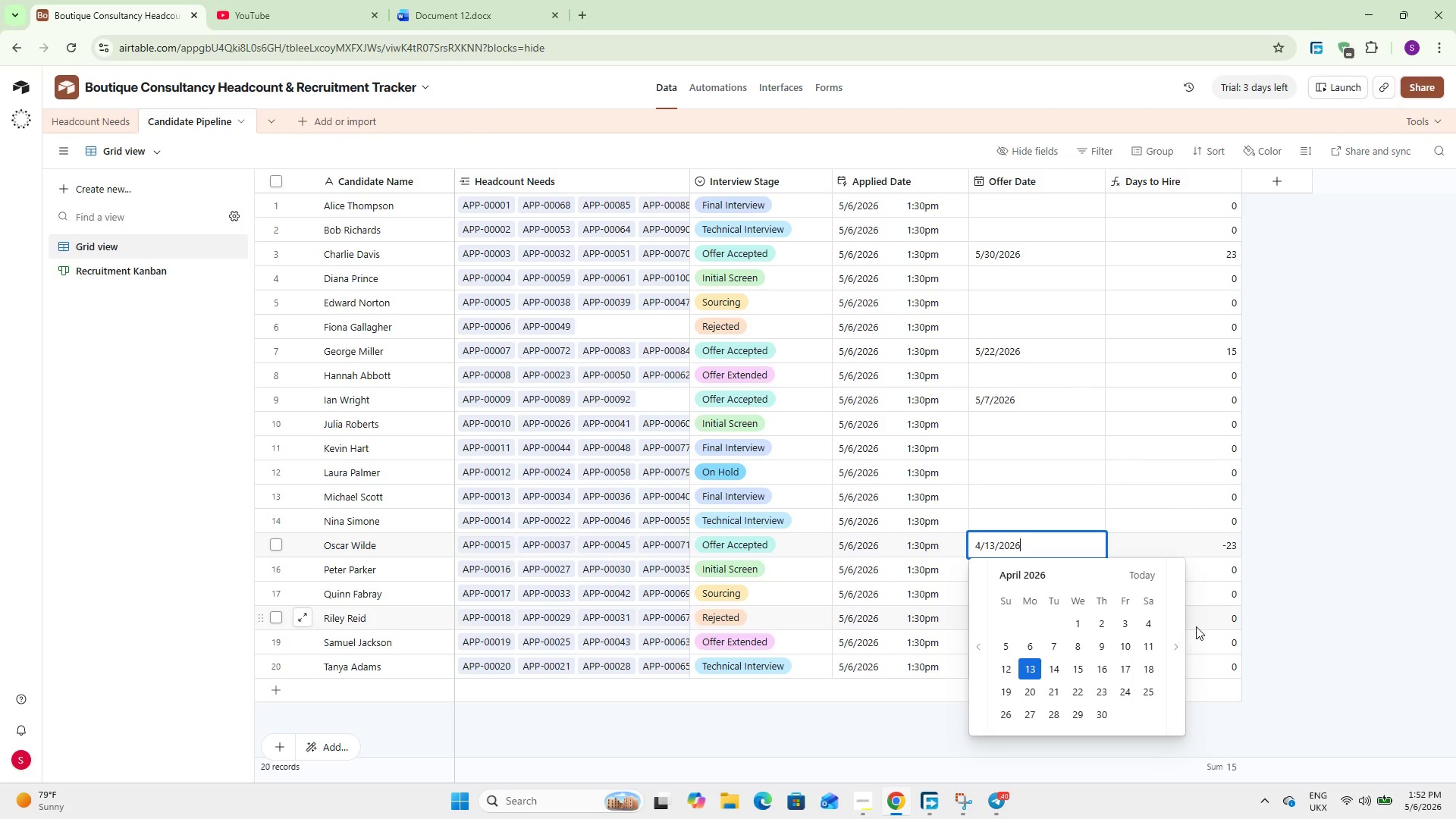 
left_click([1170, 626])
 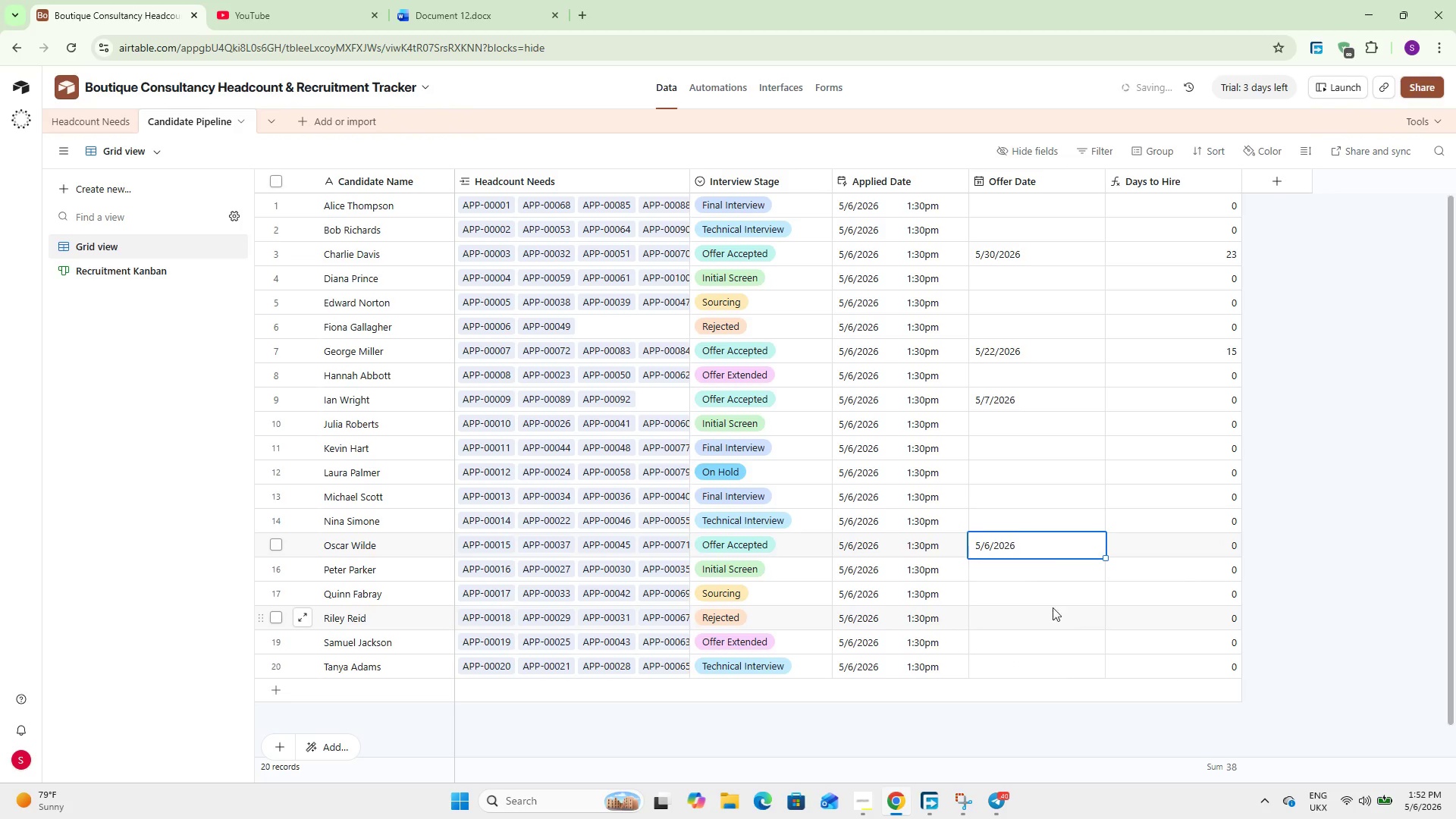 
double_click([1031, 547])
 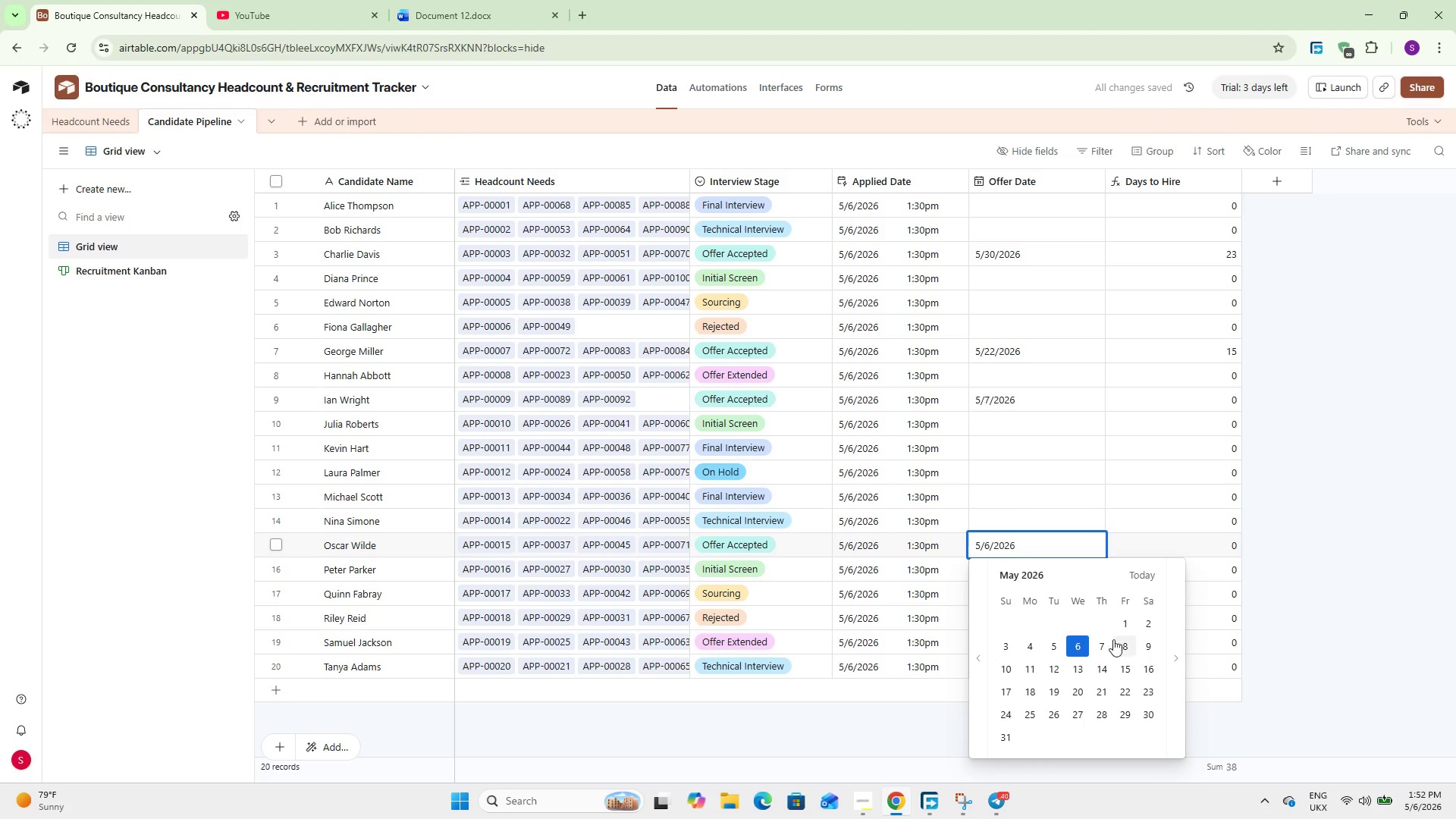 
left_click([1098, 645])
 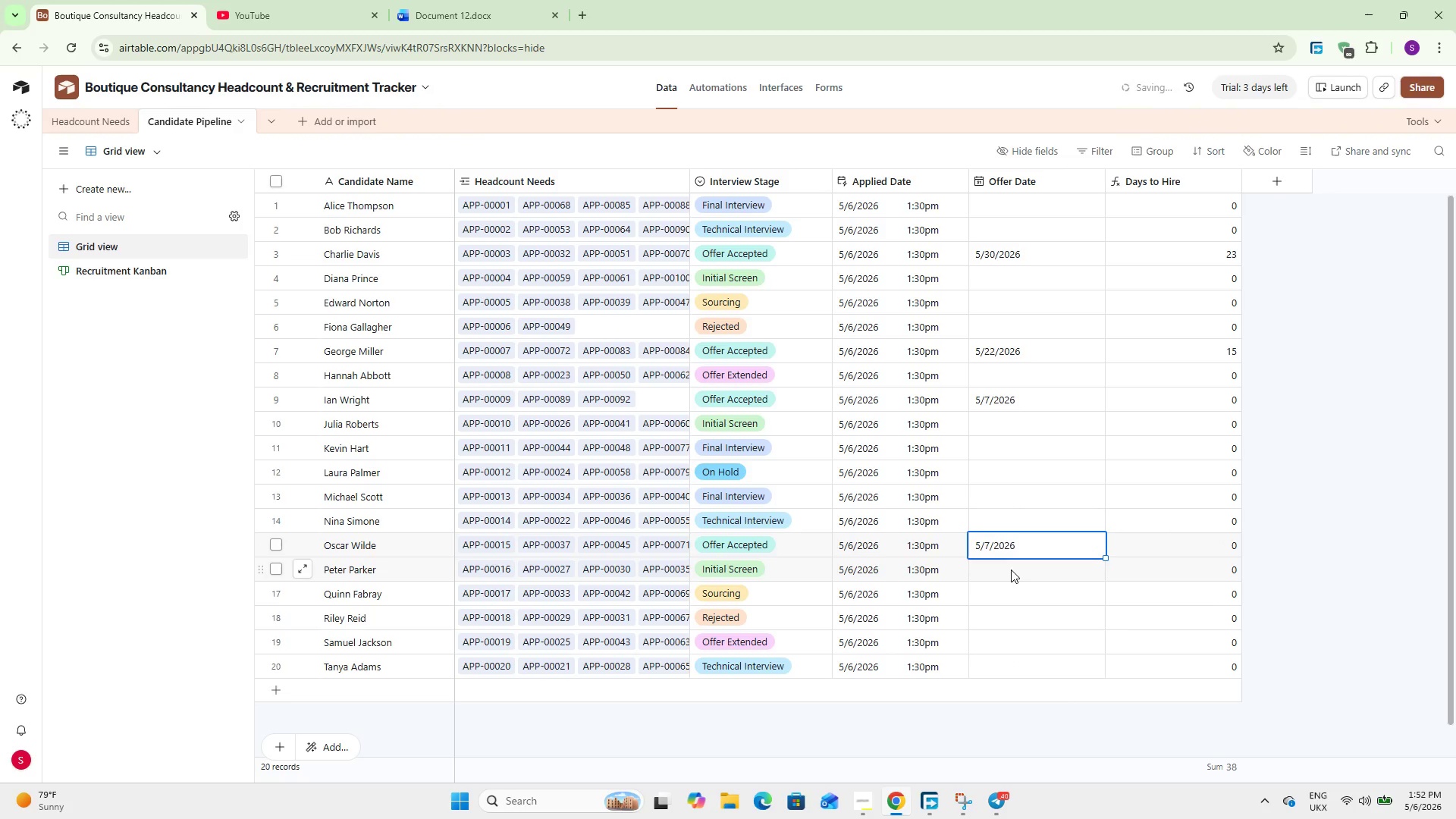 
left_click([1009, 569])
 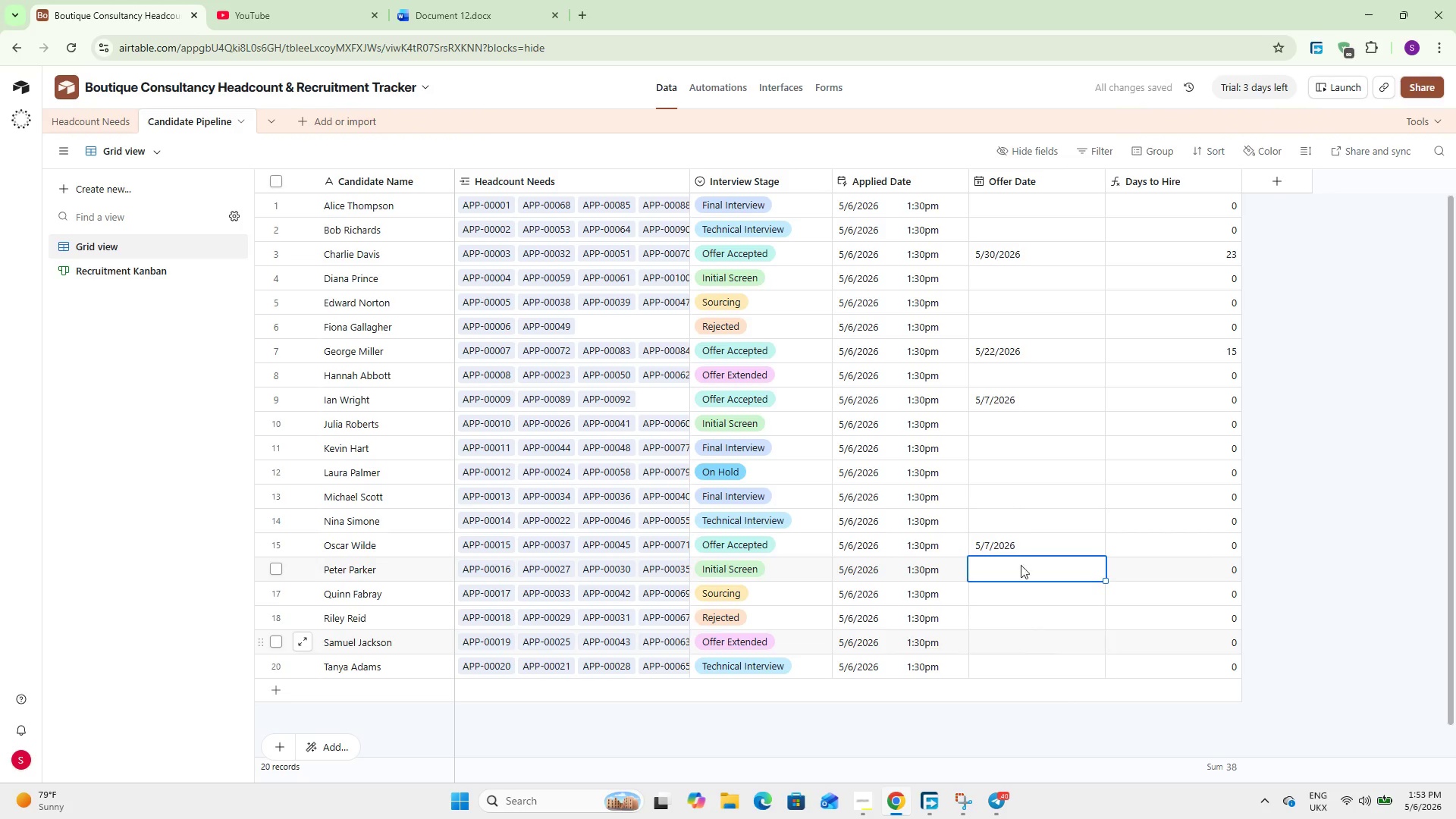 
double_click([1025, 537])
 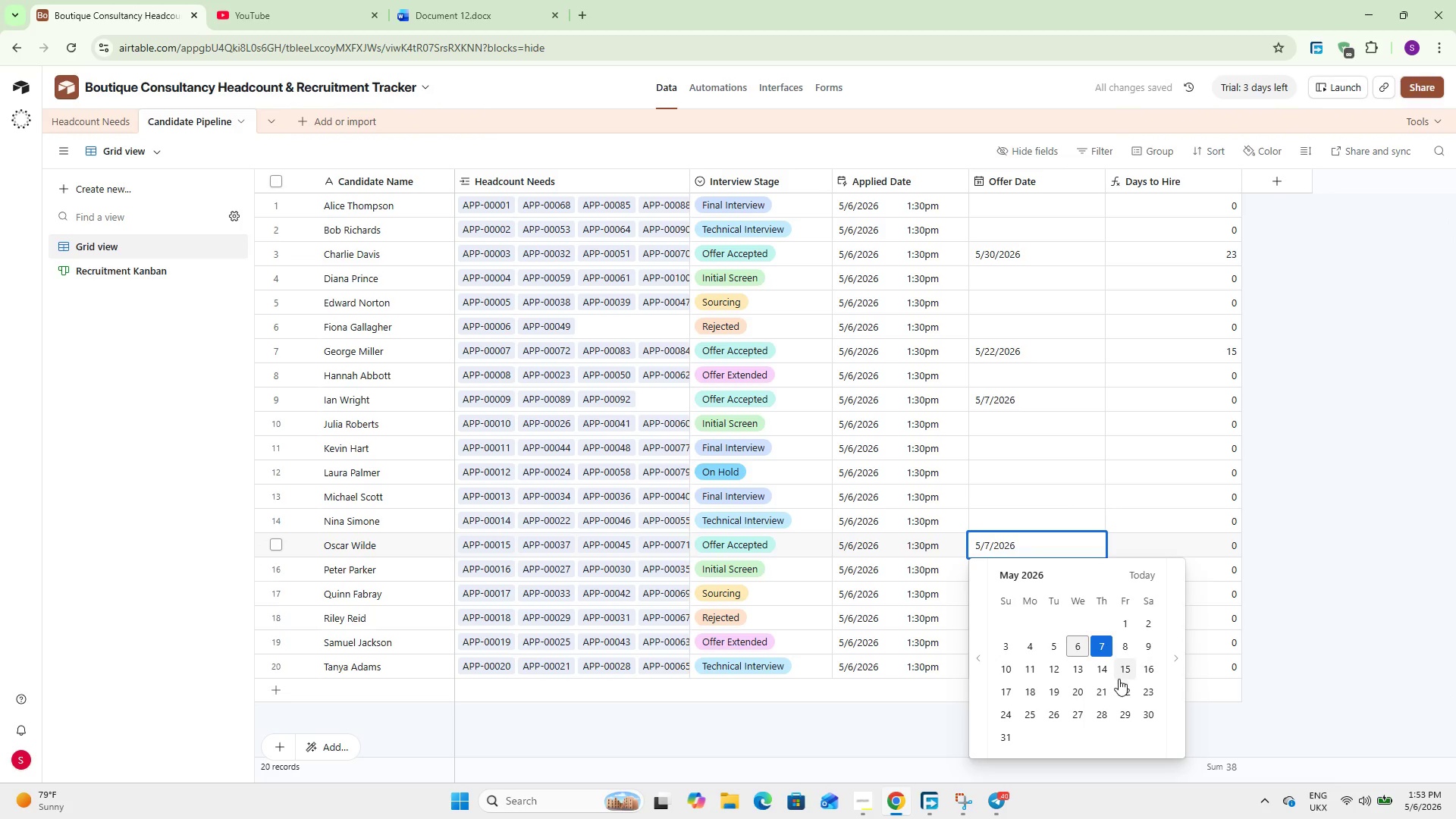 
left_click([1121, 689])
 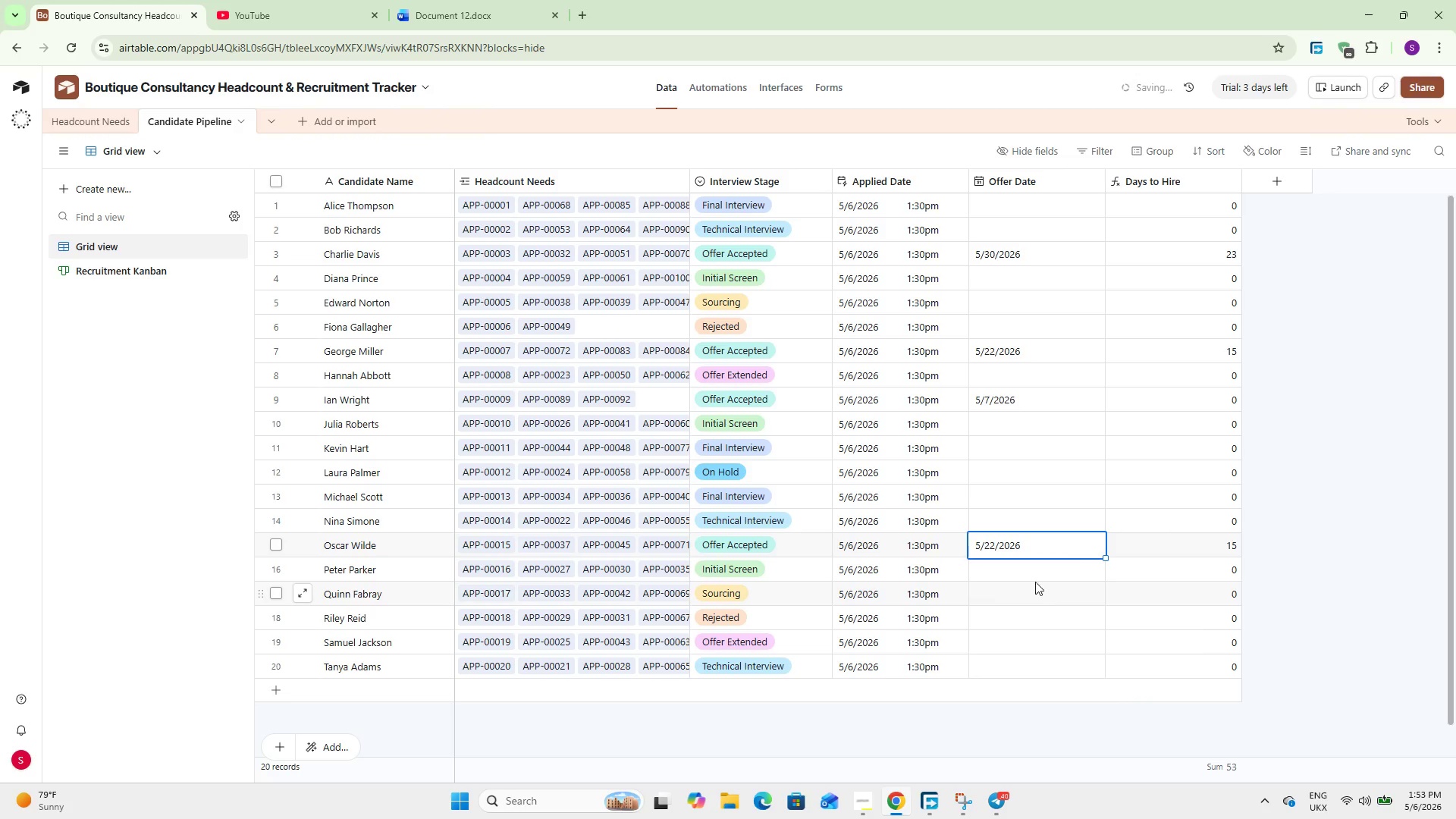 
left_click([1031, 569])
 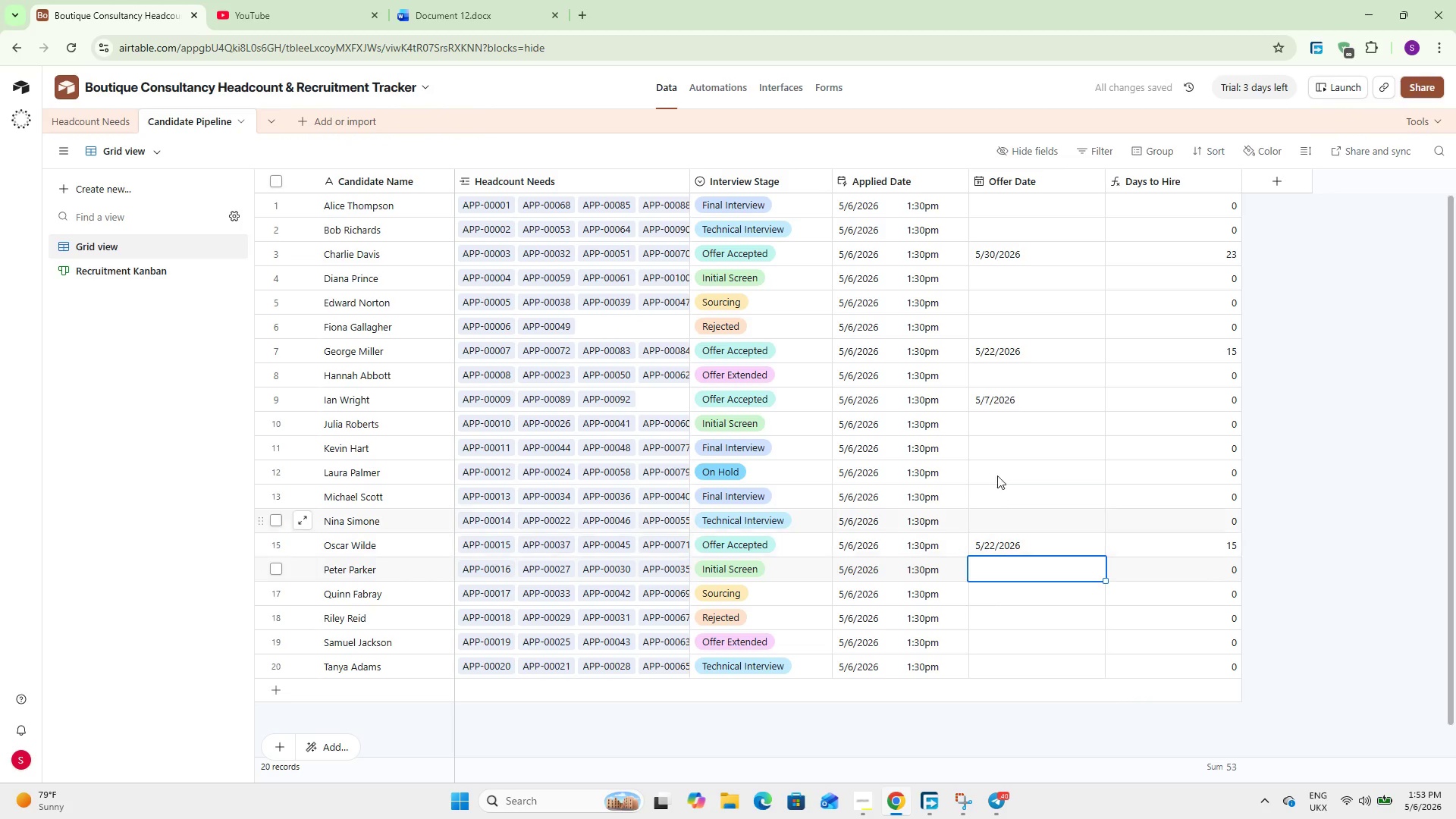 
scroll: coordinate [997, 471], scroll_direction: up, amount: 1.0
 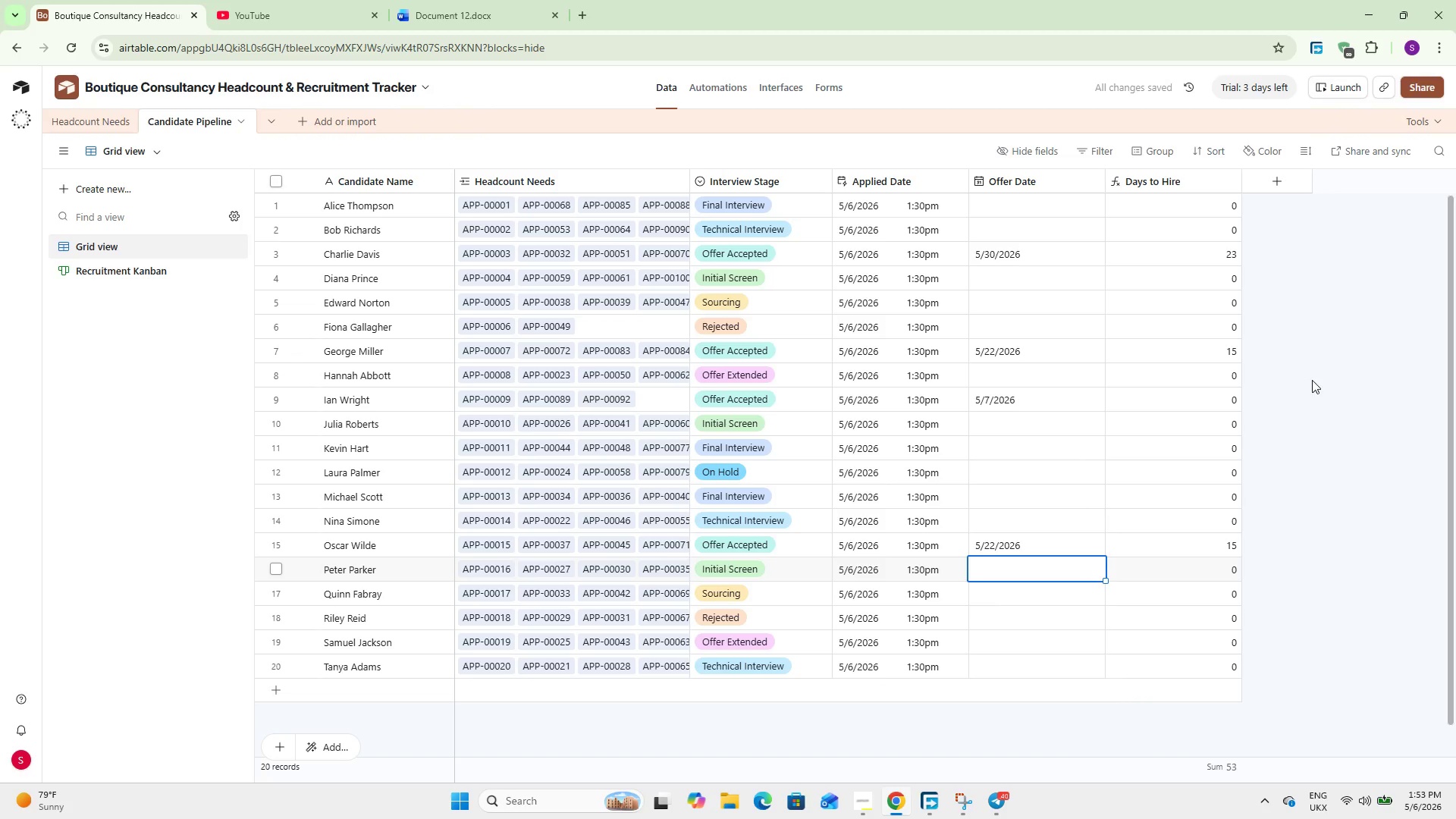 
left_click([1313, 377])
 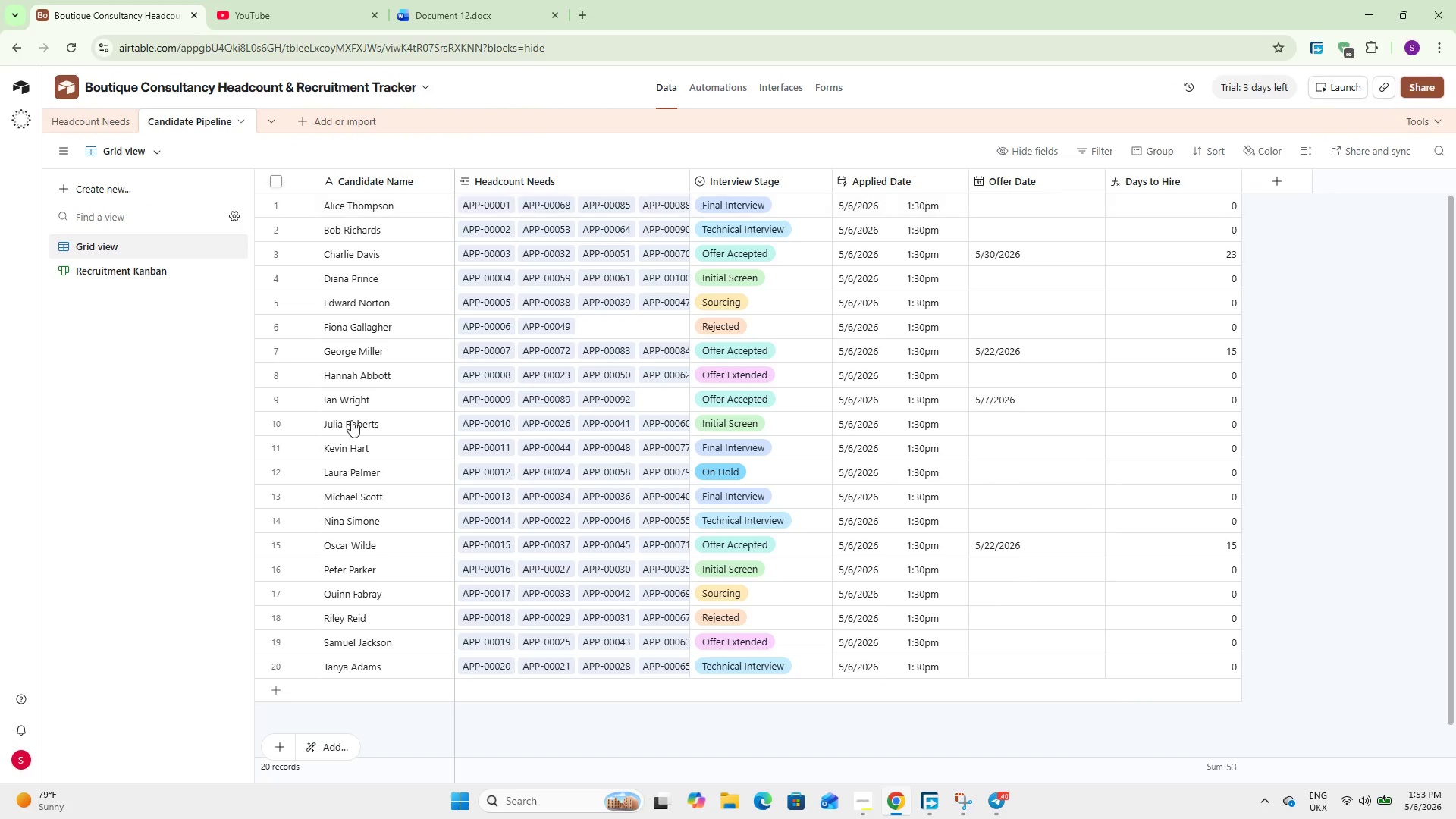 
wait(6.23)
 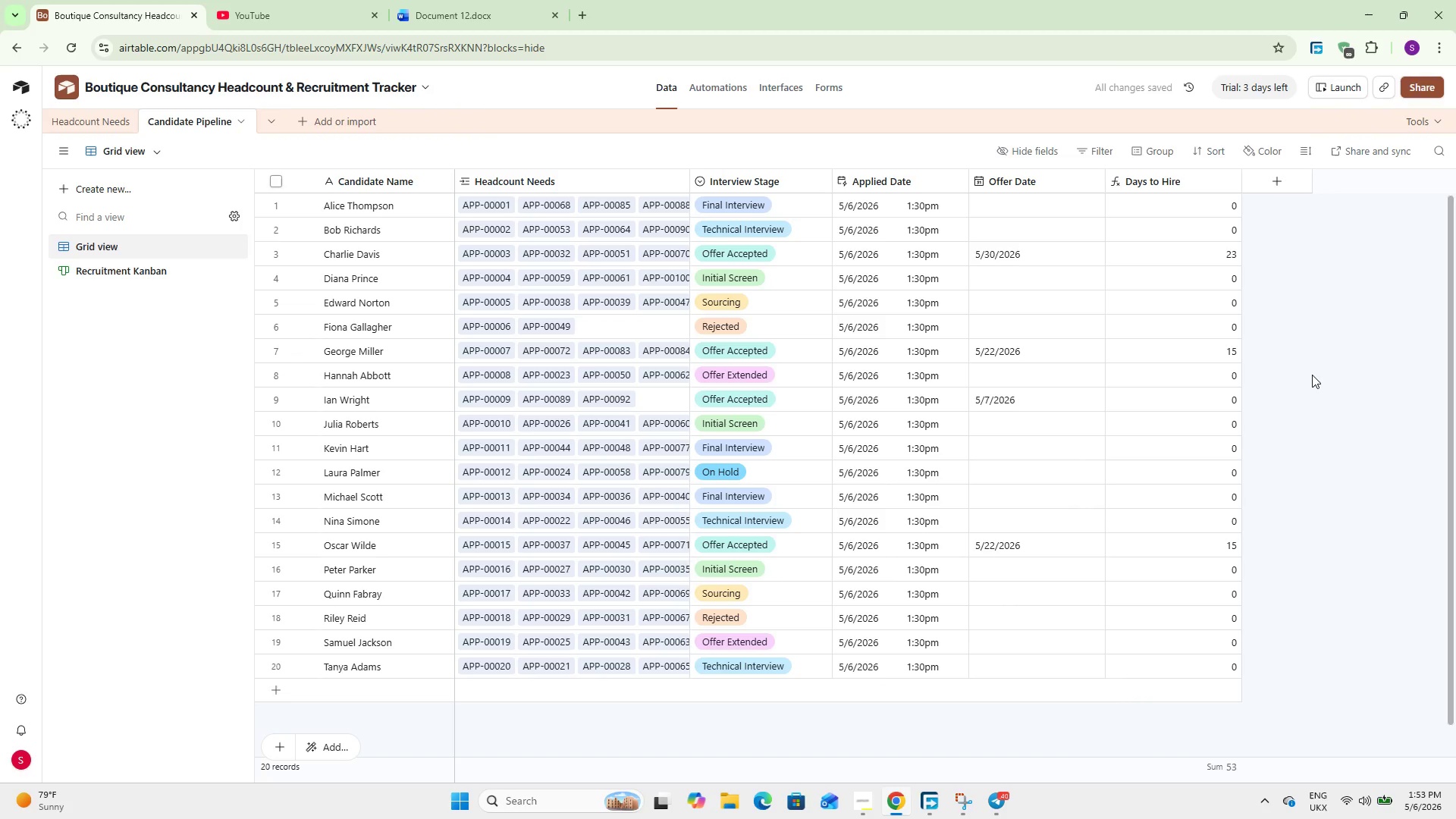 
left_click([775, 91])
 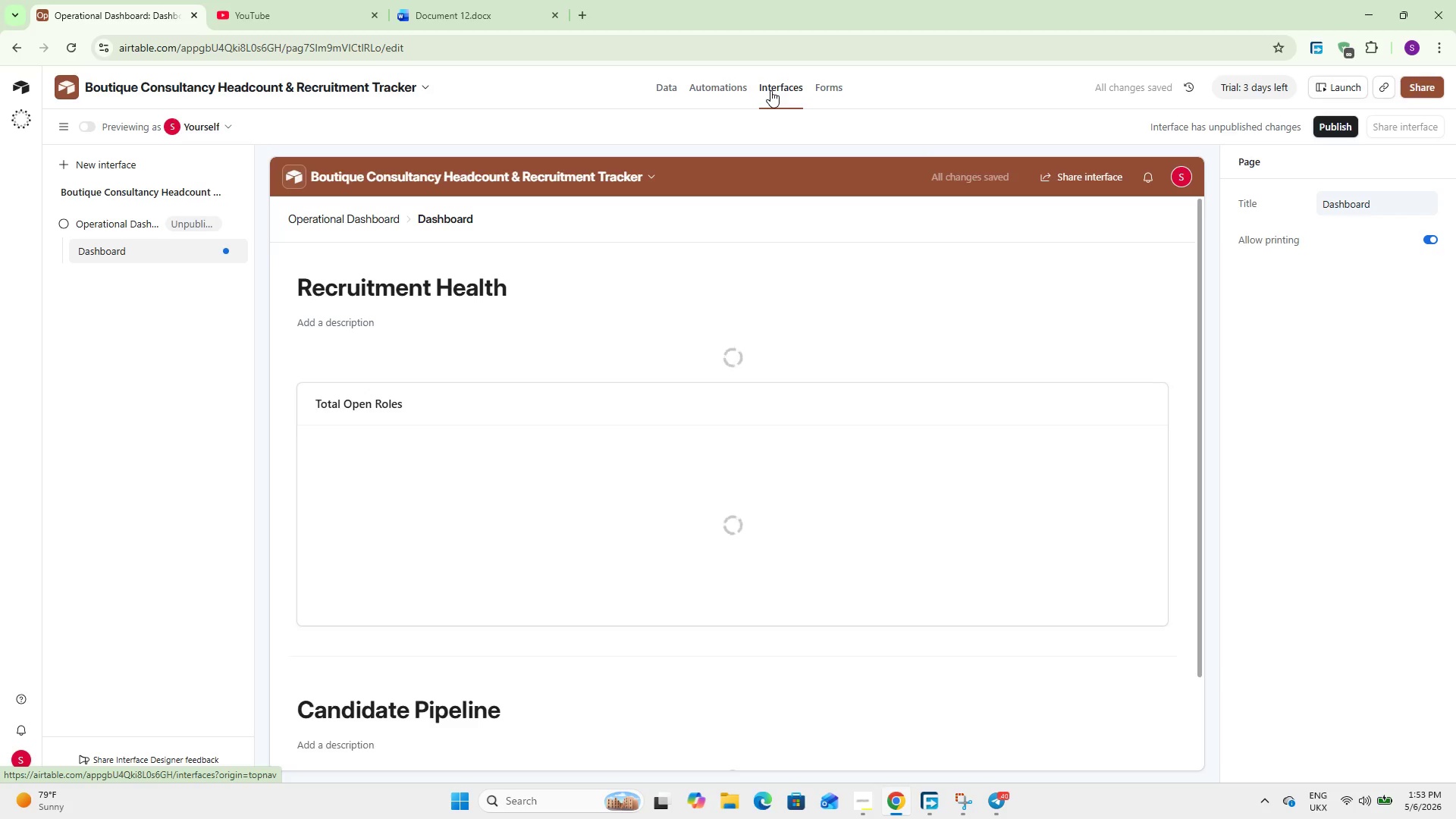 
scroll: coordinate [501, 627], scroll_direction: down, amount: 6.0
 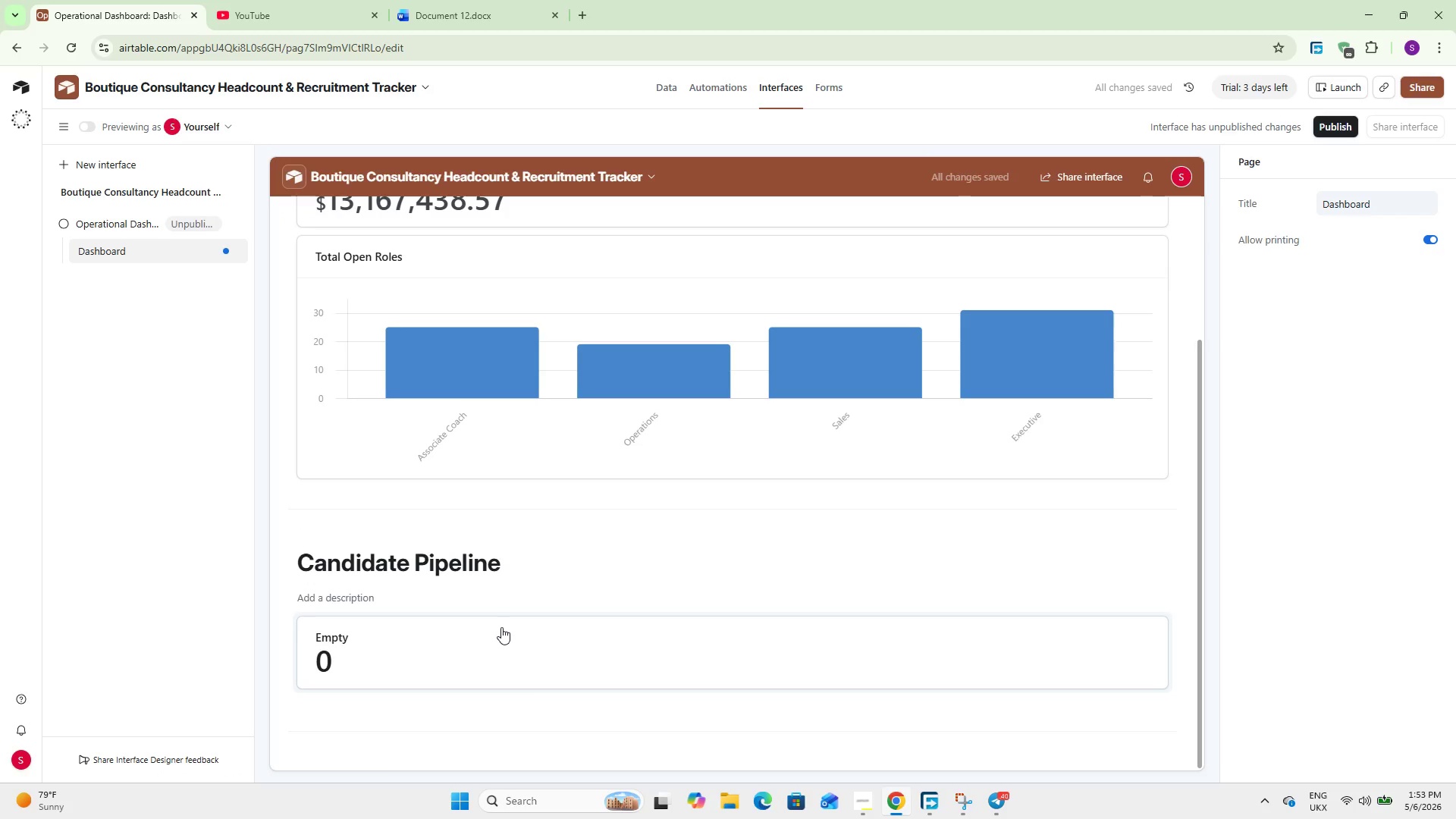 
left_click([500, 647])
 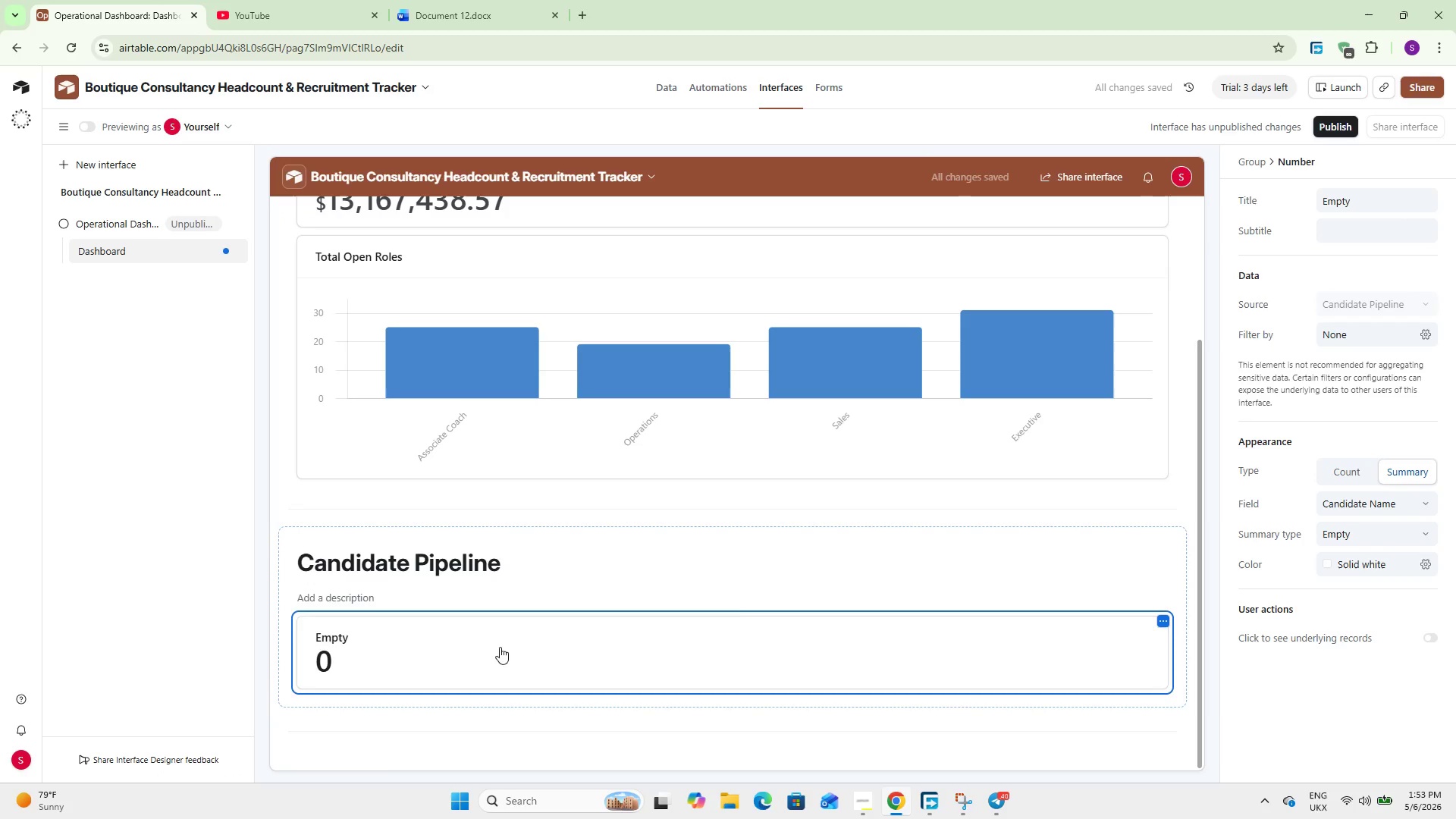 
left_click([425, 537])
 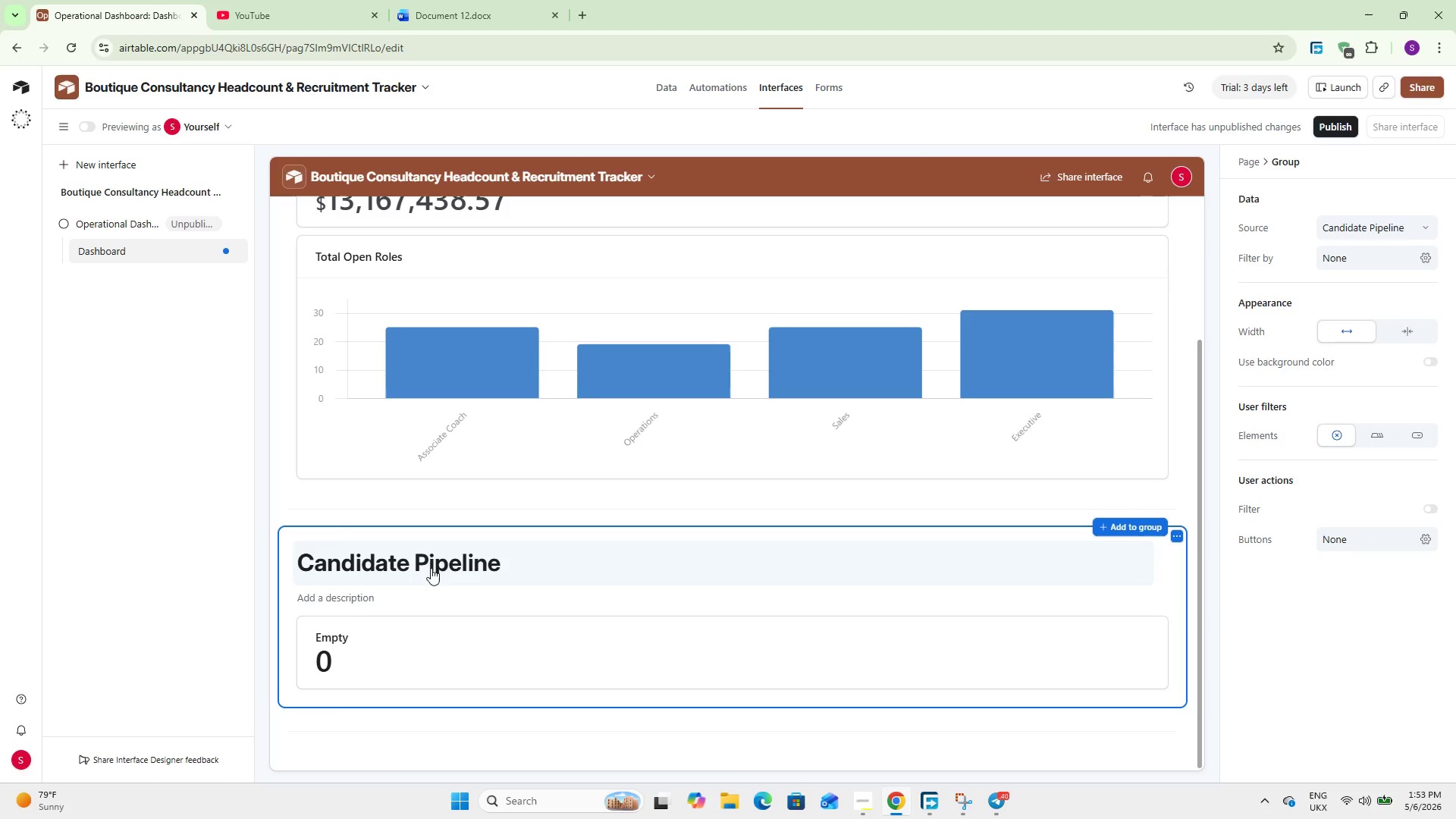 
double_click([431, 568])
 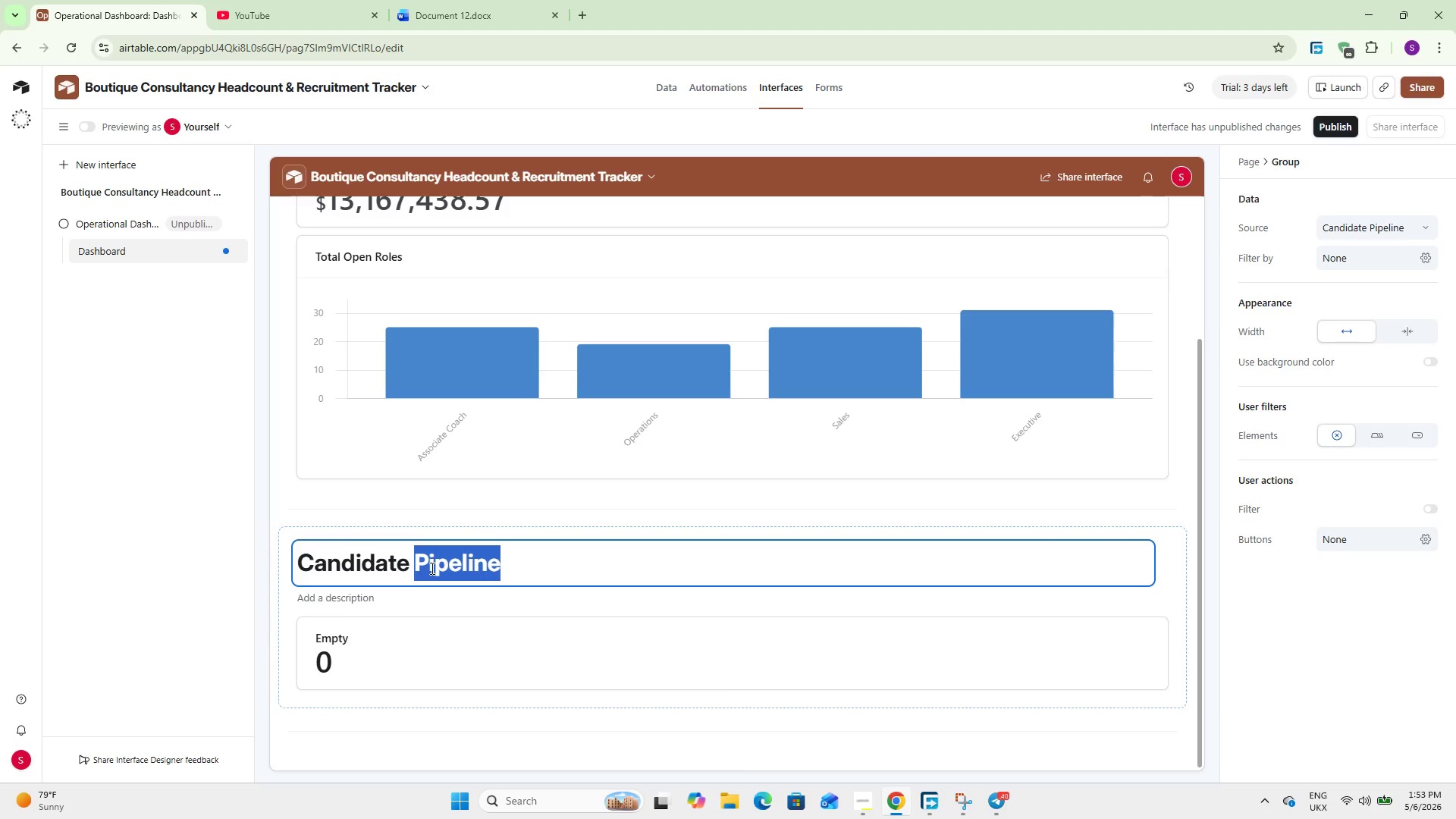 
hold_key(key=Backspace, duration=1.45)
 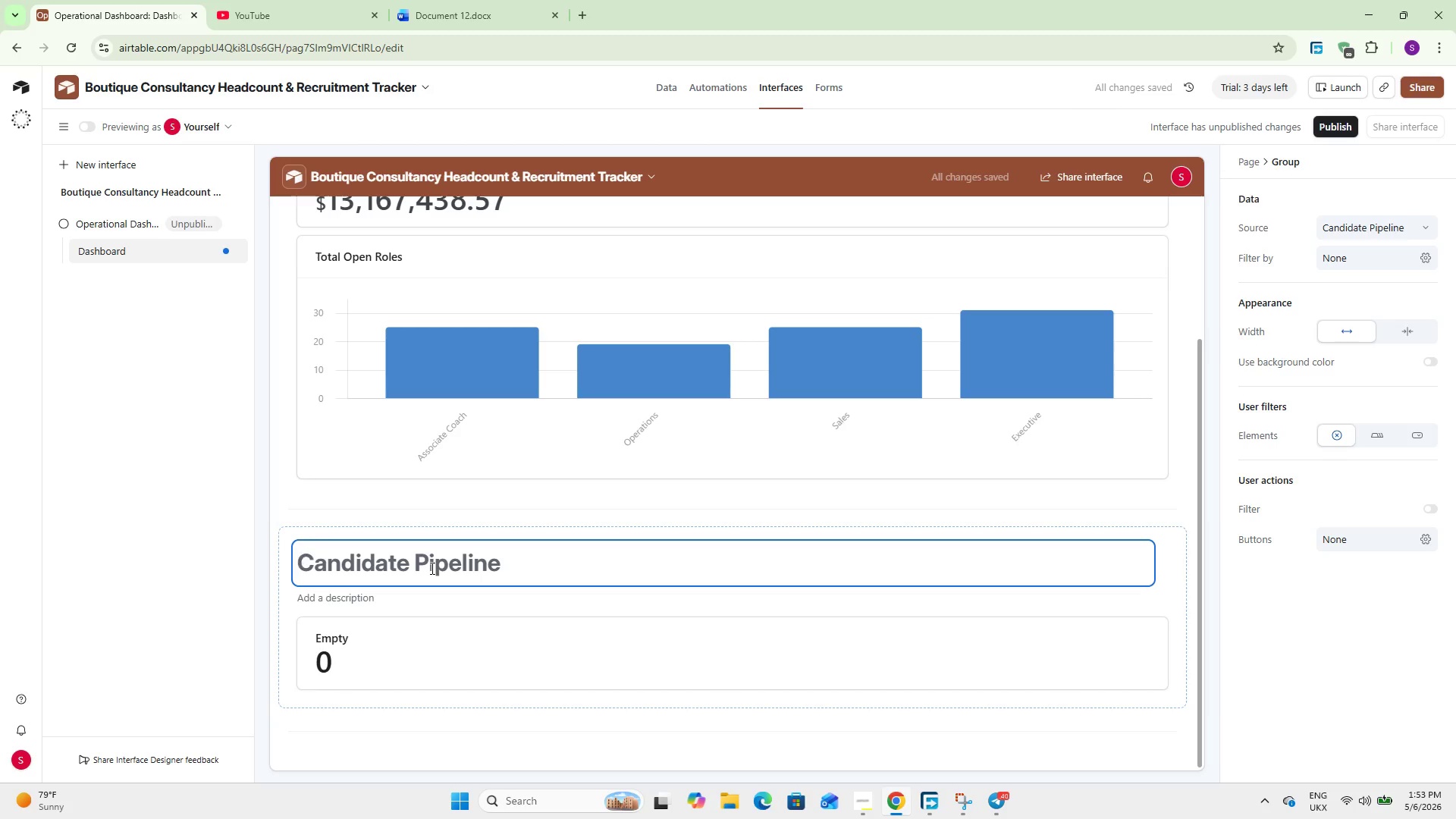 
wait(8.45)
 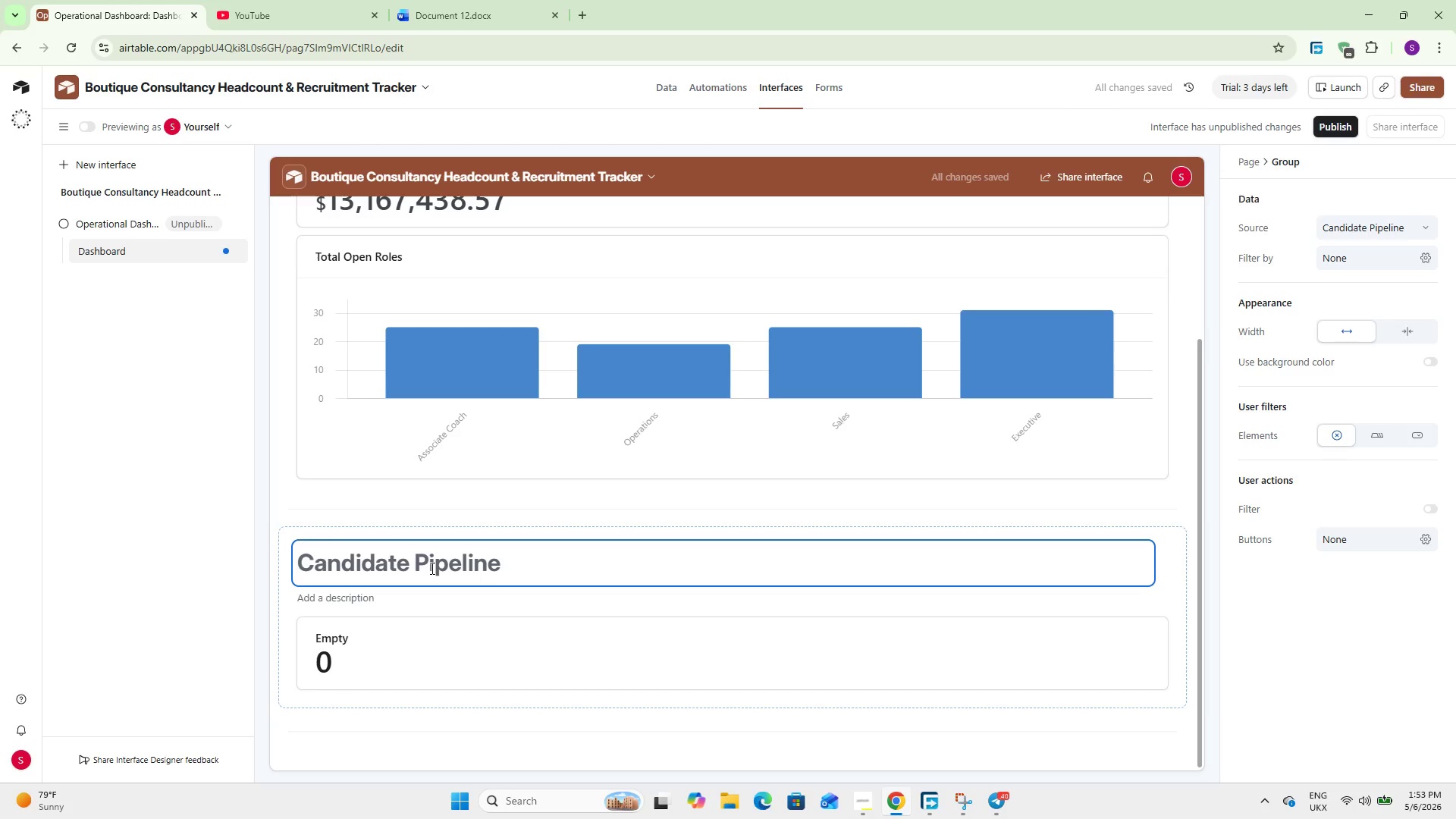 
type(Average Days to Hire)
 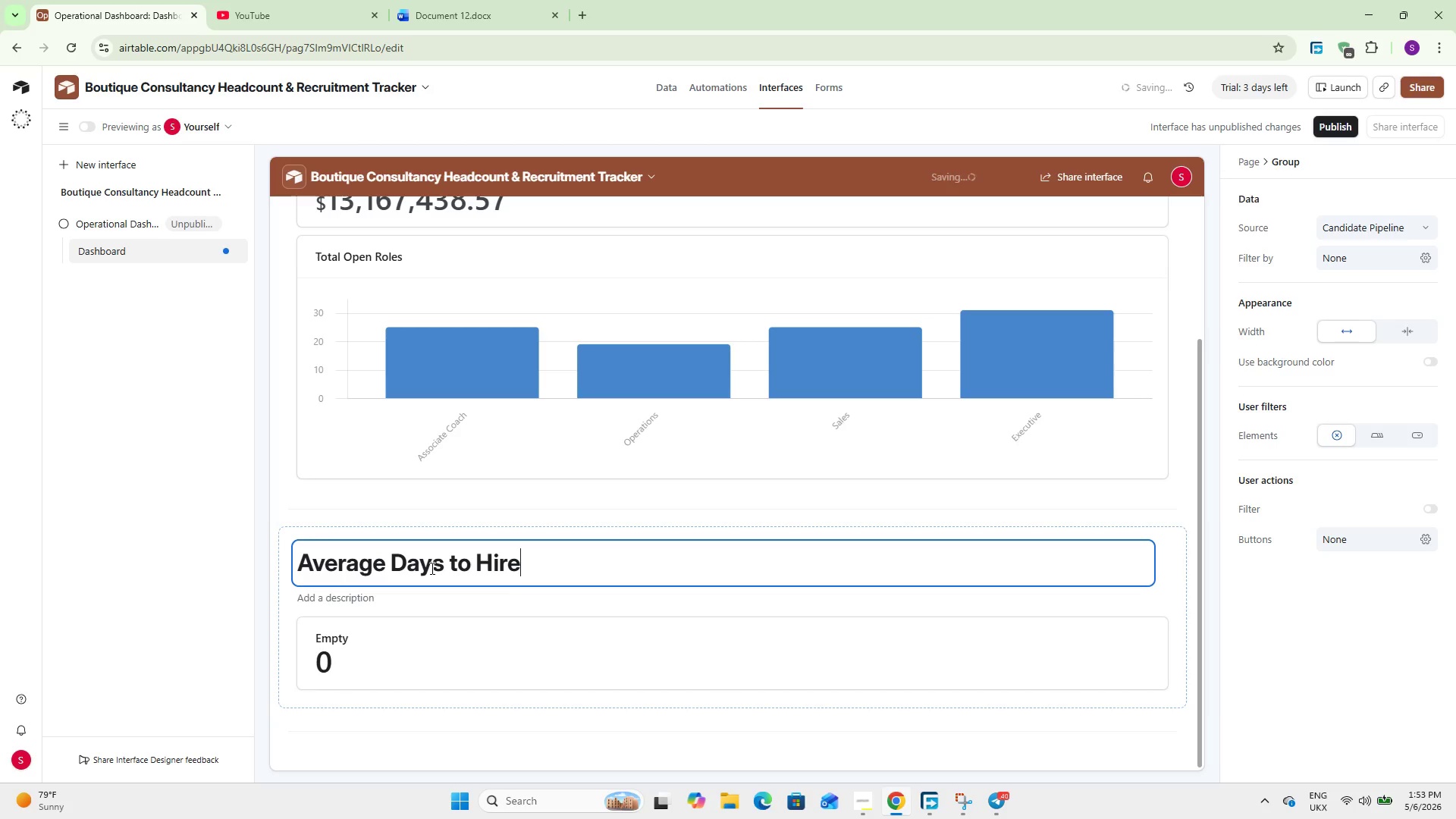 
left_click([434, 667])
 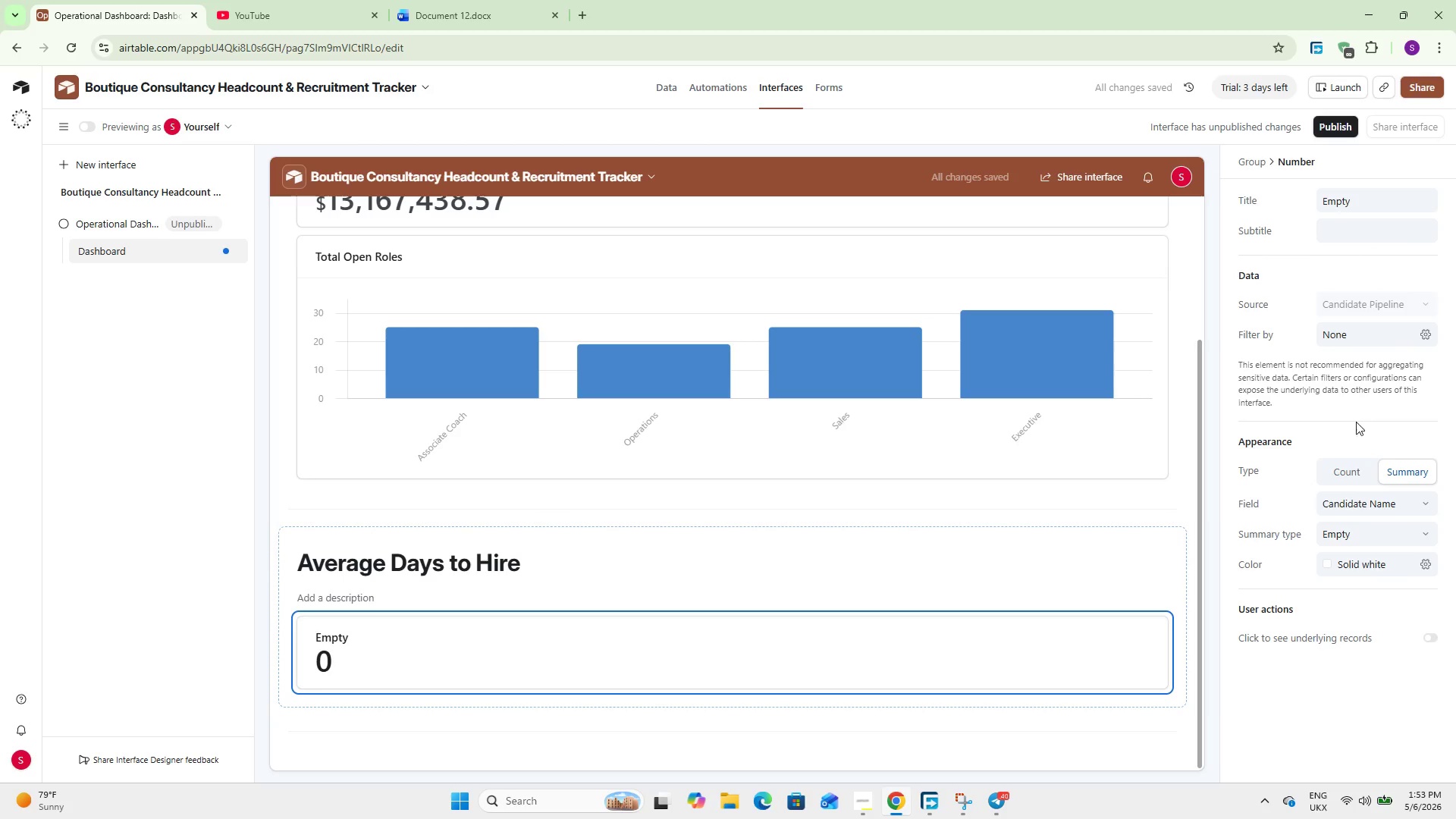 
left_click([1360, 500])
 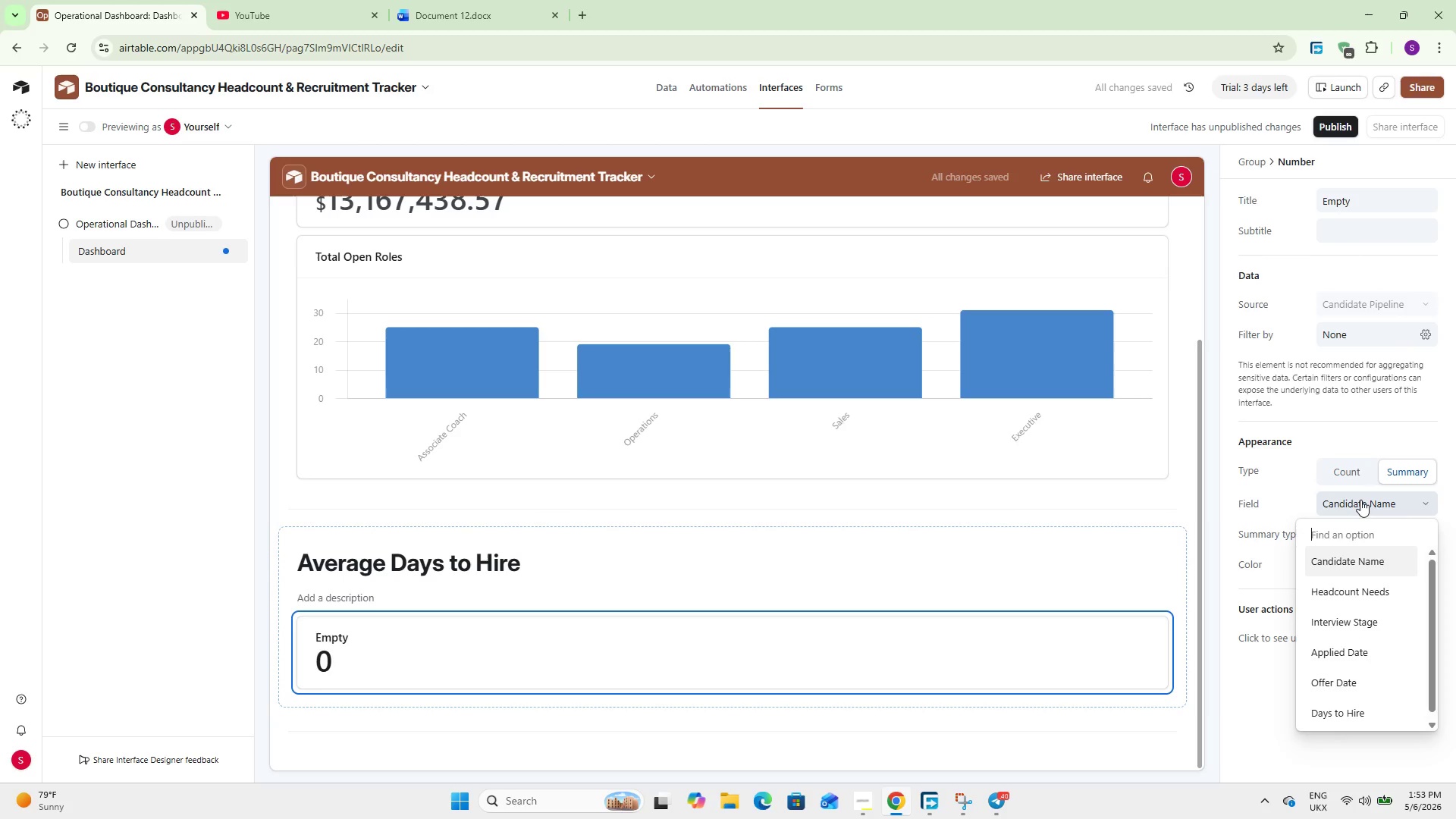 
scroll: coordinate [1354, 659], scroll_direction: down, amount: 4.0
 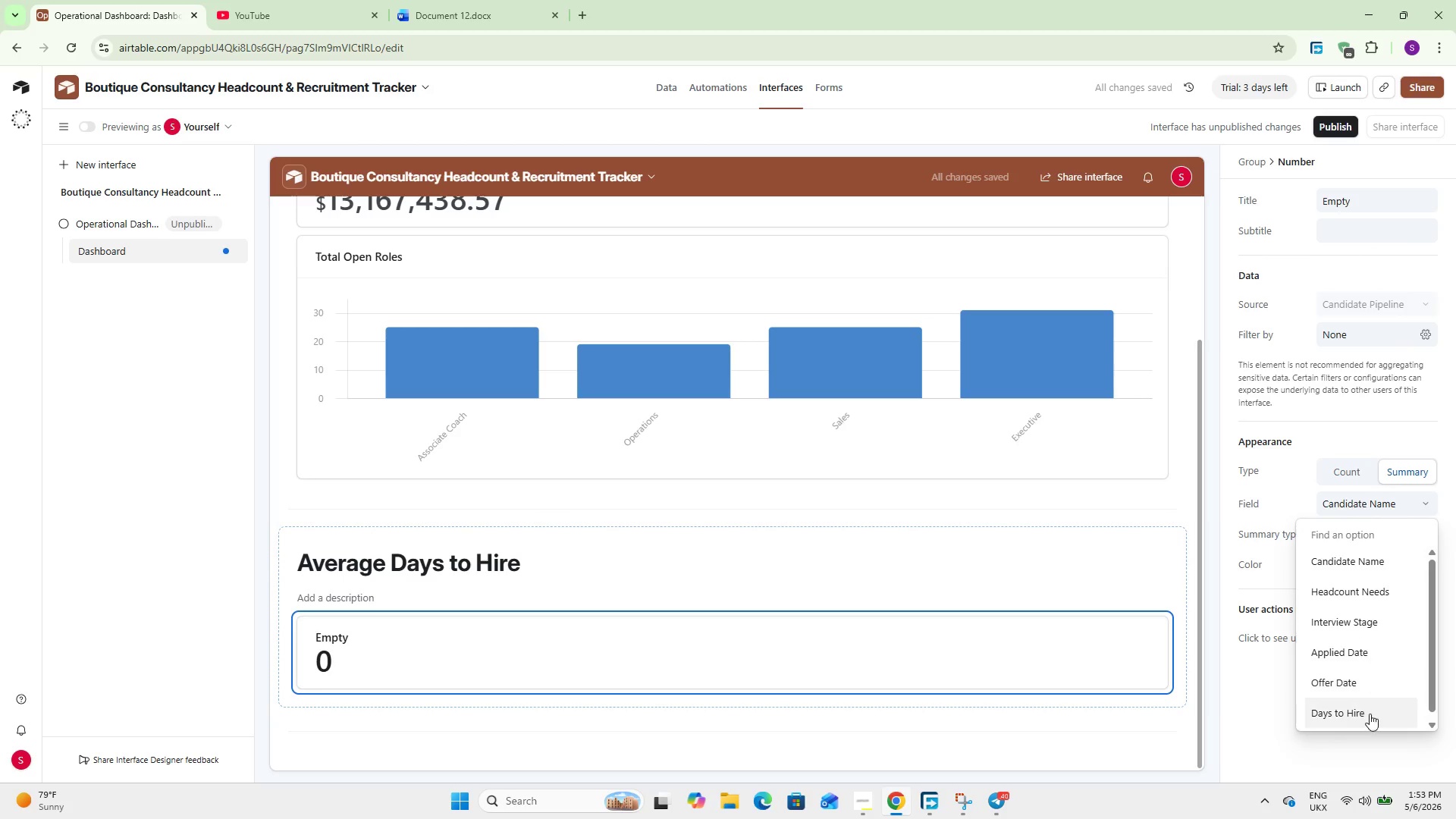 
left_click([1367, 711])
 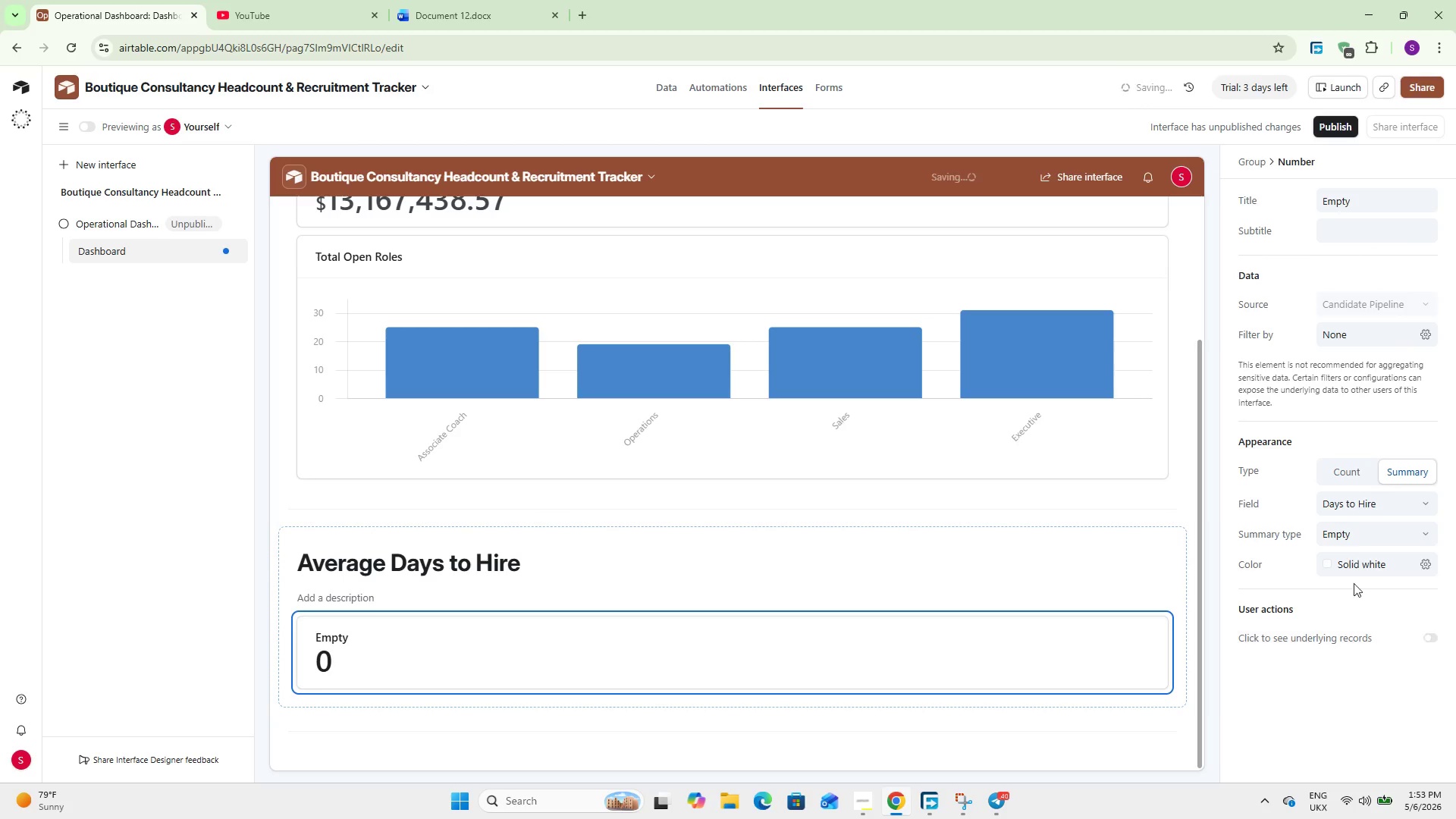 
scroll: coordinate [1371, 717], scroll_direction: down, amount: 2.0
 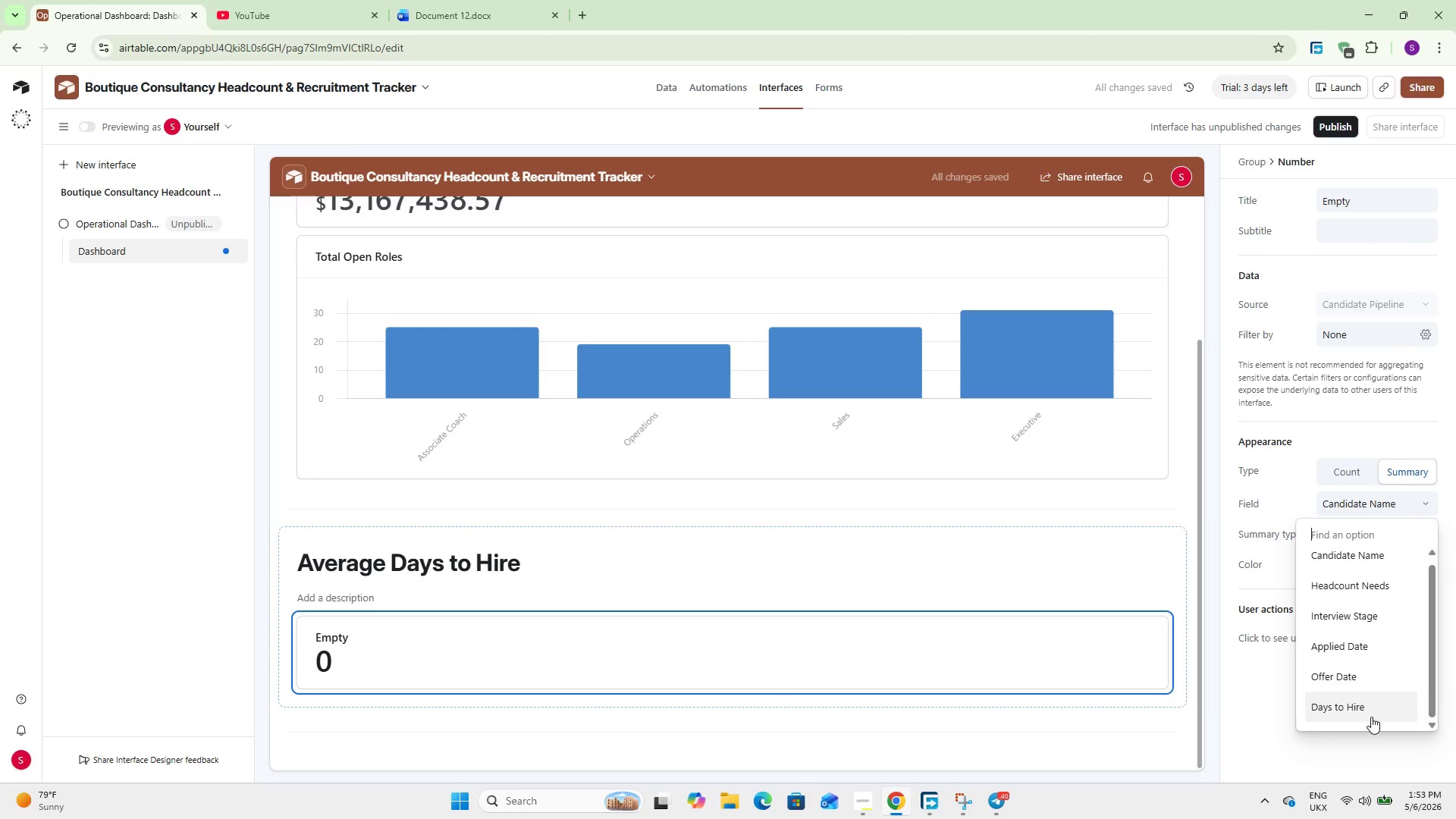 
left_click([1349, 527])
 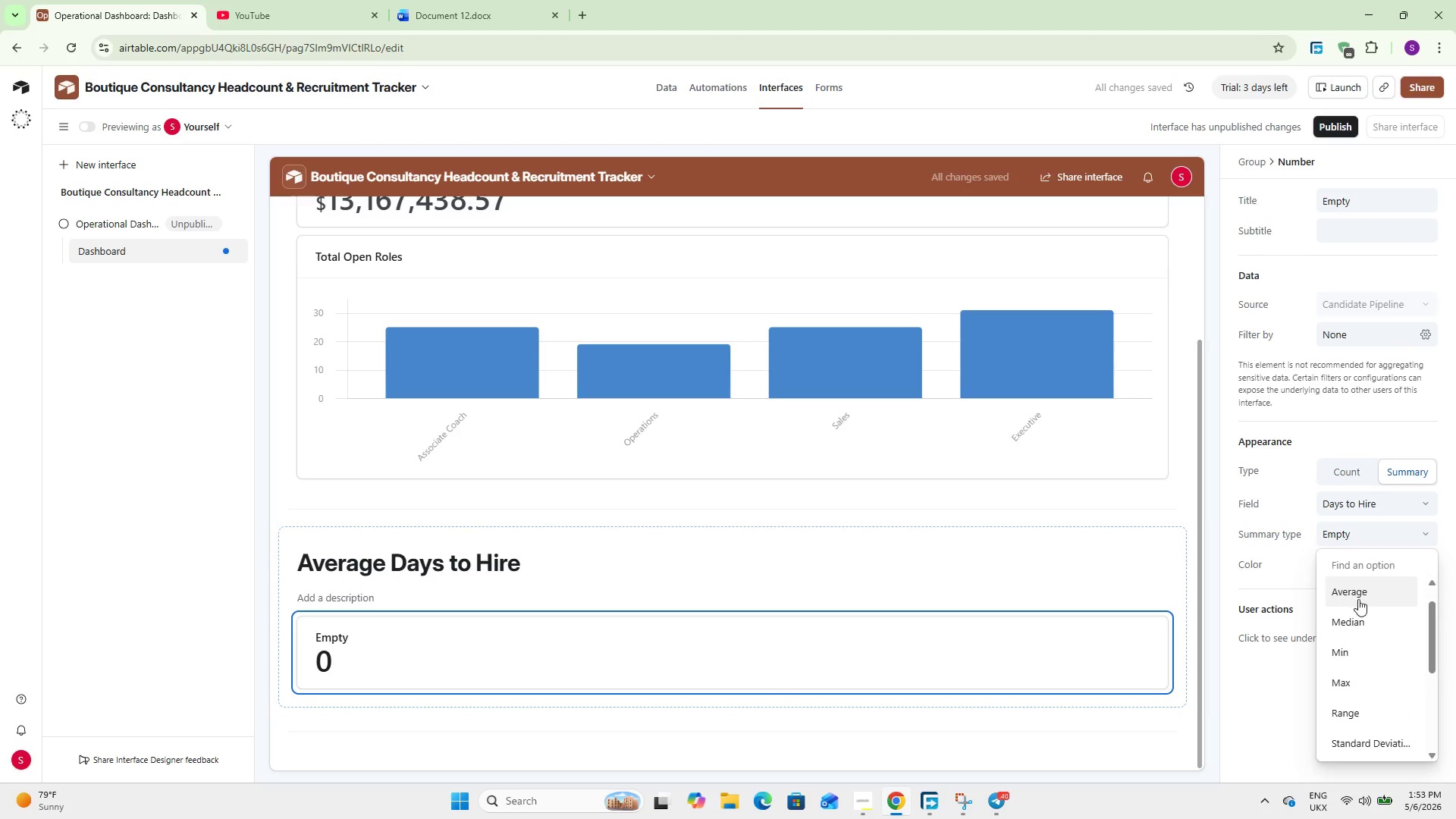 
scroll: coordinate [1366, 654], scroll_direction: up, amount: 3.0
 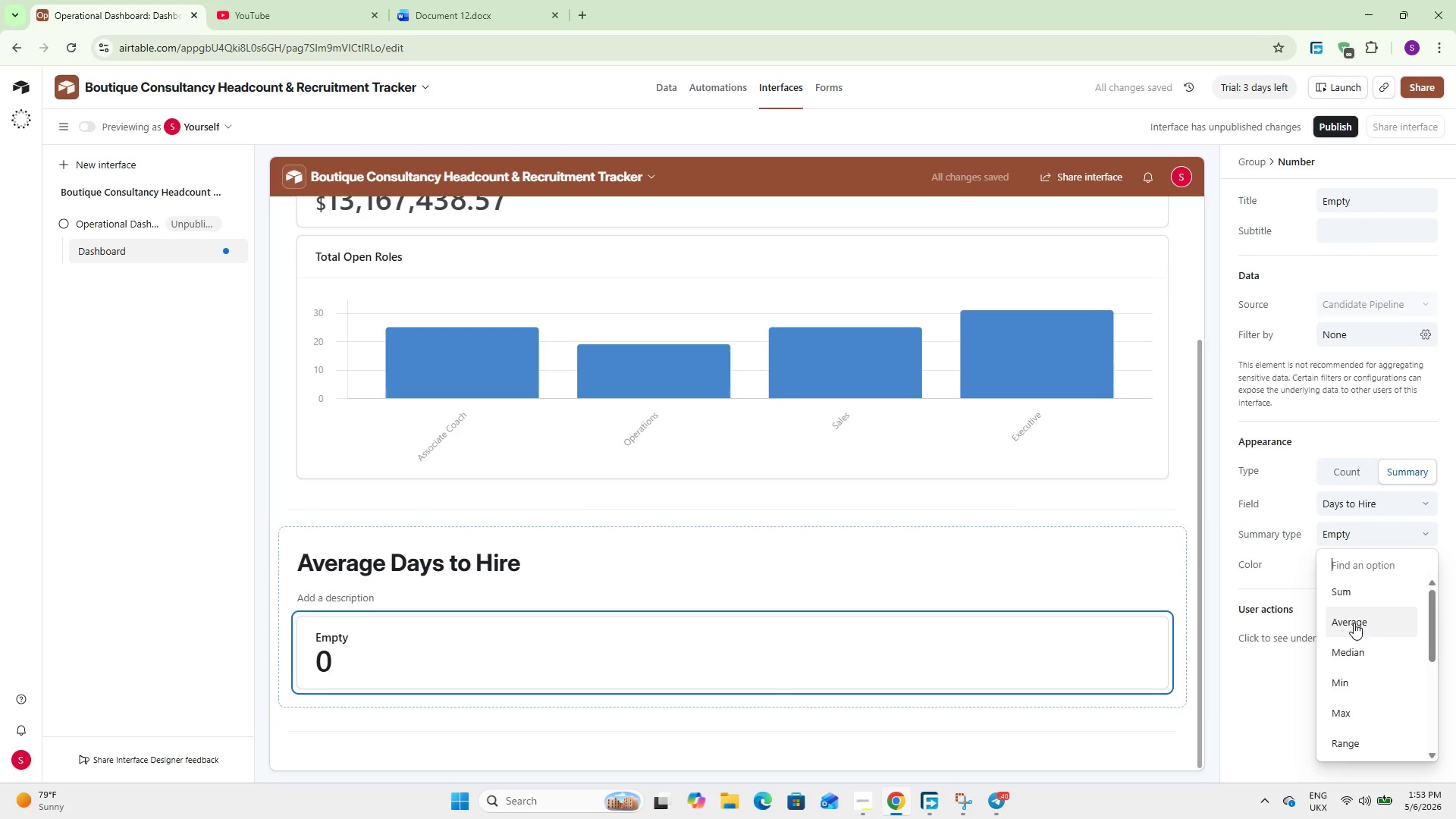 
left_click([1354, 623])
 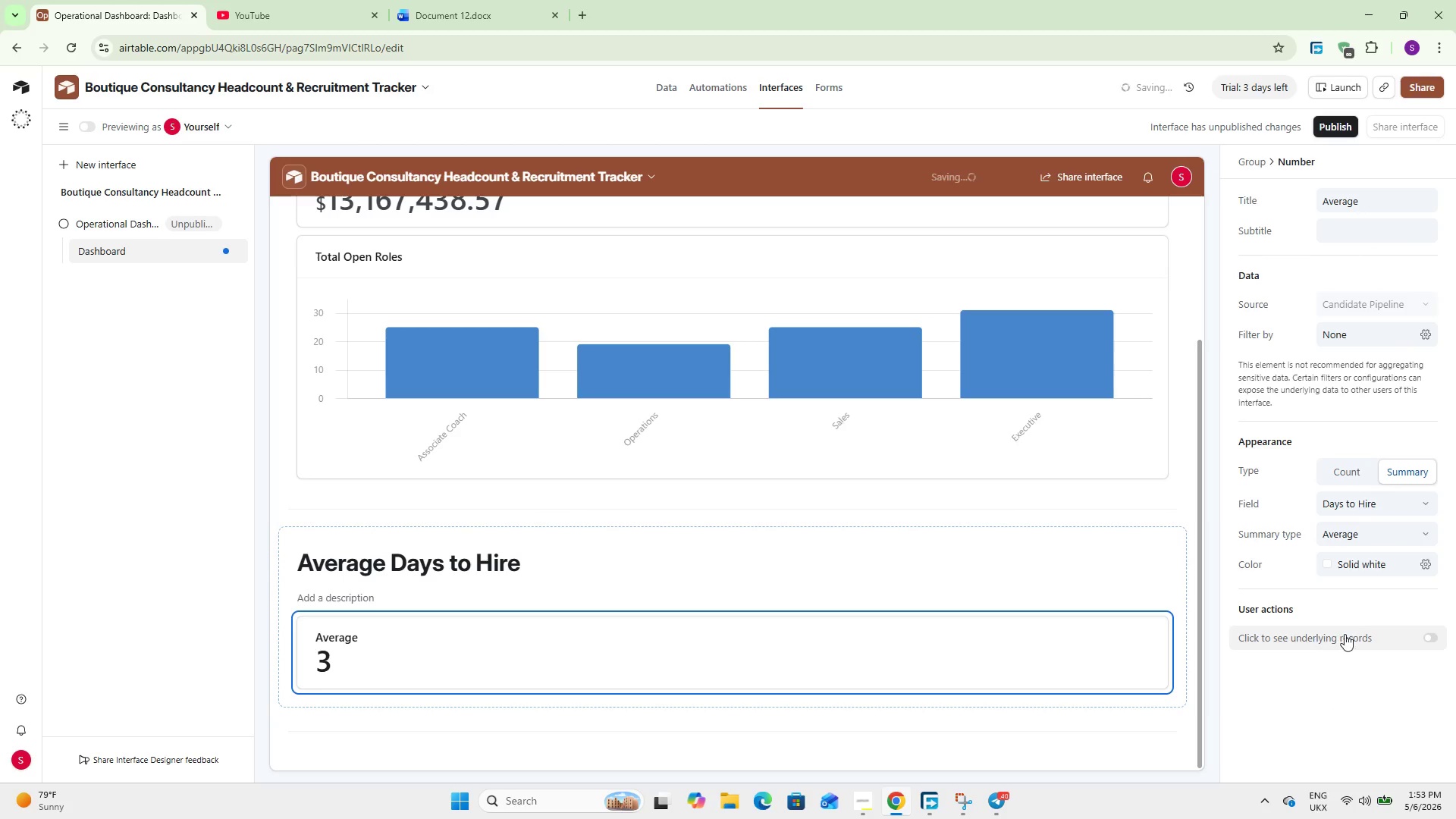 
left_click([1343, 694])
 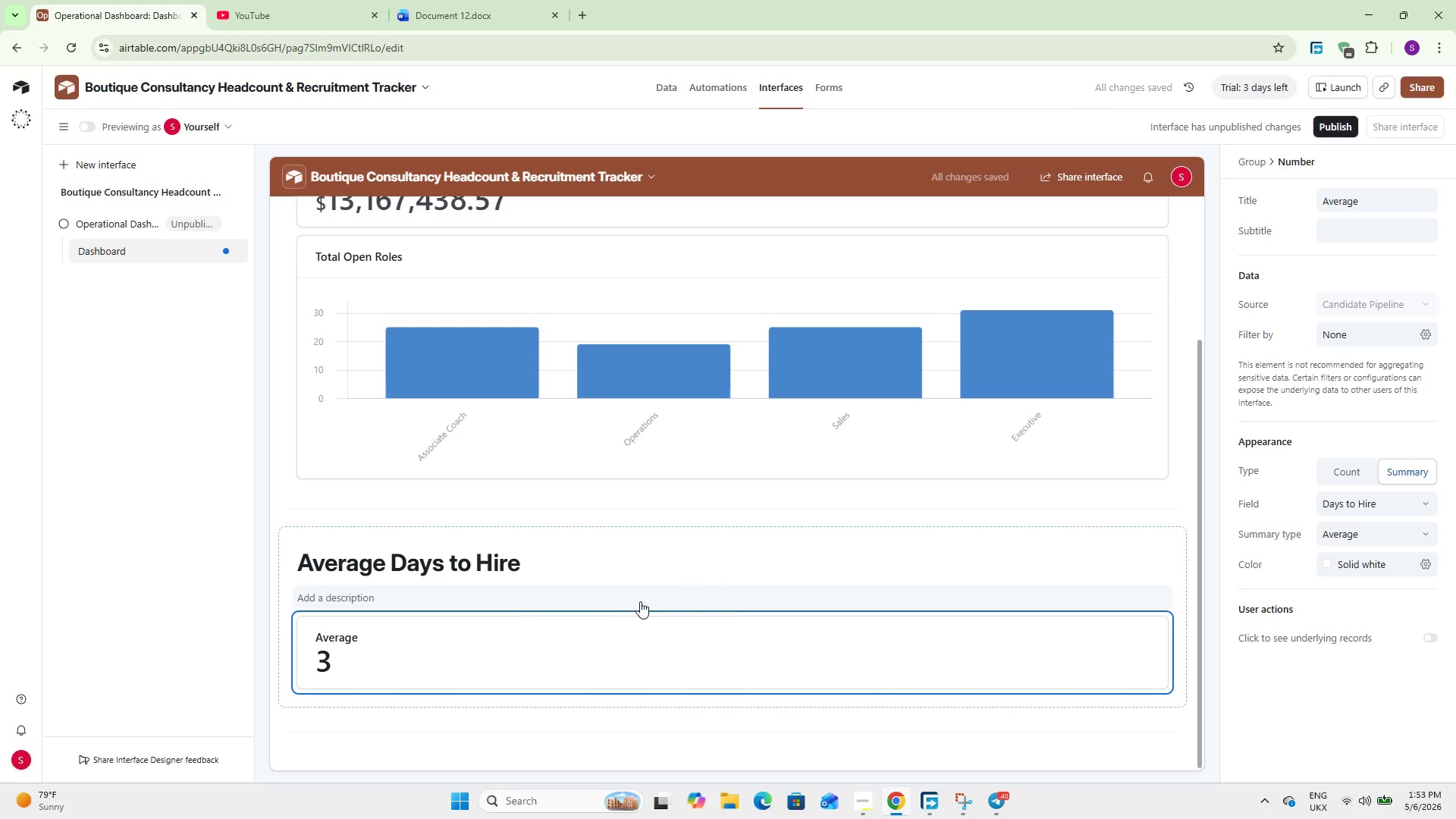 
wait(6.55)
 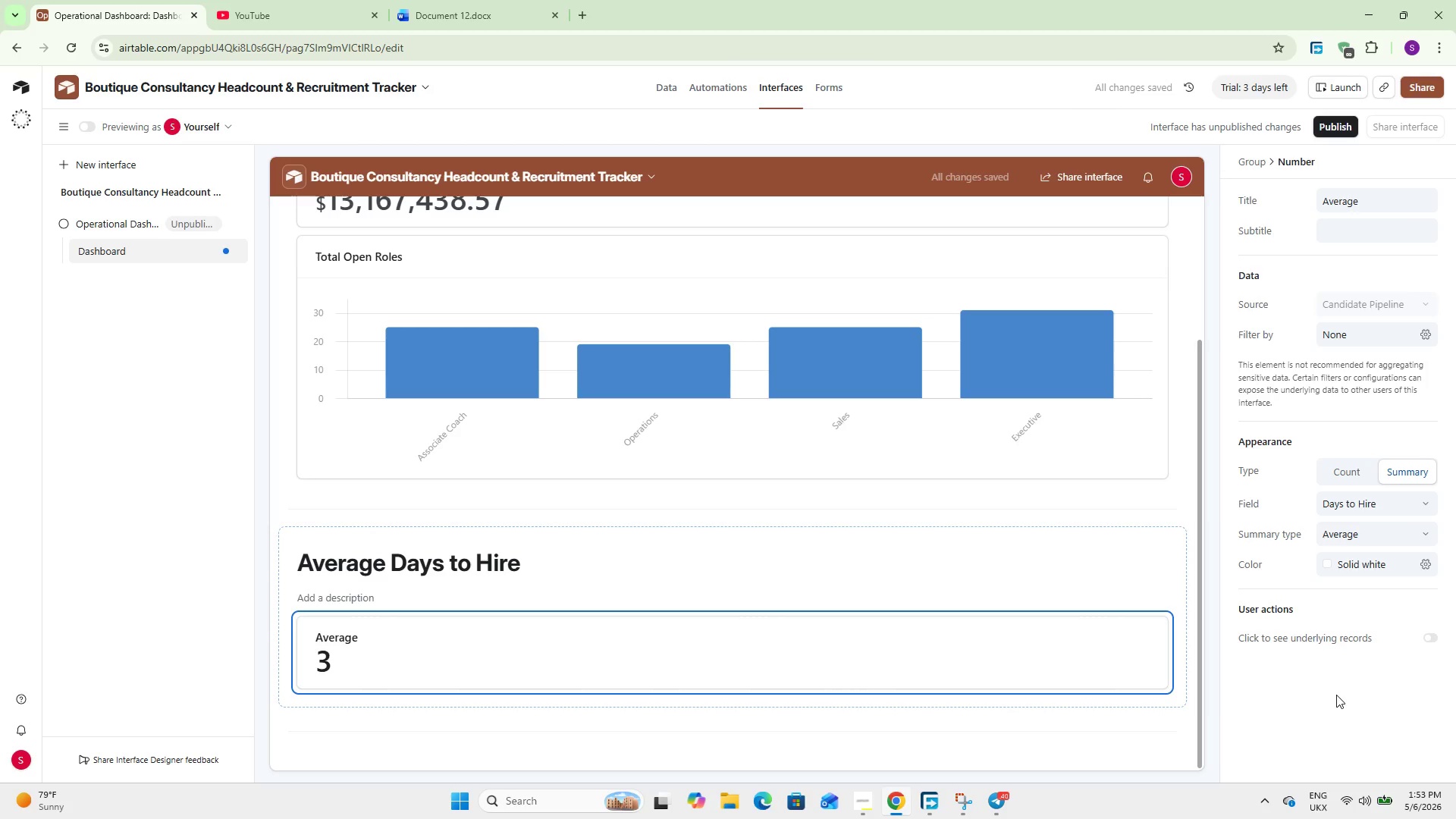 
left_click([438, 734])
 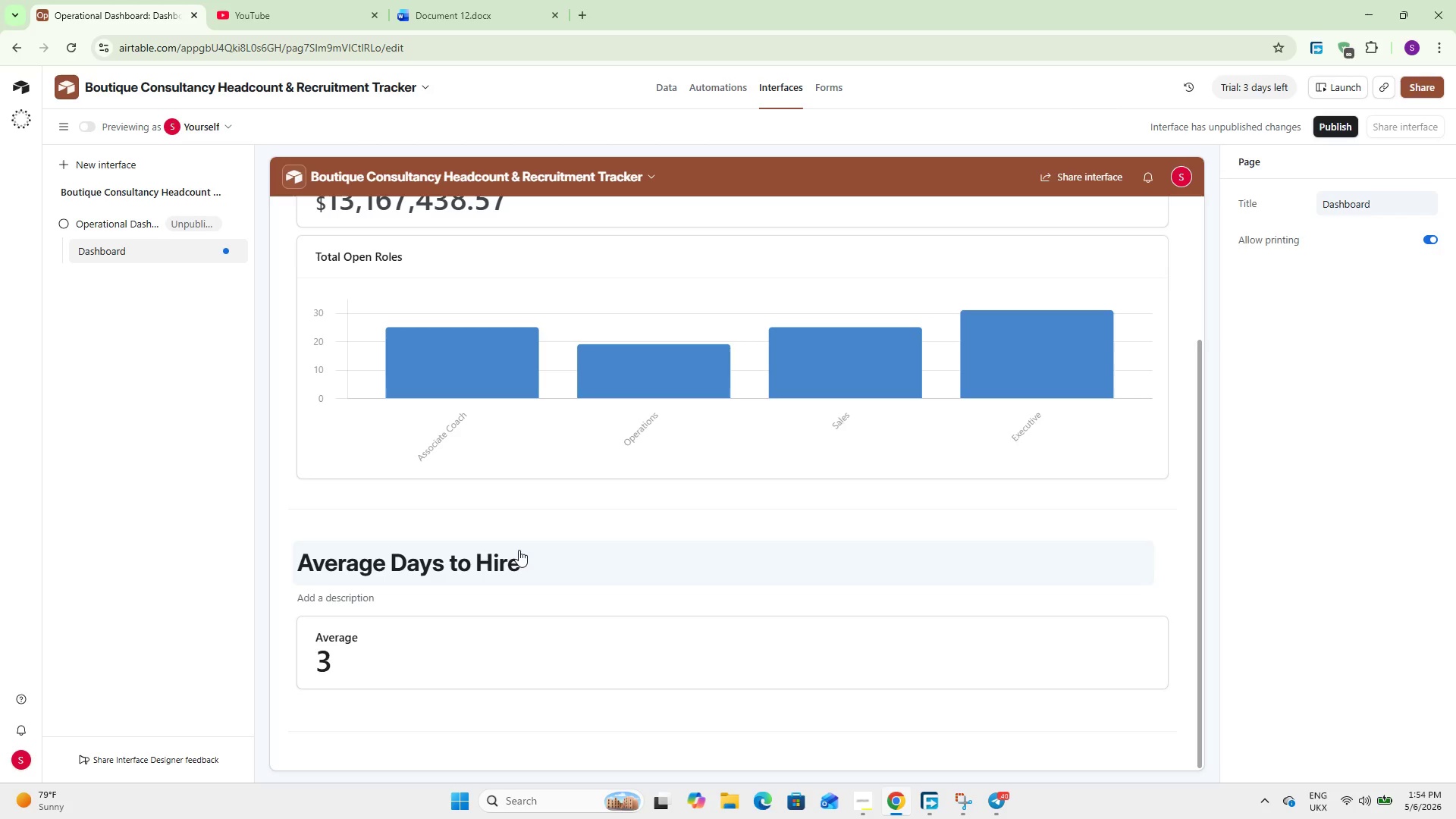 
wait(23.11)
 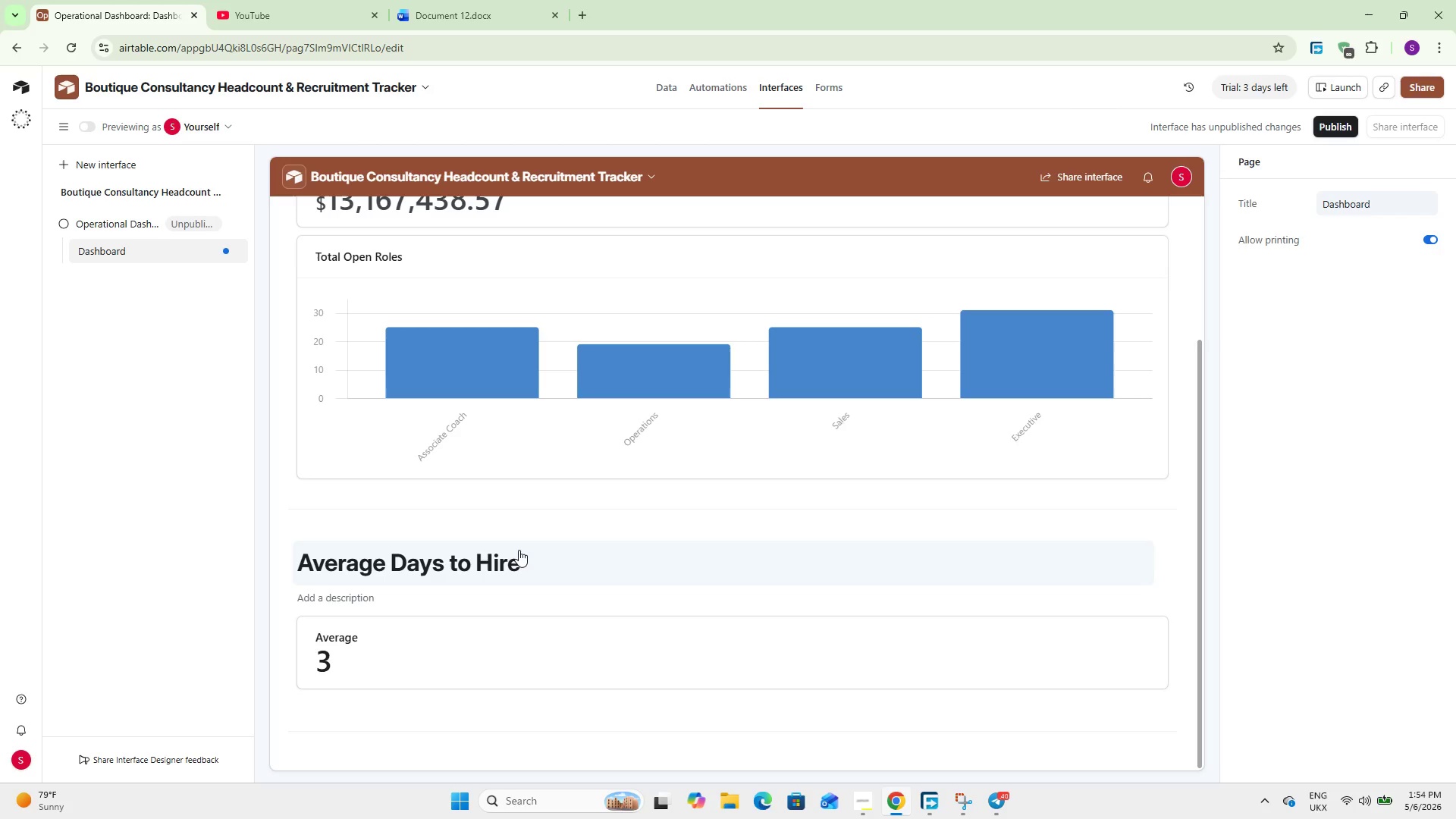 
scroll: coordinate [643, 305], scroll_direction: up, amount: 6.0
 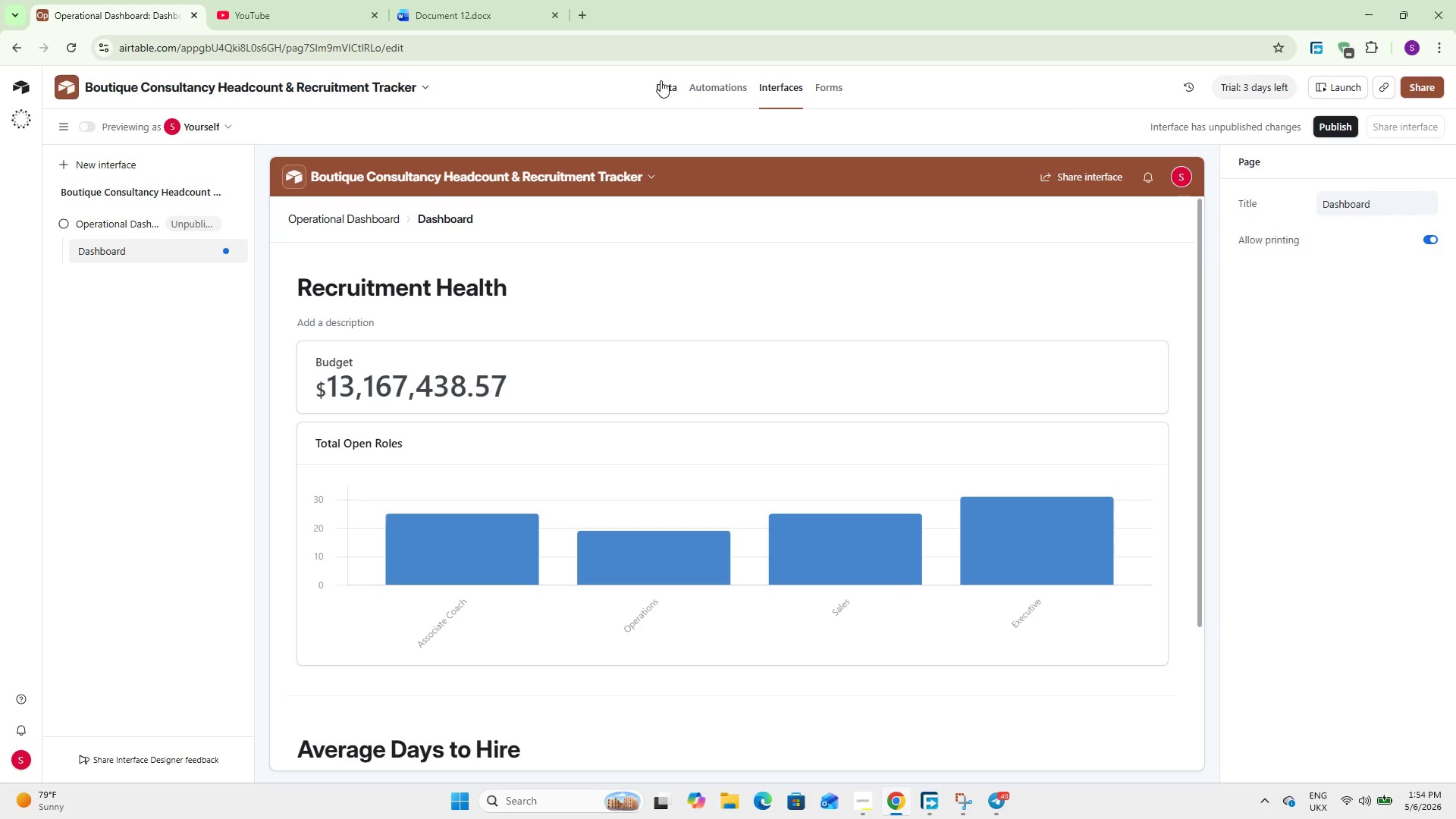 
left_click([661, 80])
 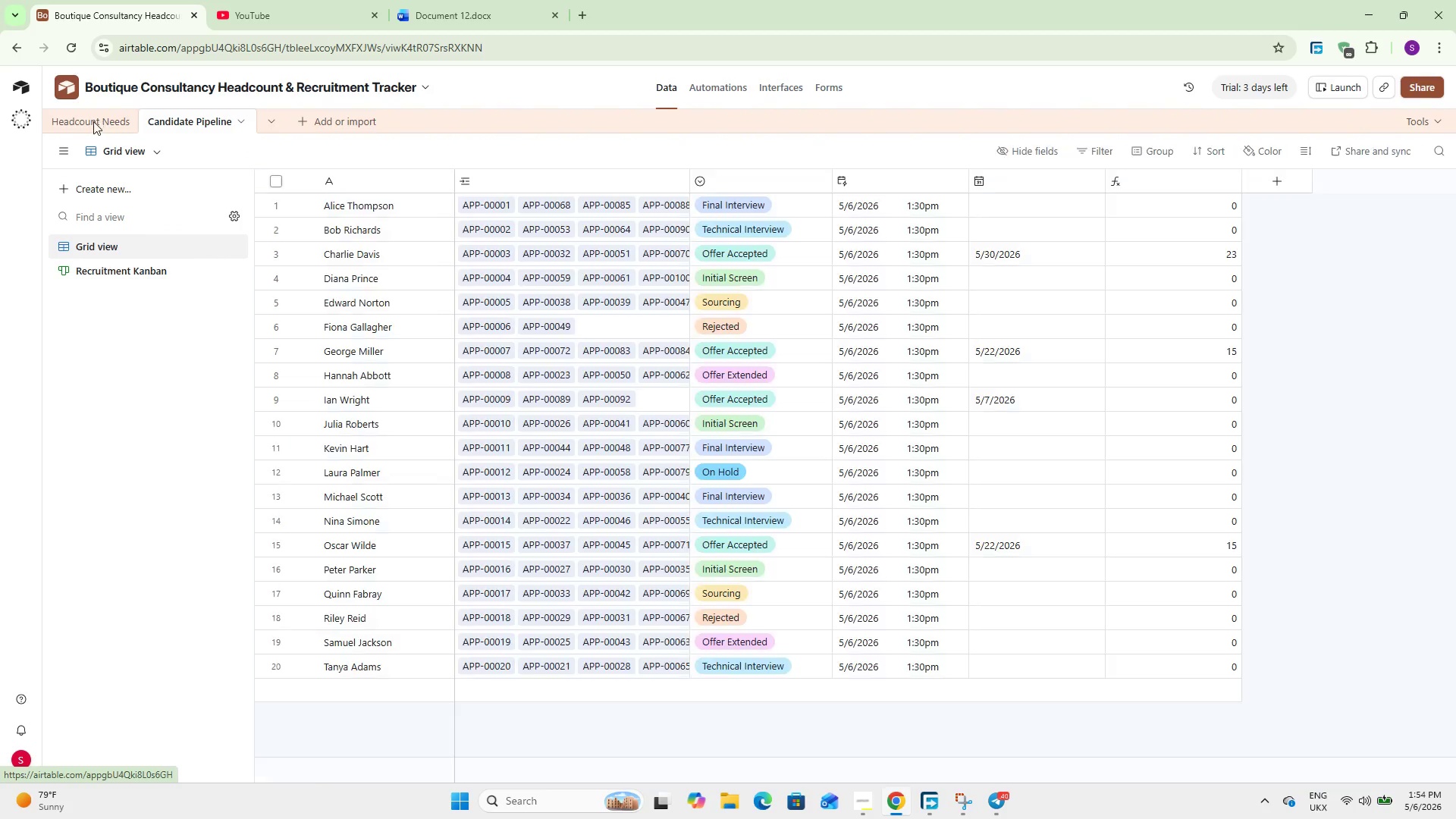 
left_click([94, 120])
 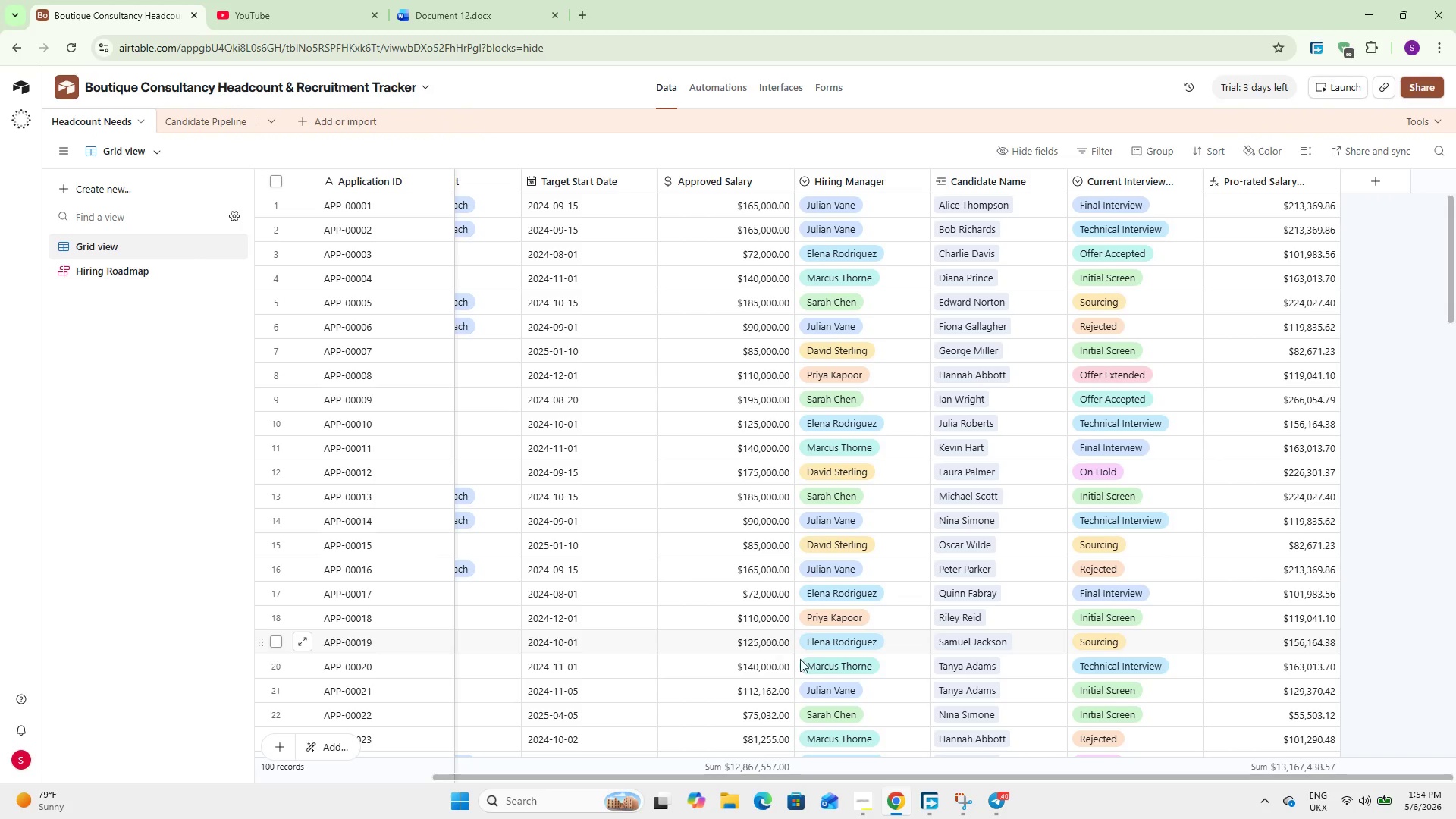 
wait(6.34)
 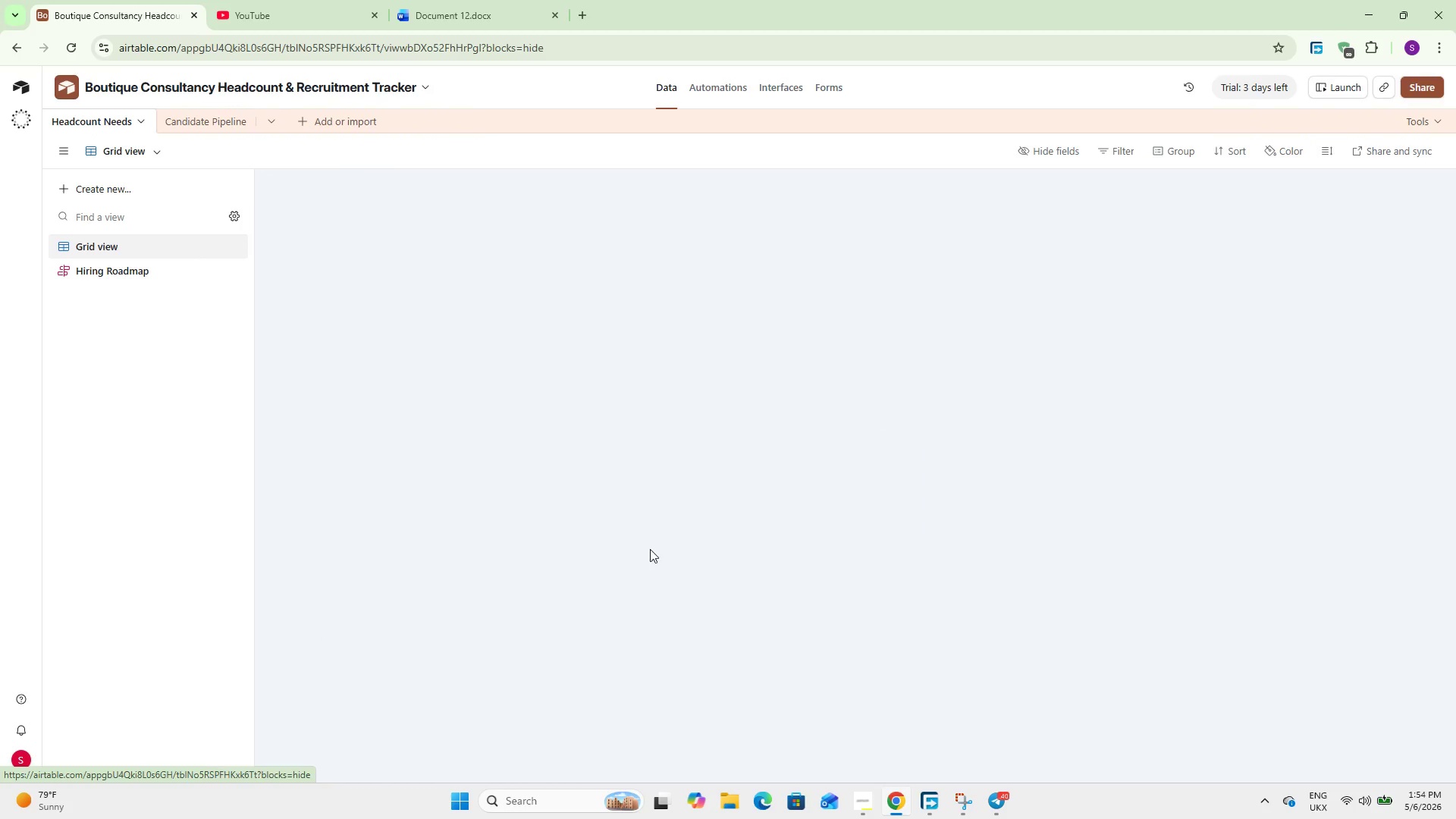 
left_click_drag(start_coordinate=[912, 777], to_coordinate=[884, 818])
 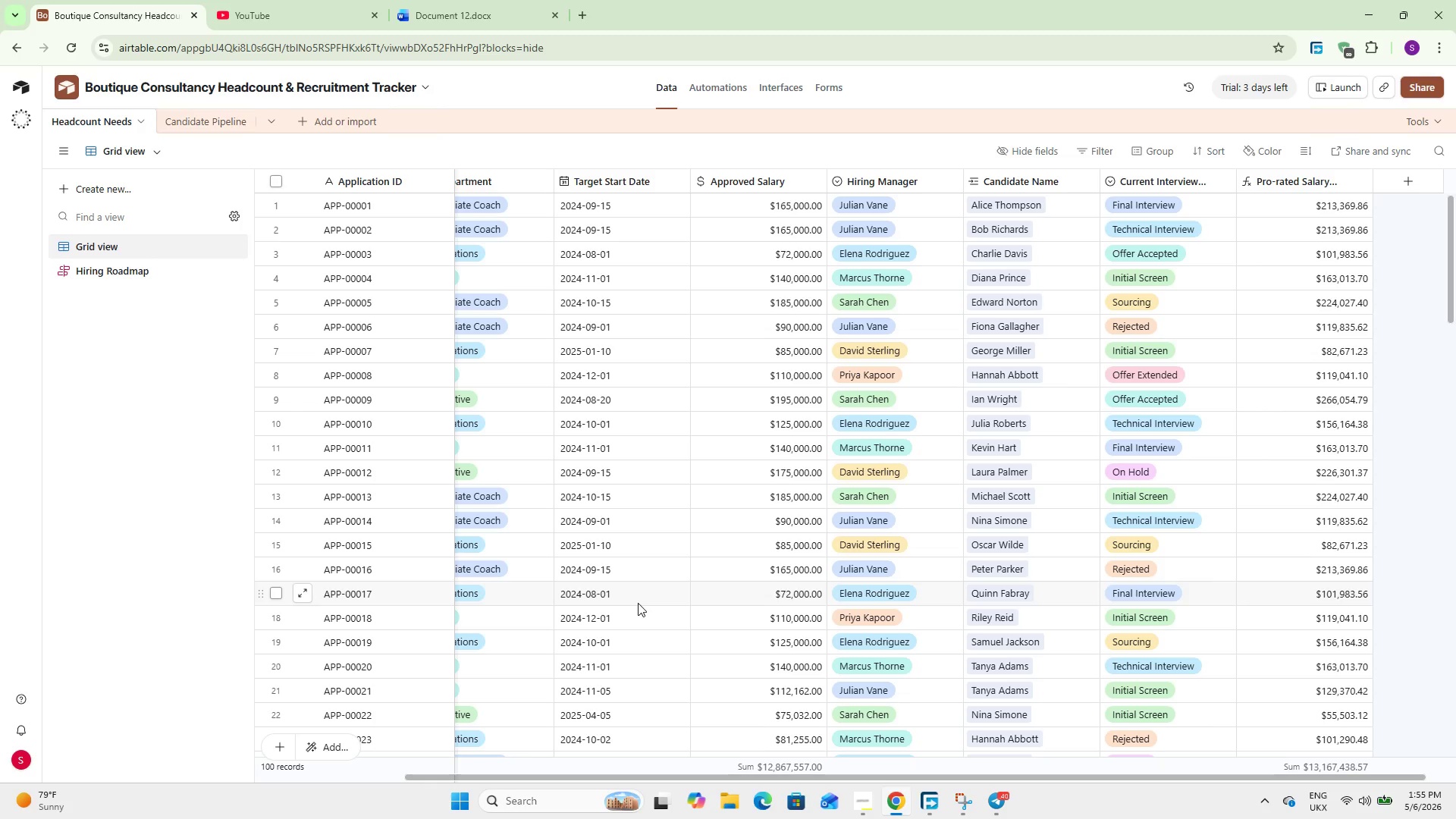 
wait(37.69)
 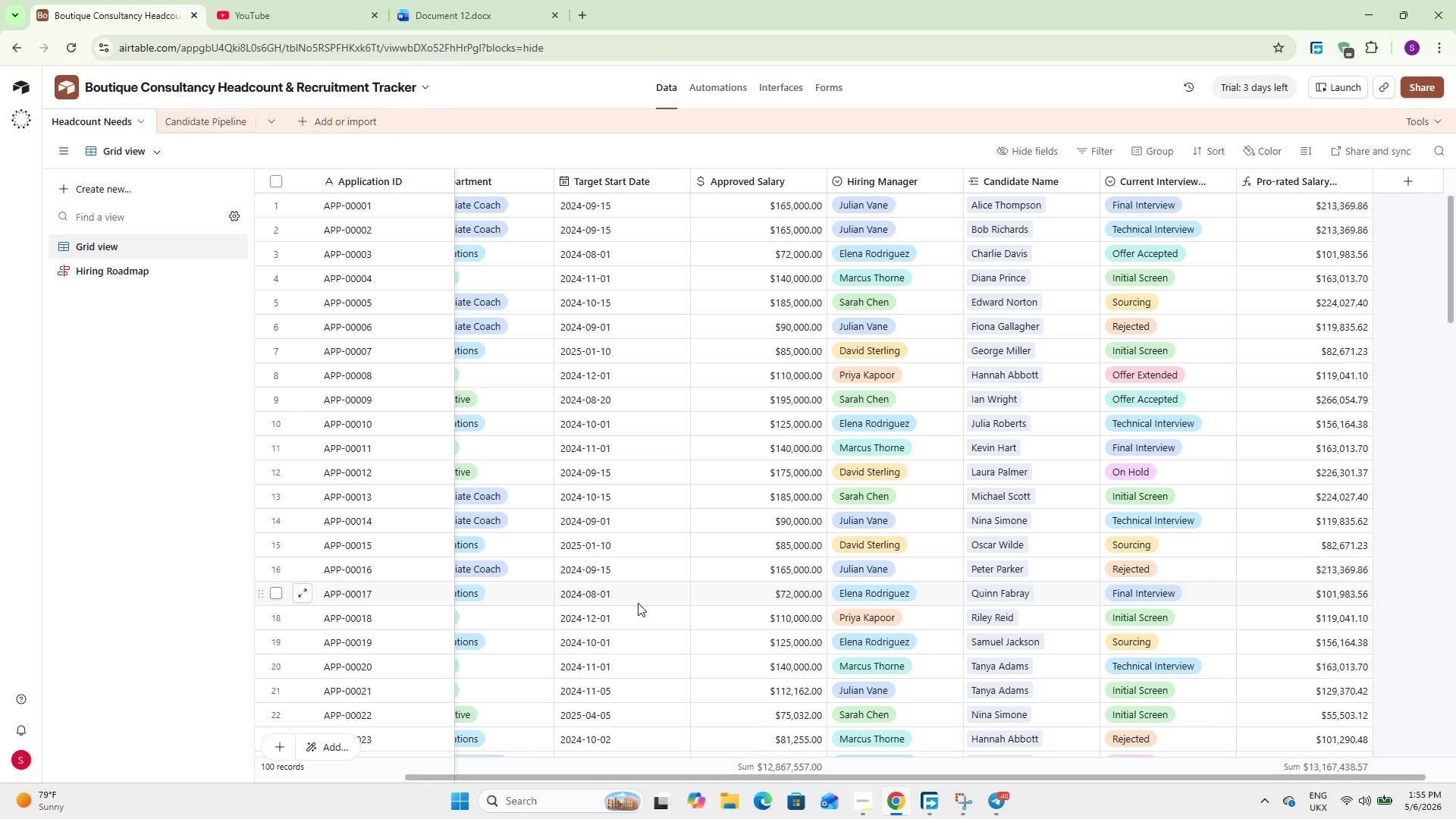 
scroll: coordinate [895, 488], scroll_direction: up, amount: 9.0
 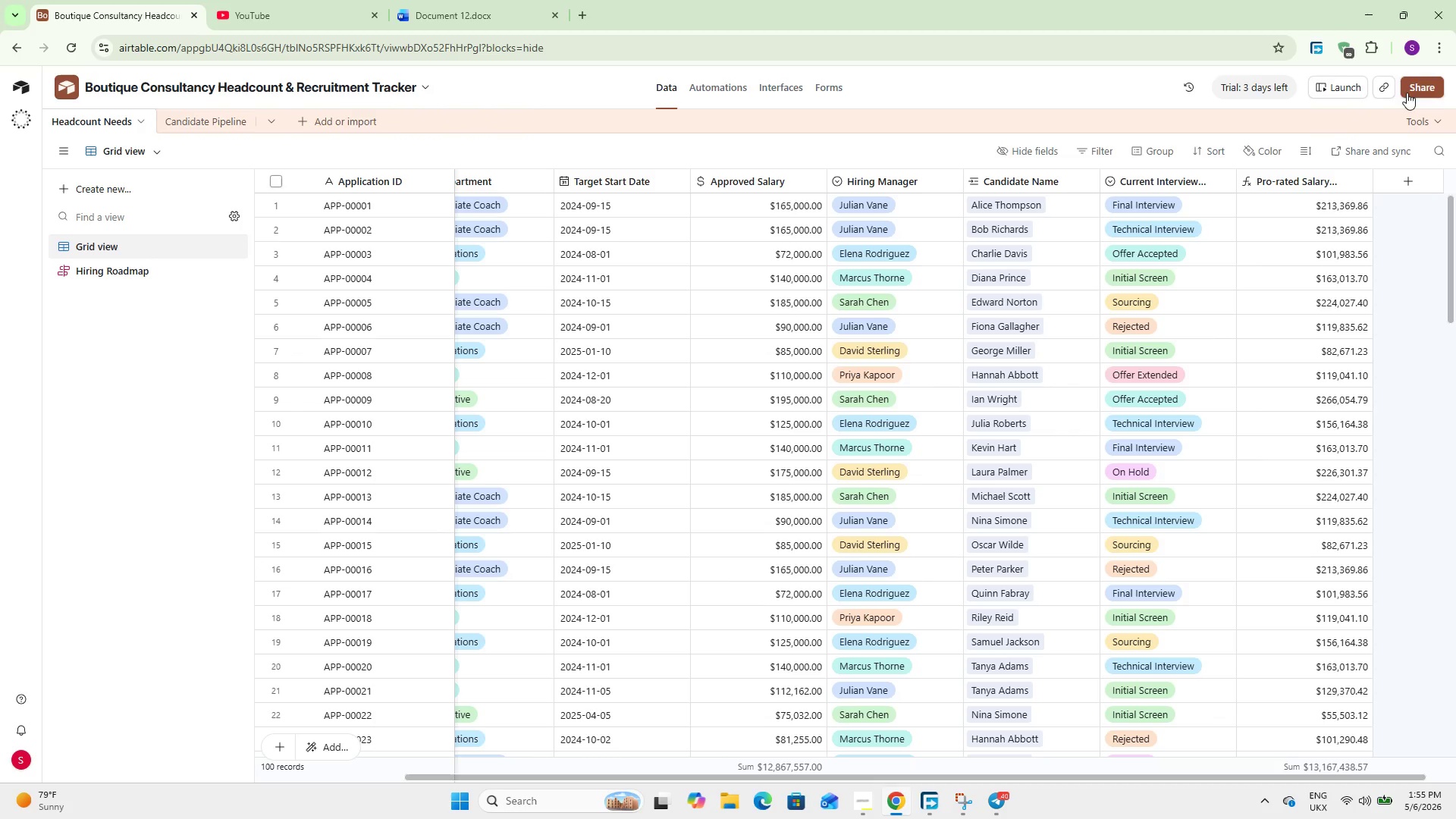 
left_click([1432, 81])
 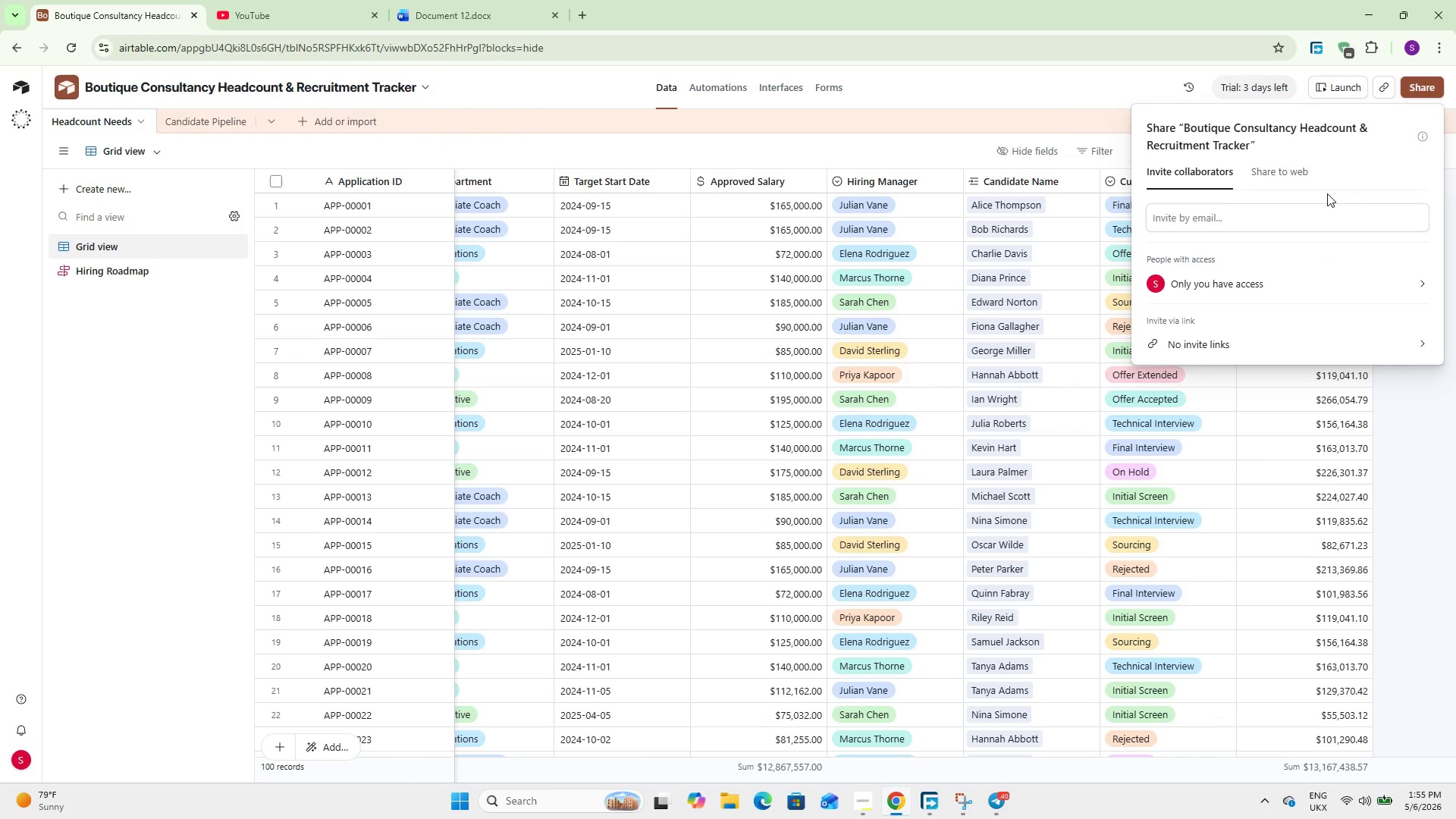 
left_click([1284, 168])
 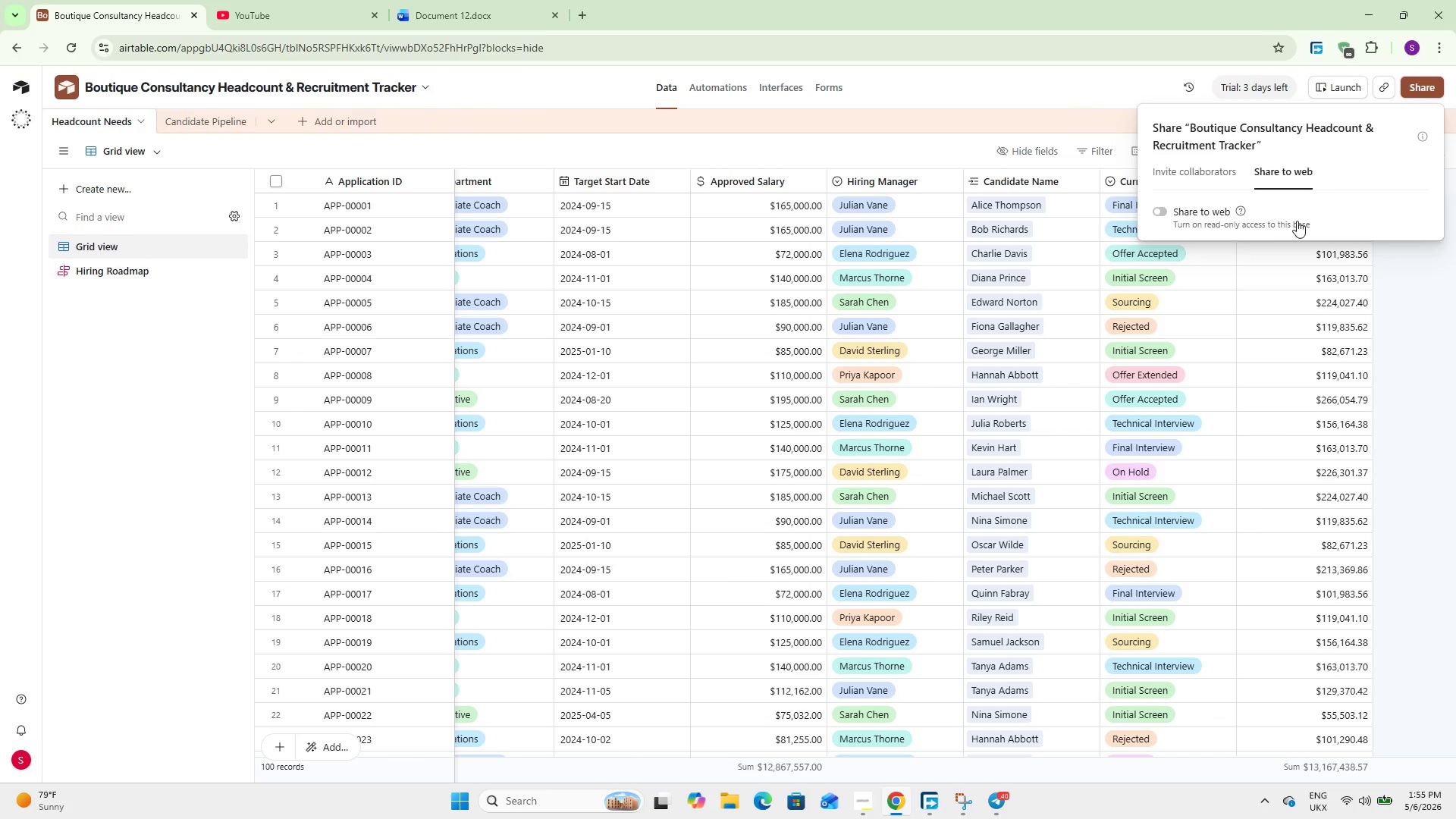 
left_click([1228, 221])
 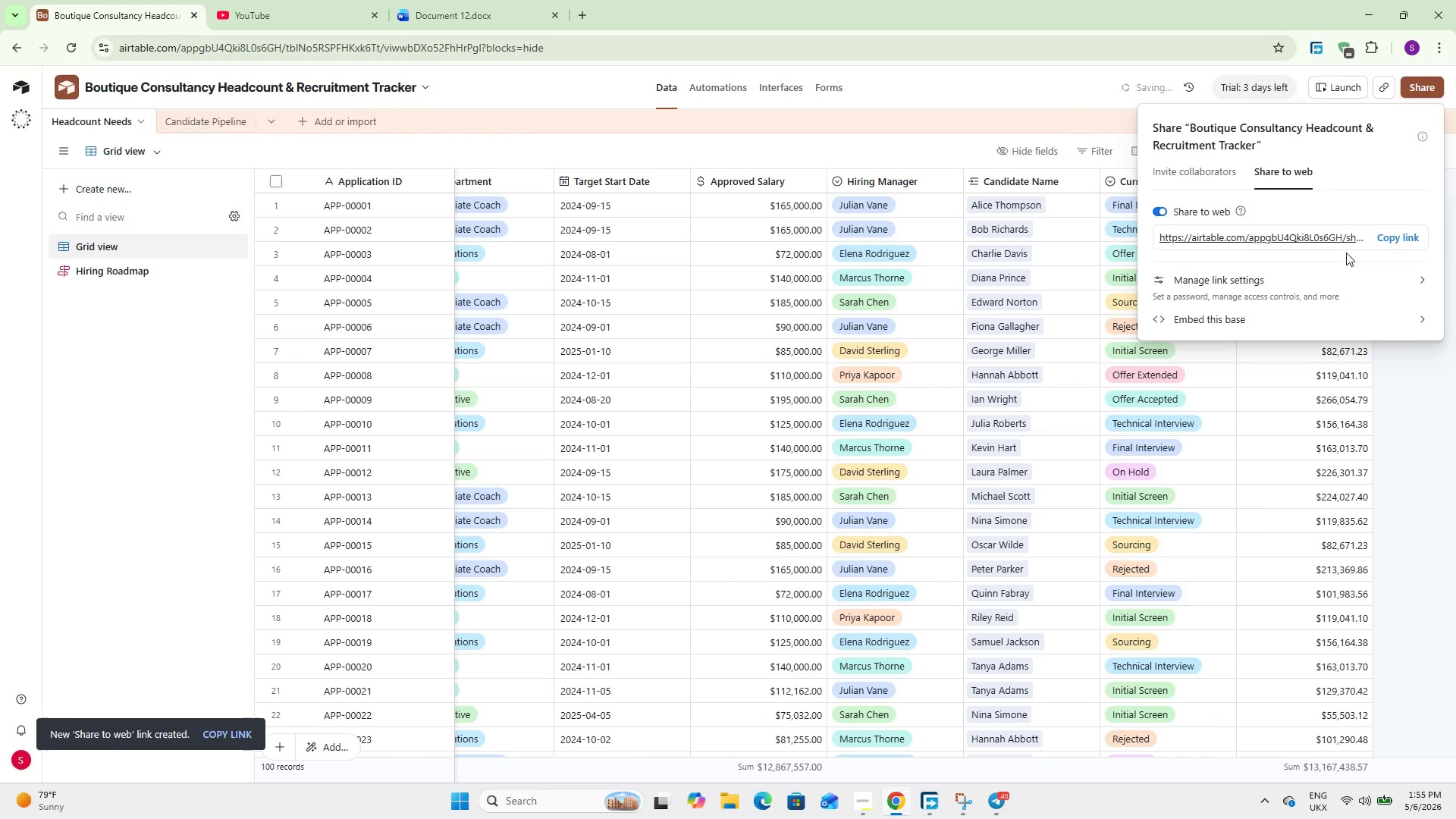 
left_click([1292, 280])
 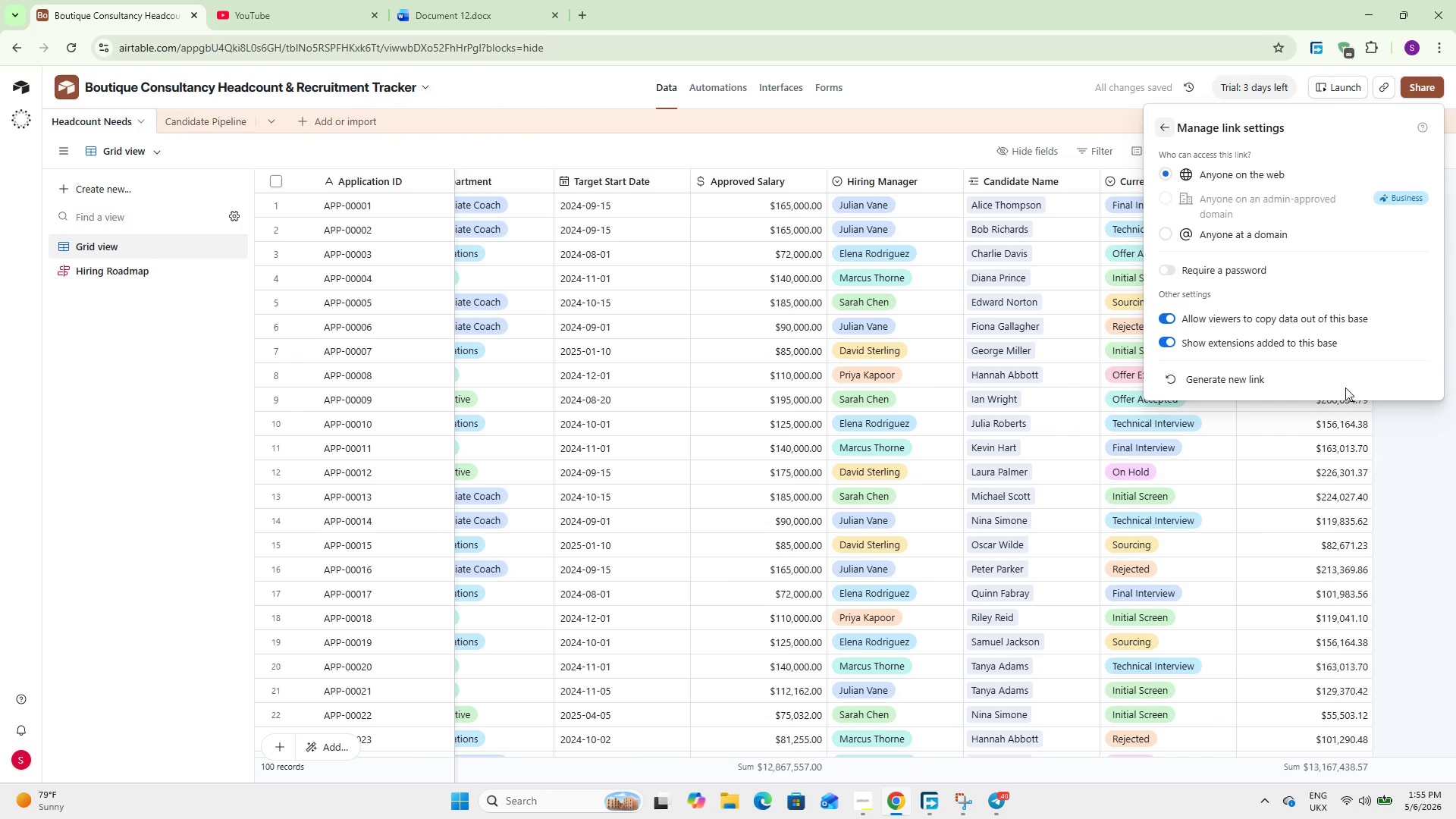 
left_click([1167, 133])
 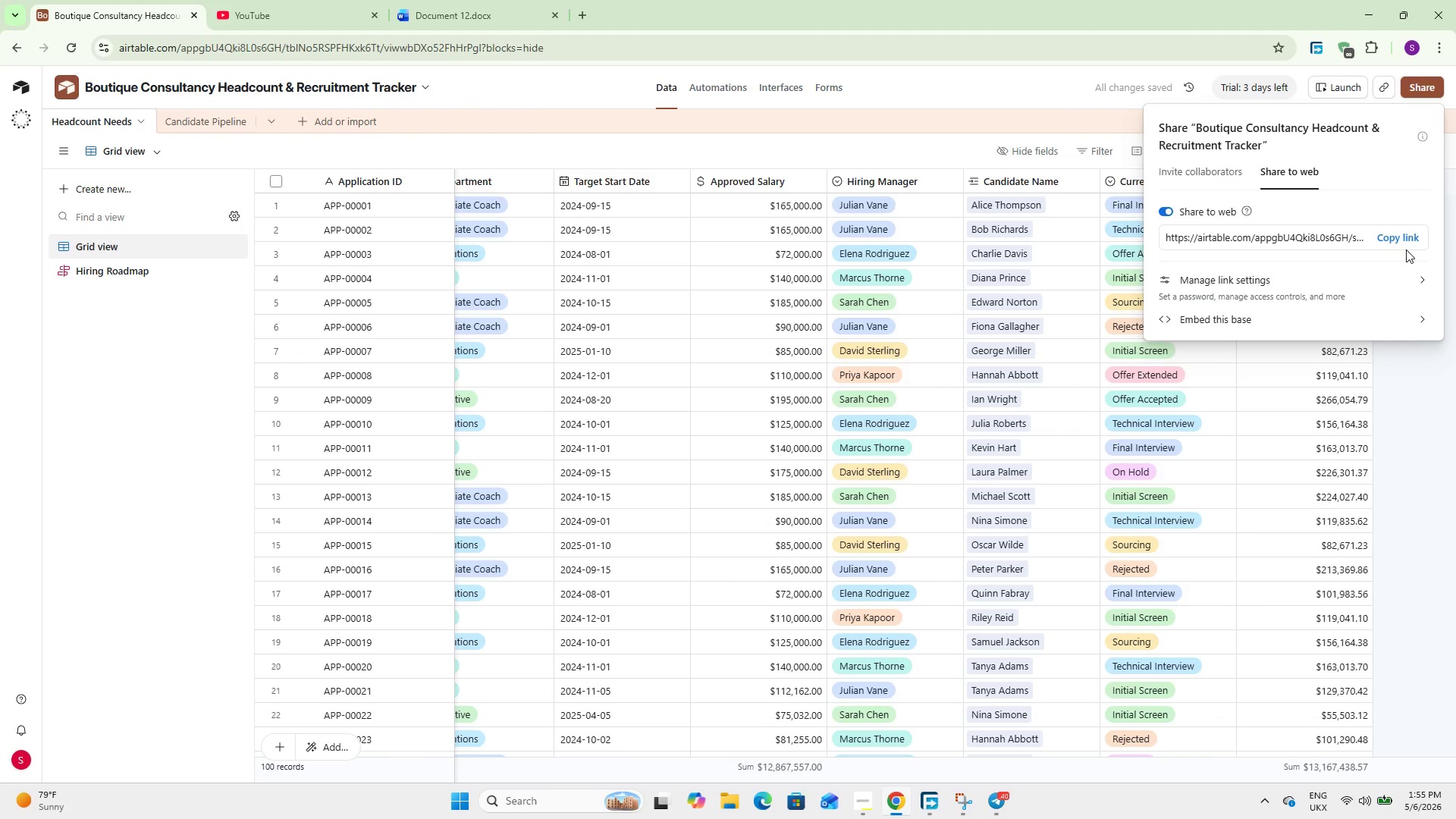 
left_click([1401, 240])
 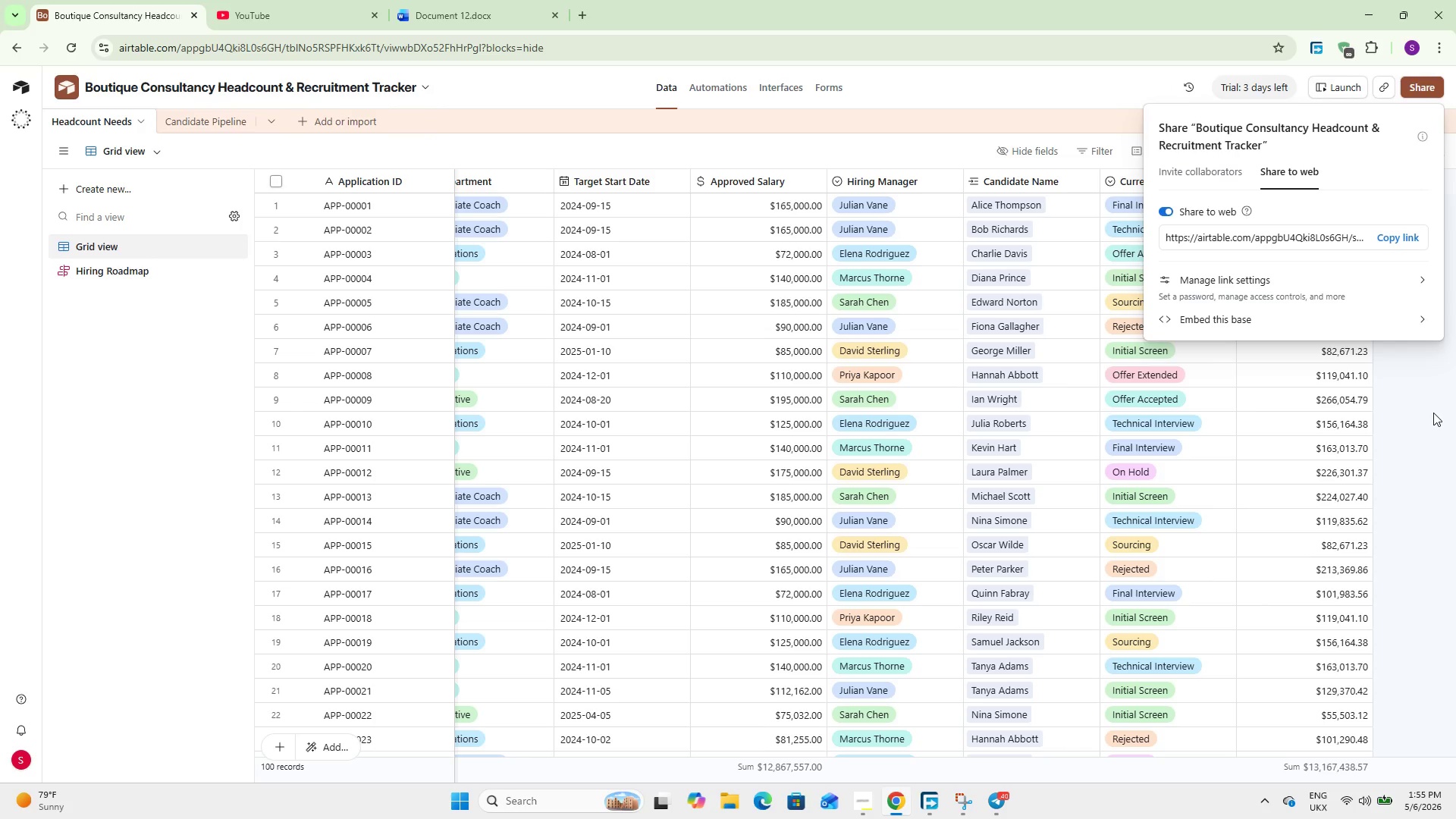 
left_click([1426, 413])
 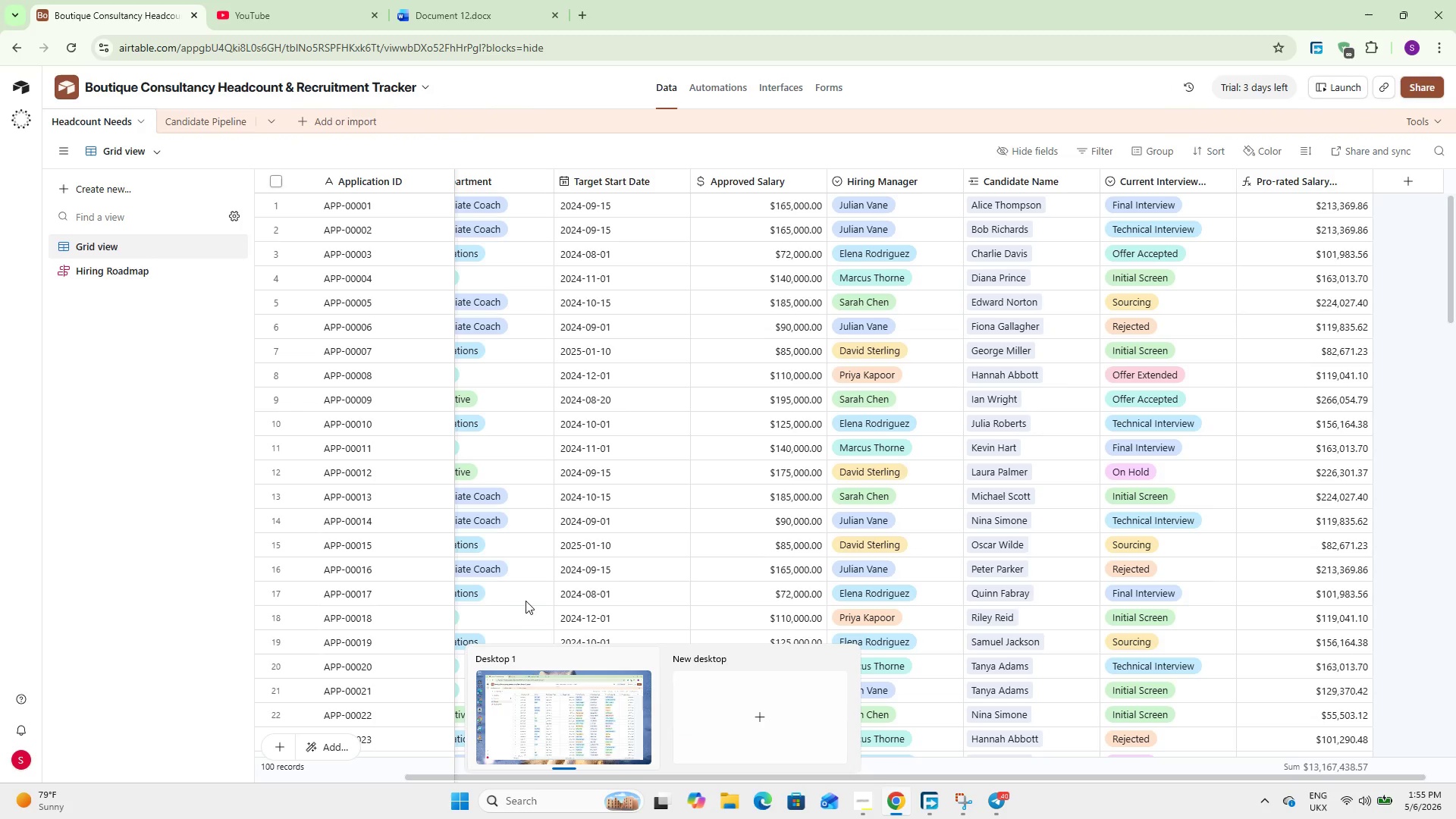 
wait(7.5)
 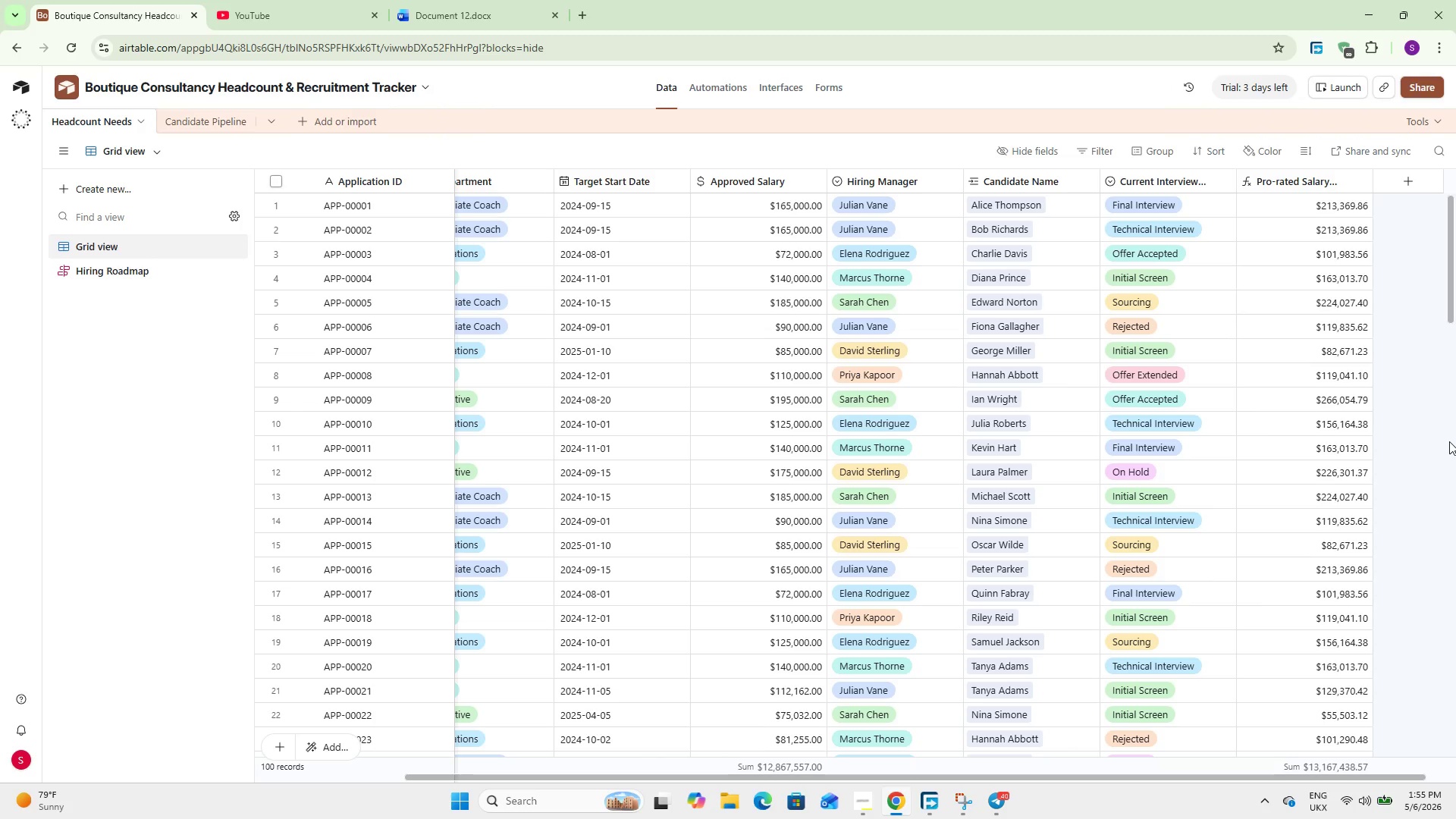 
left_click_drag(start_coordinate=[587, 774], to_coordinate=[238, 714])
 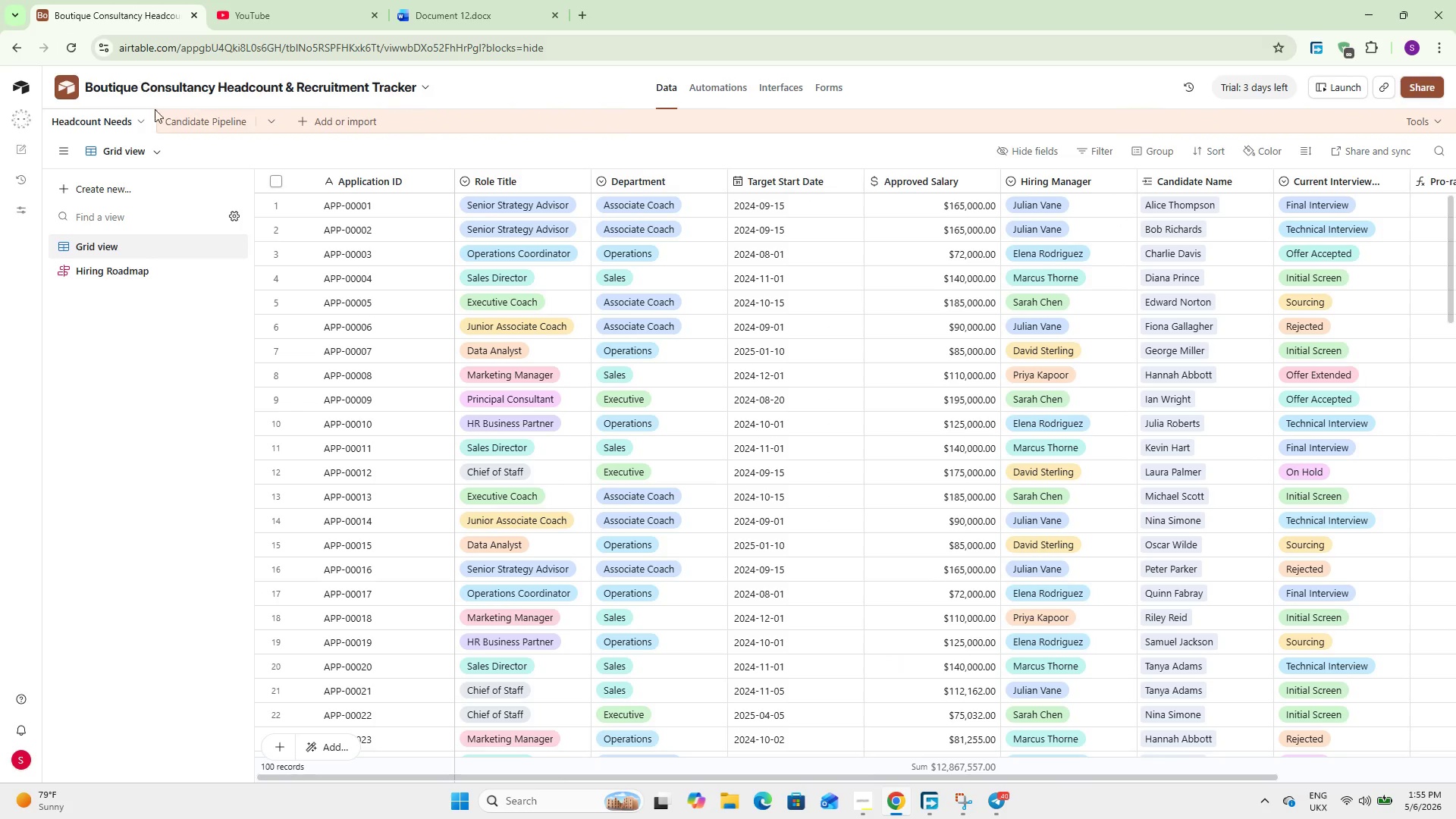 
left_click([196, 129])
 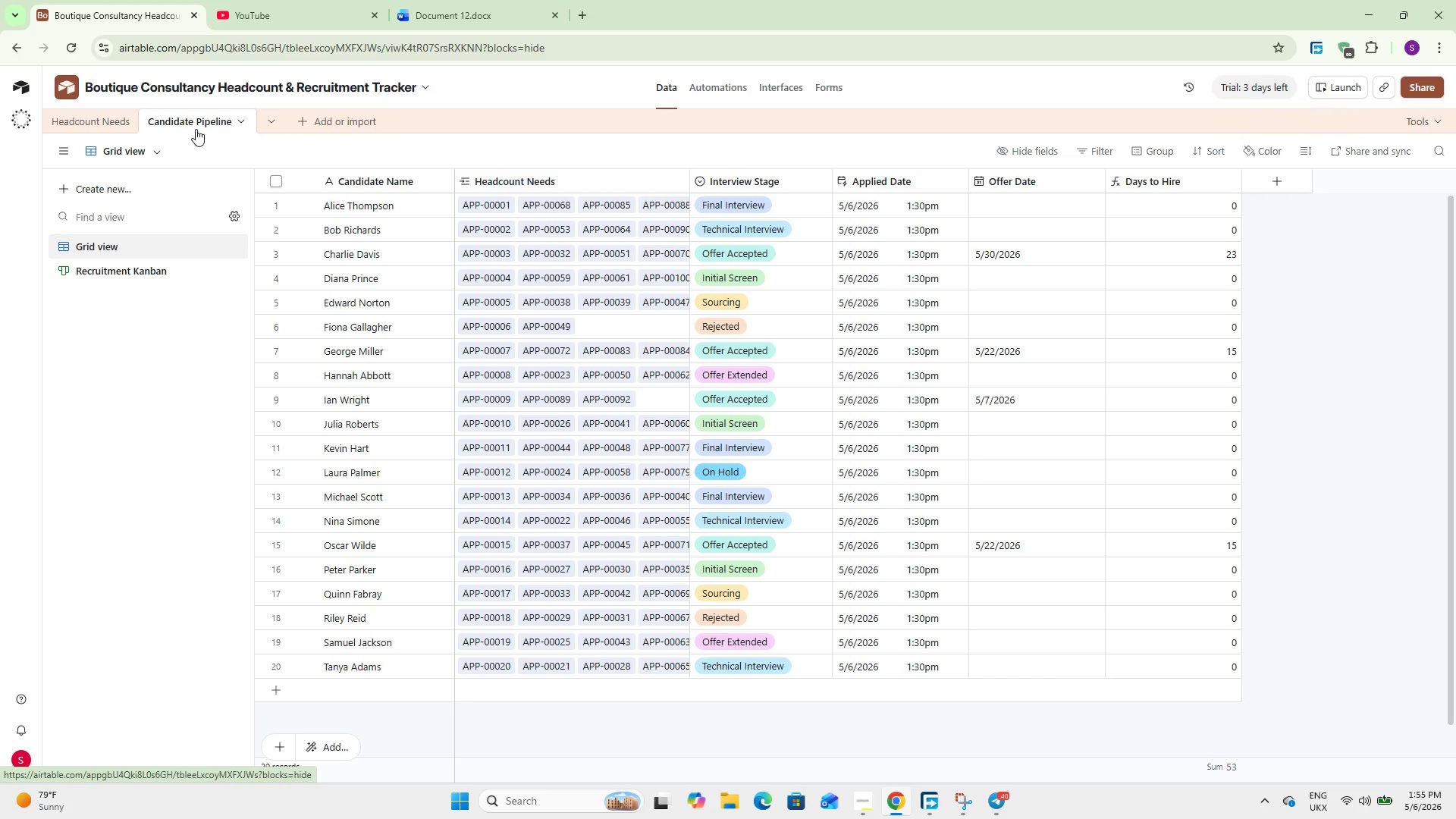 
left_click([47, 112])
 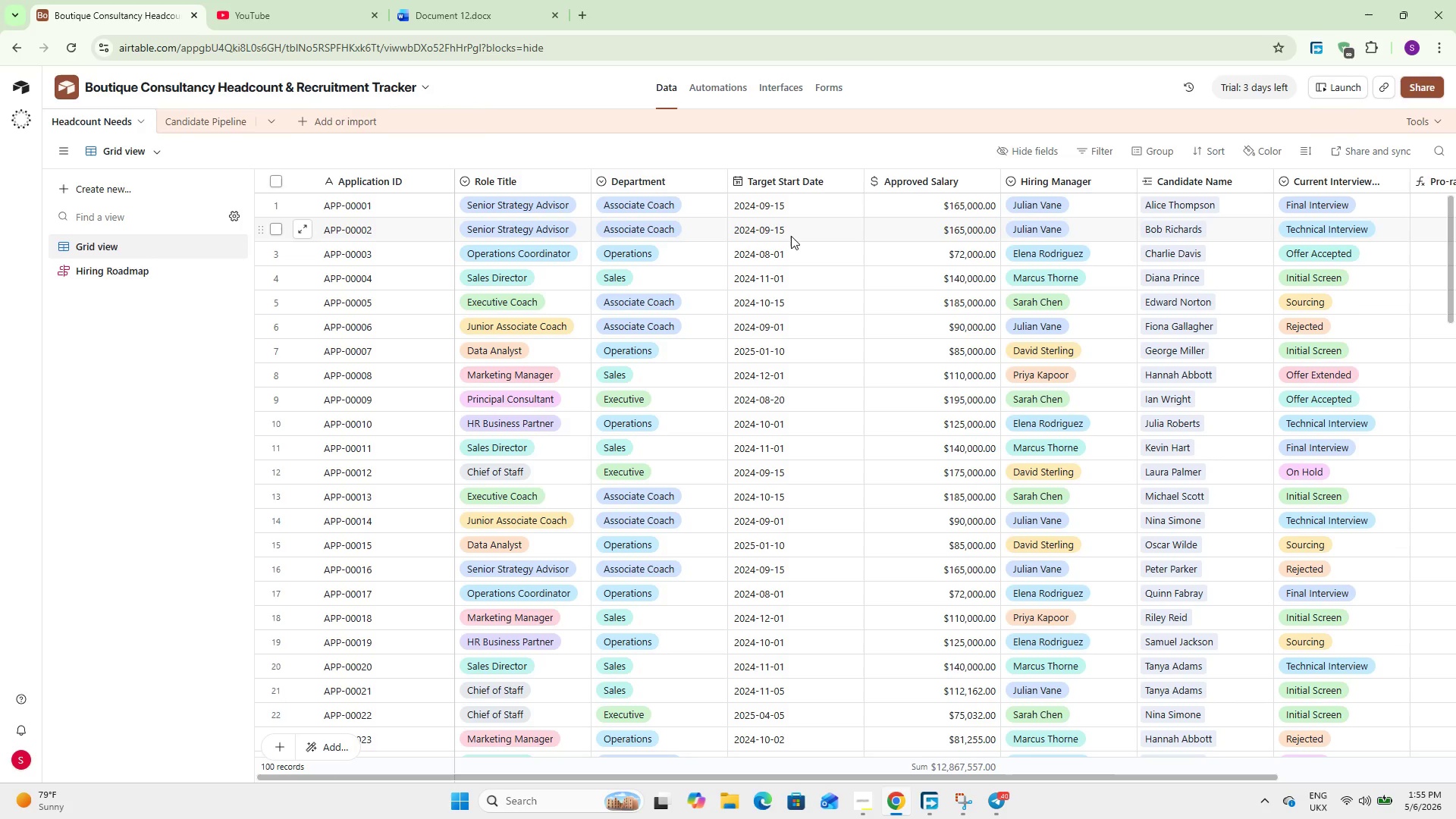 
wait(14.66)
 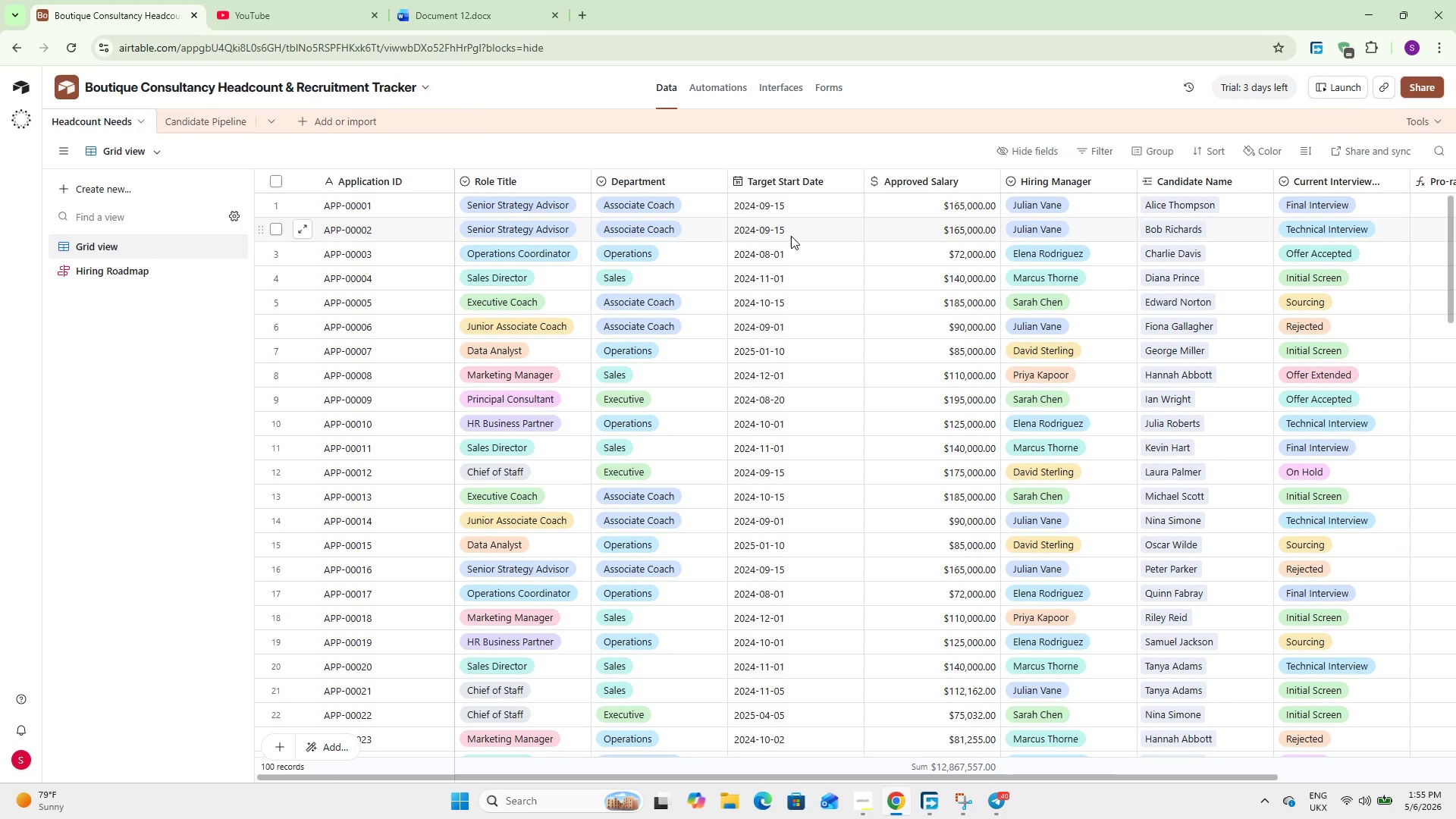 
left_click([173, 364])
 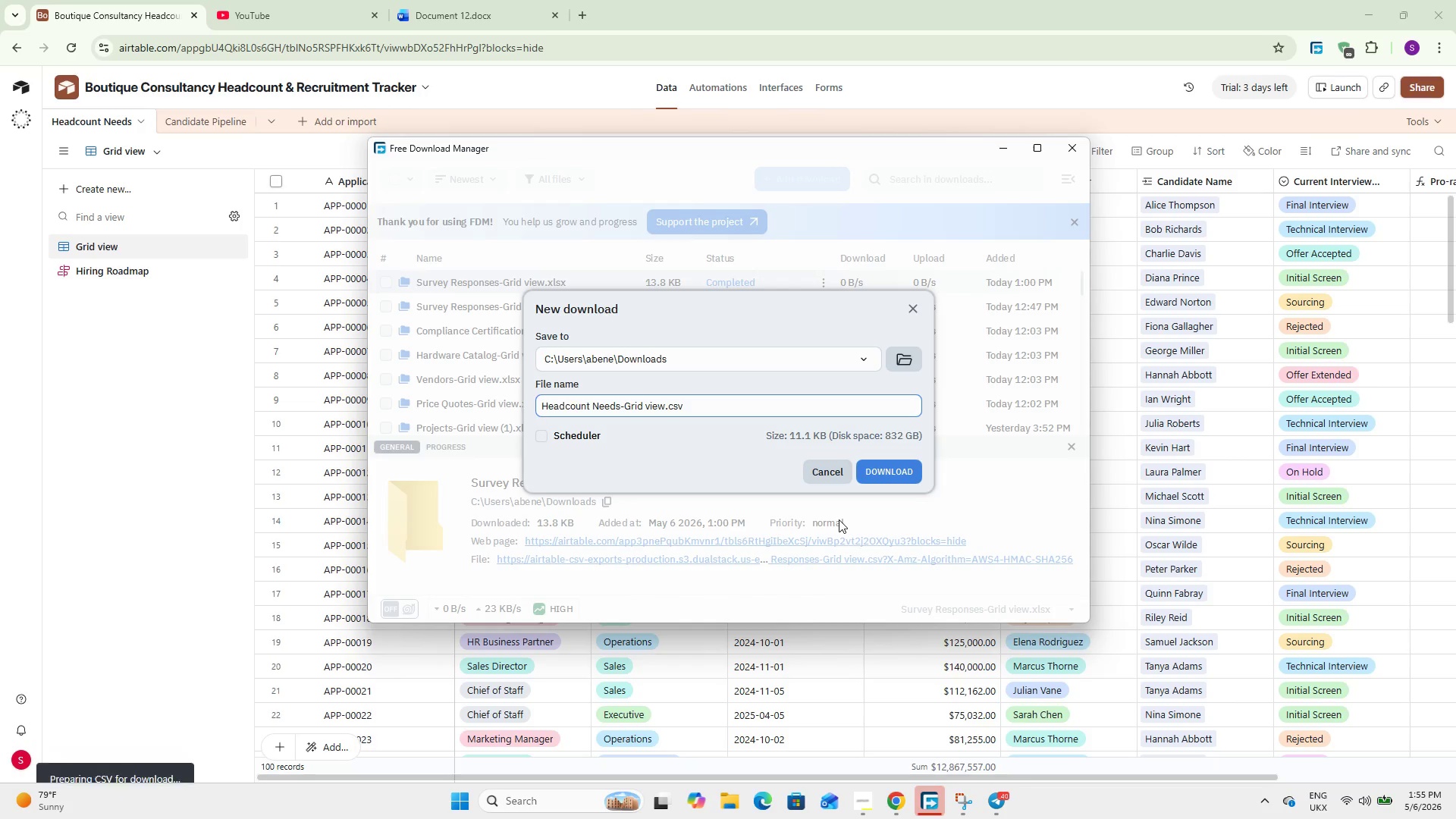 
key(Backspace)
key(Backspace)
key(Backspace)
type(xlsx)
 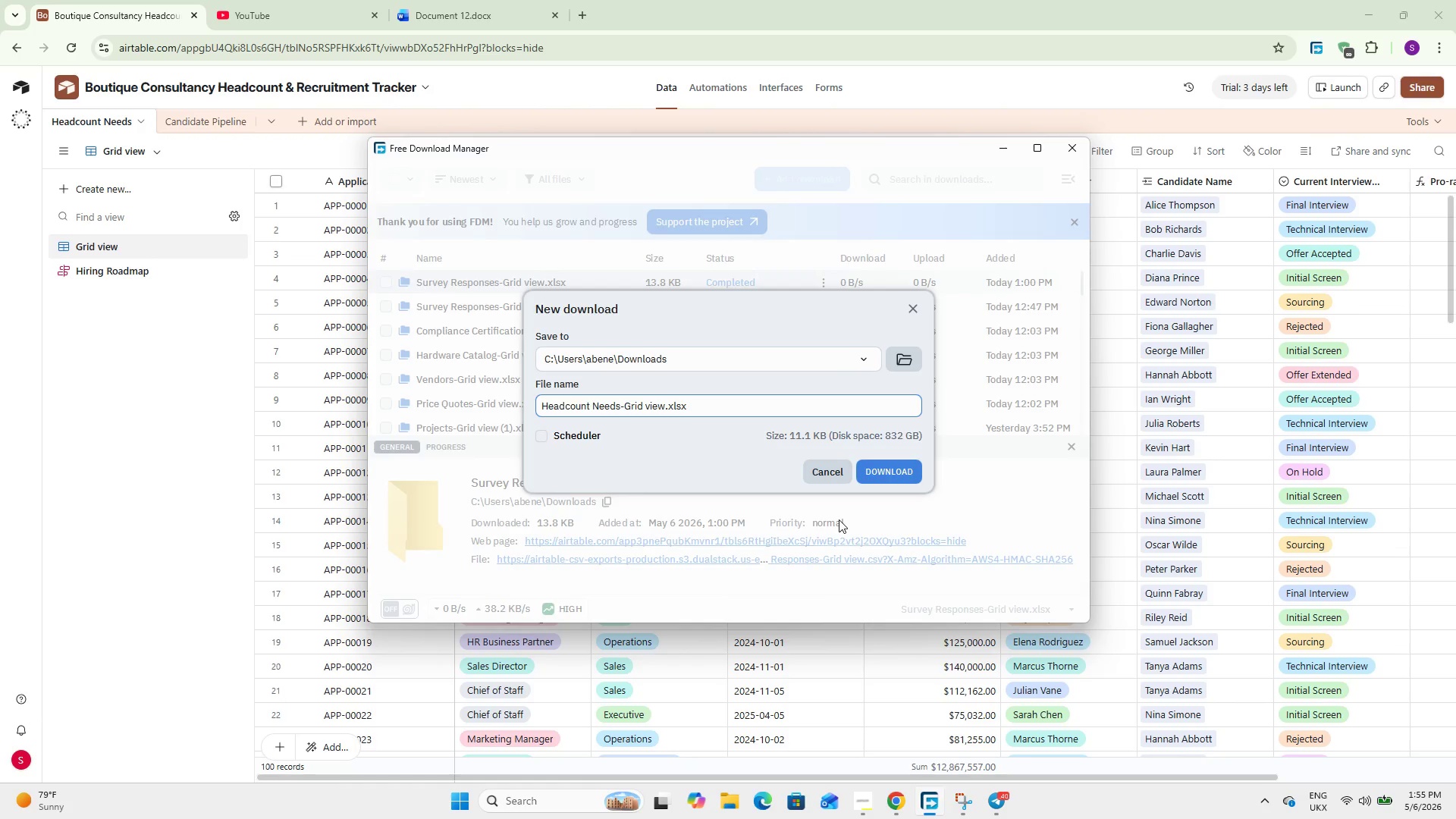 
key(Enter)
 